 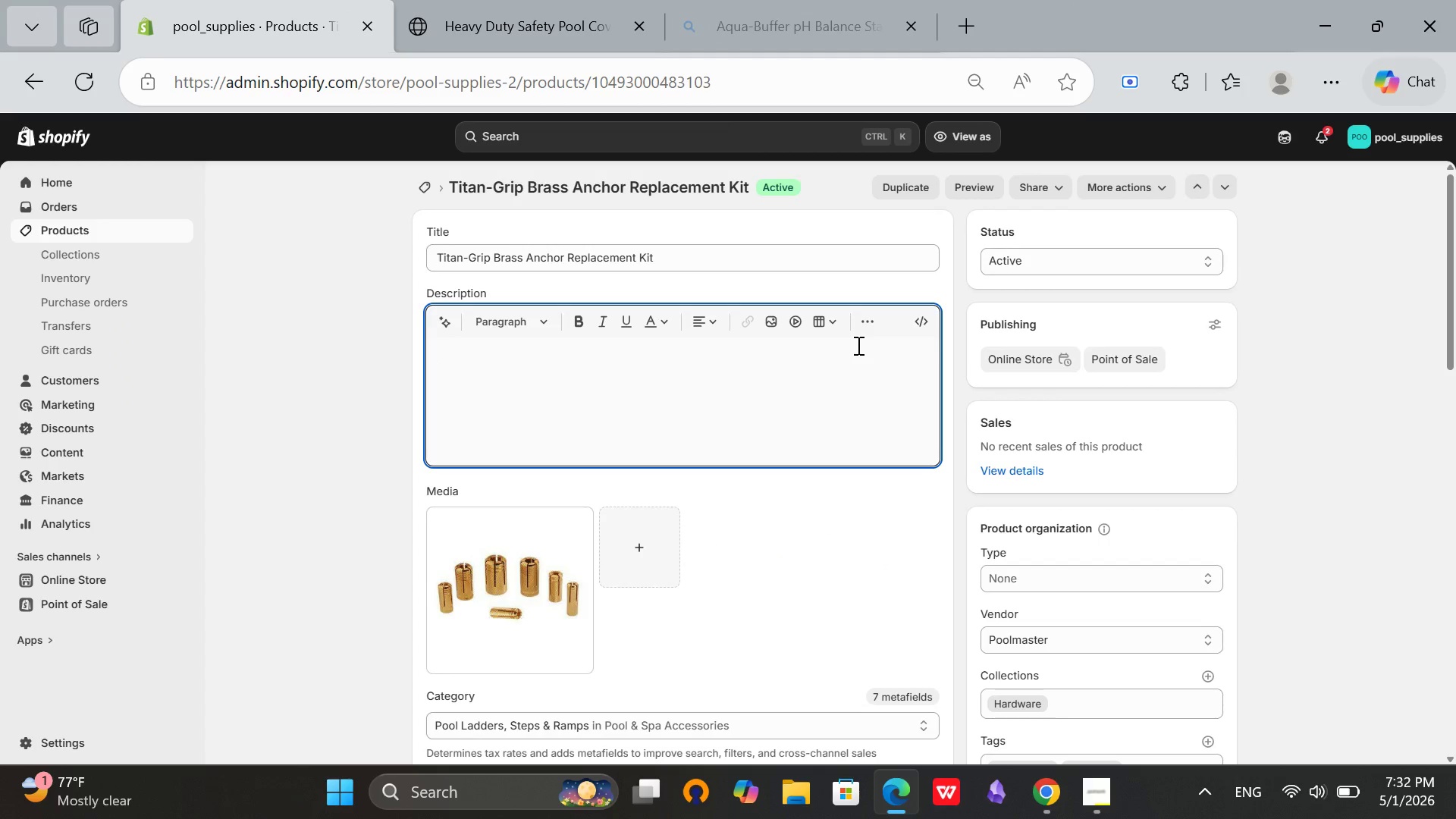 
type(The Tital Grip)
 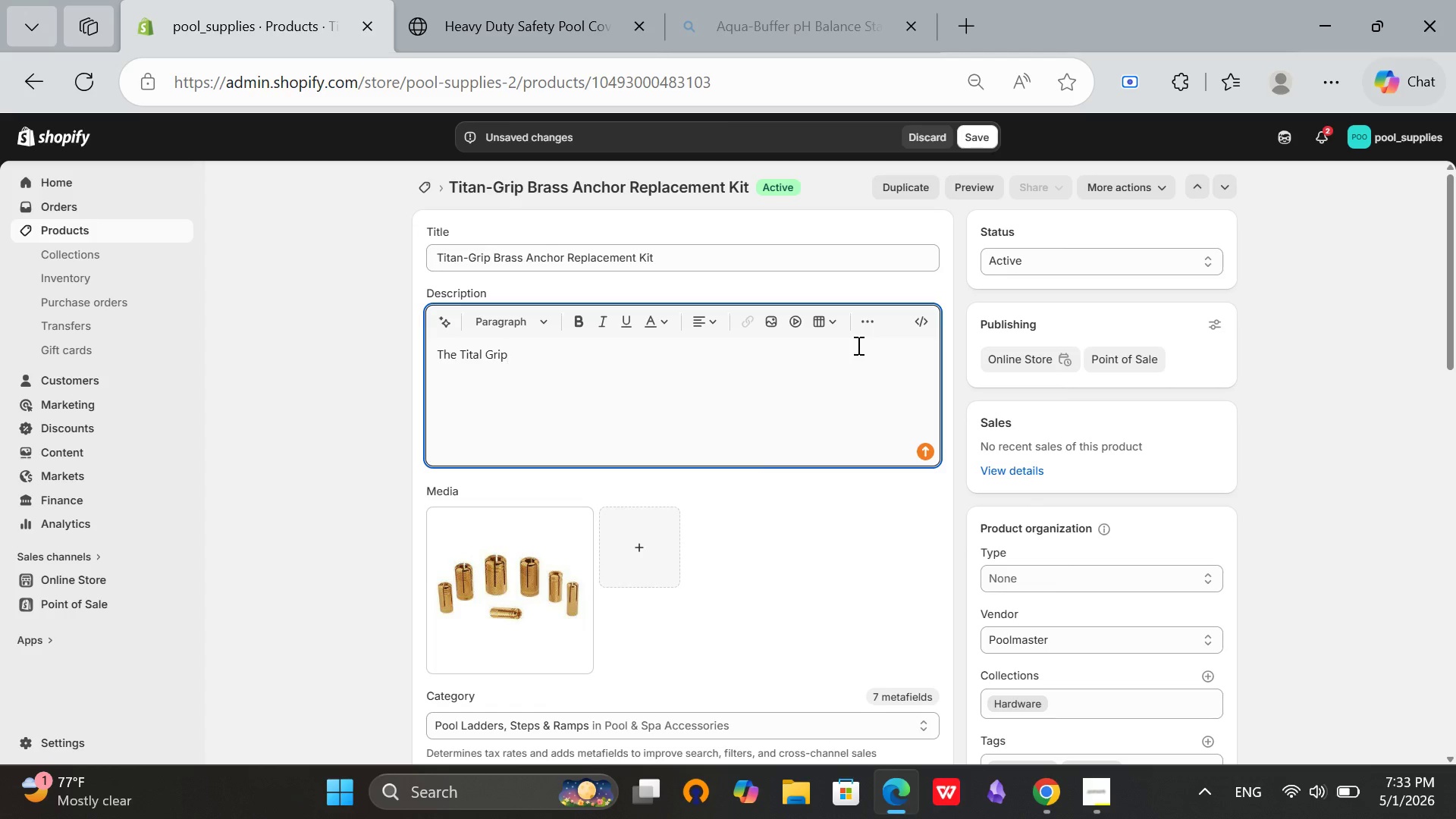 
key(ArrowLeft)
 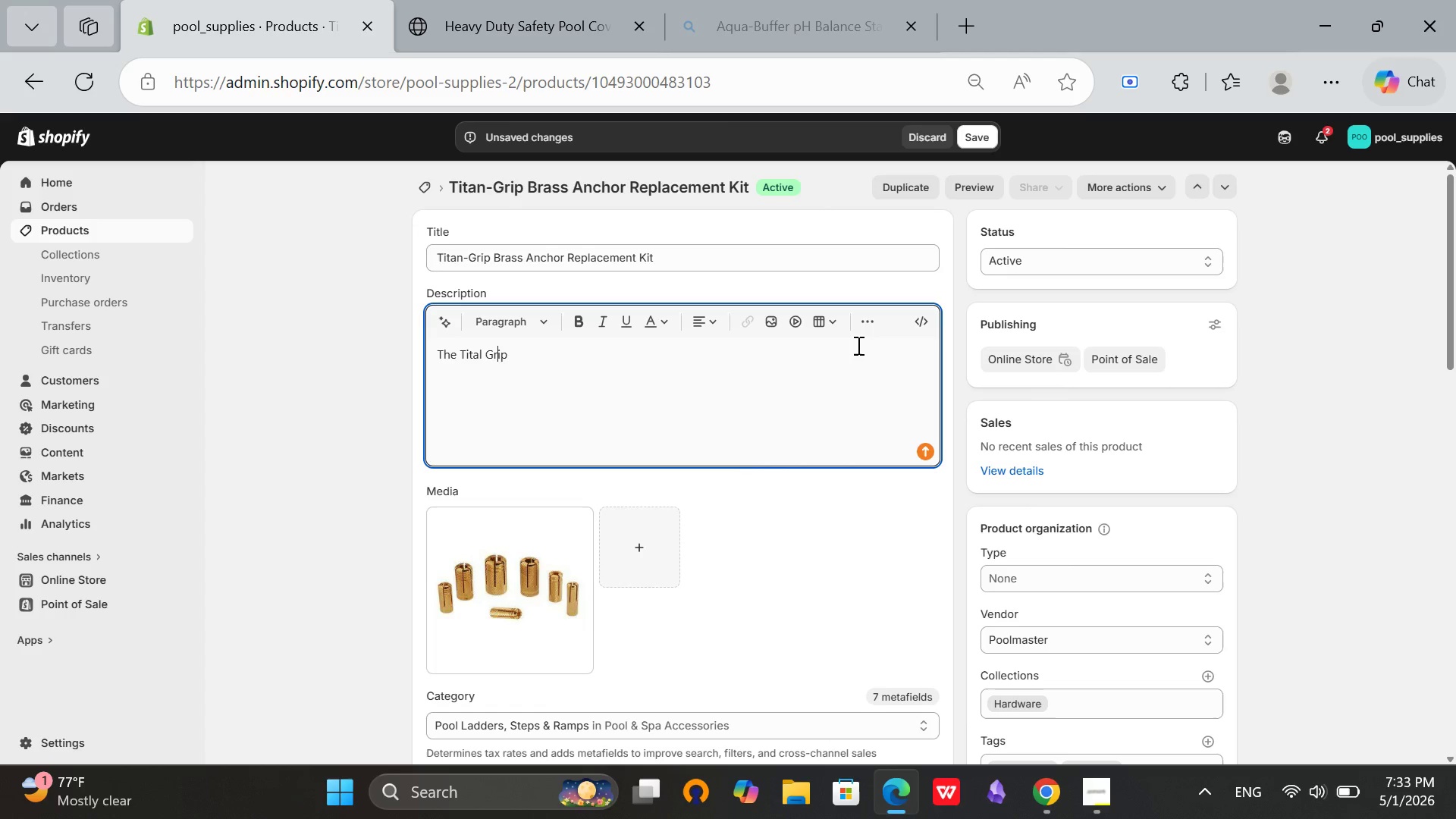 
key(ArrowLeft)
 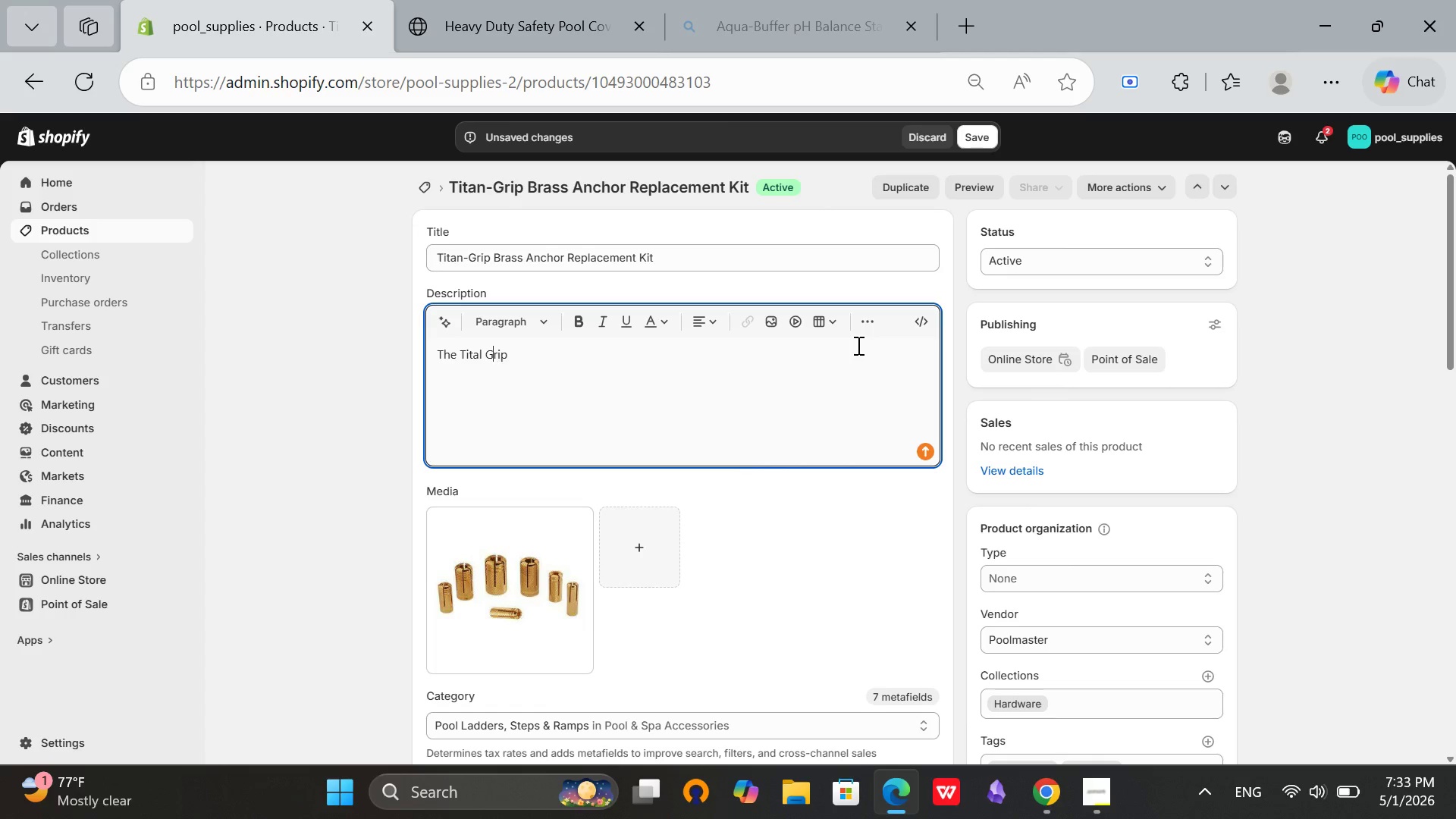 
key(ArrowLeft)
 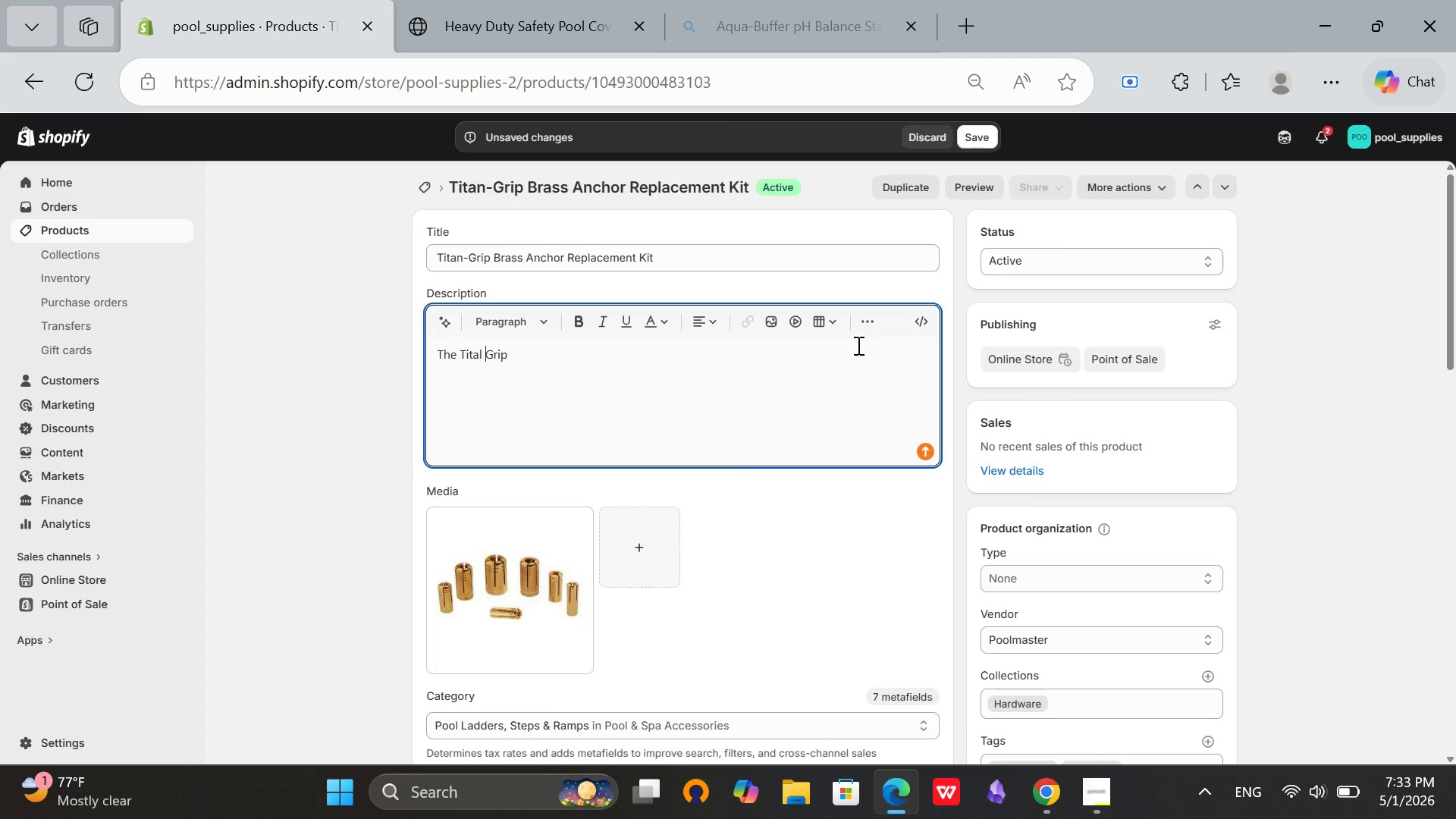 
key(ArrowLeft)
 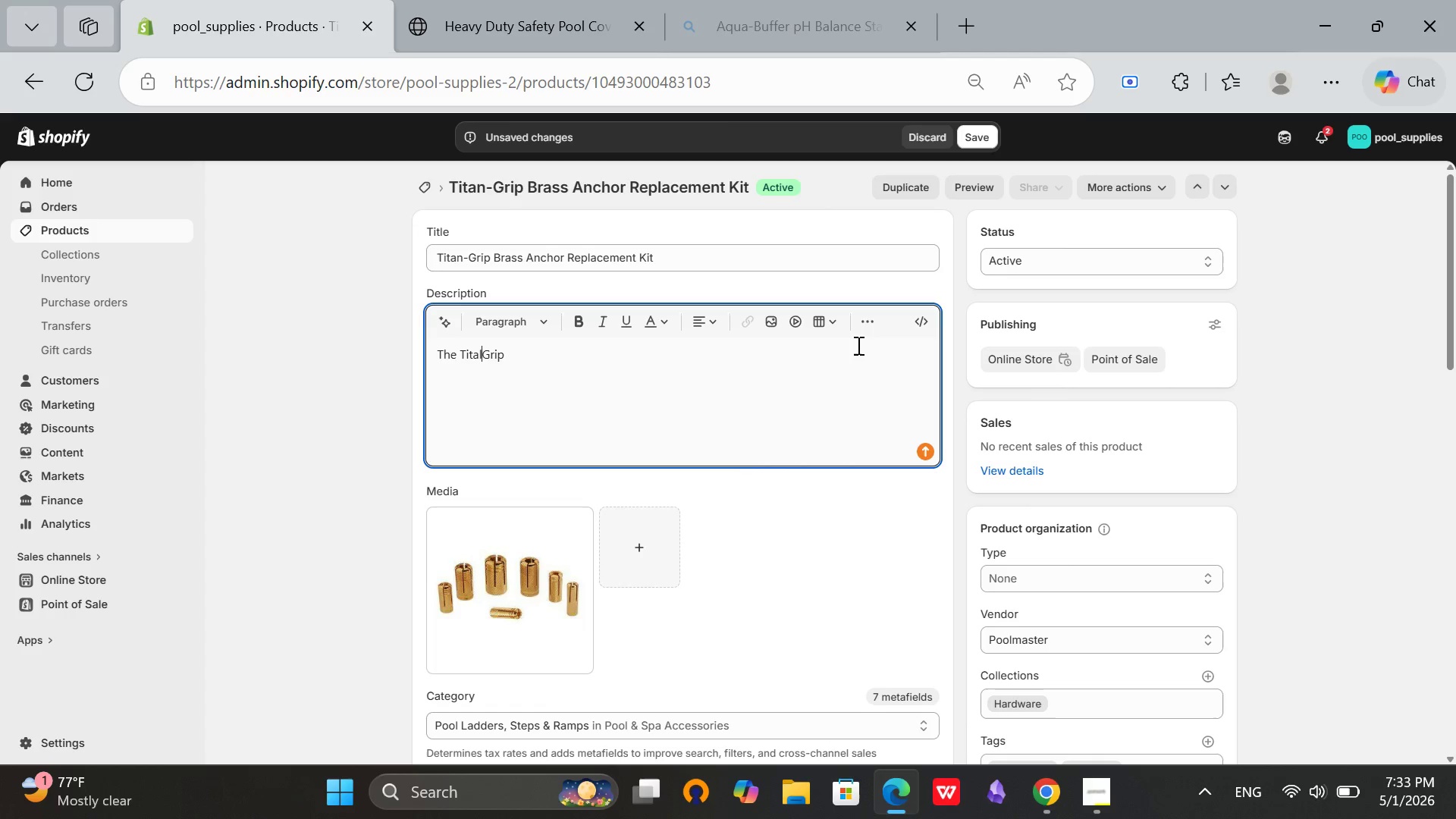 
key(Backspace)
 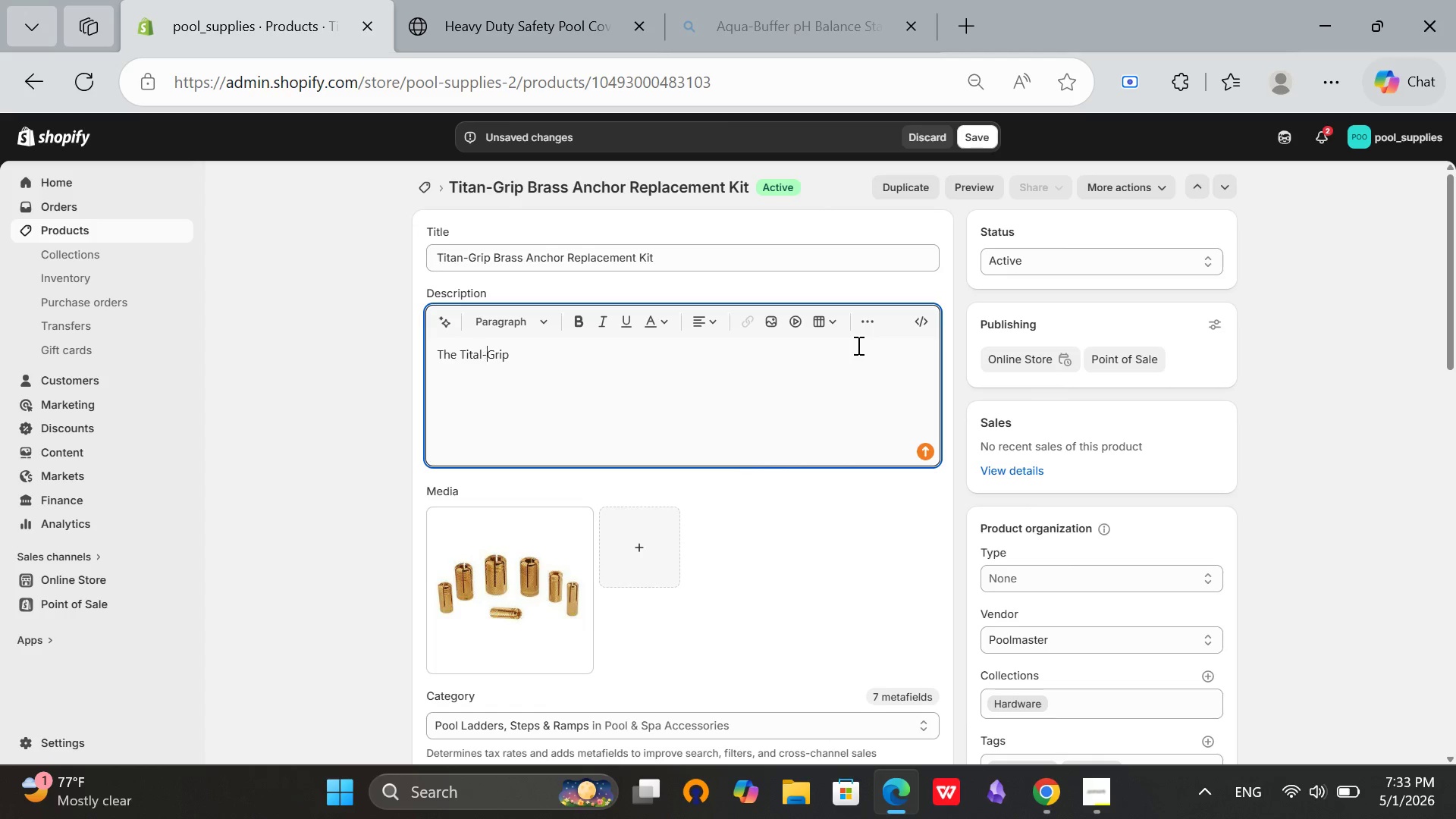 
key(Minus)
 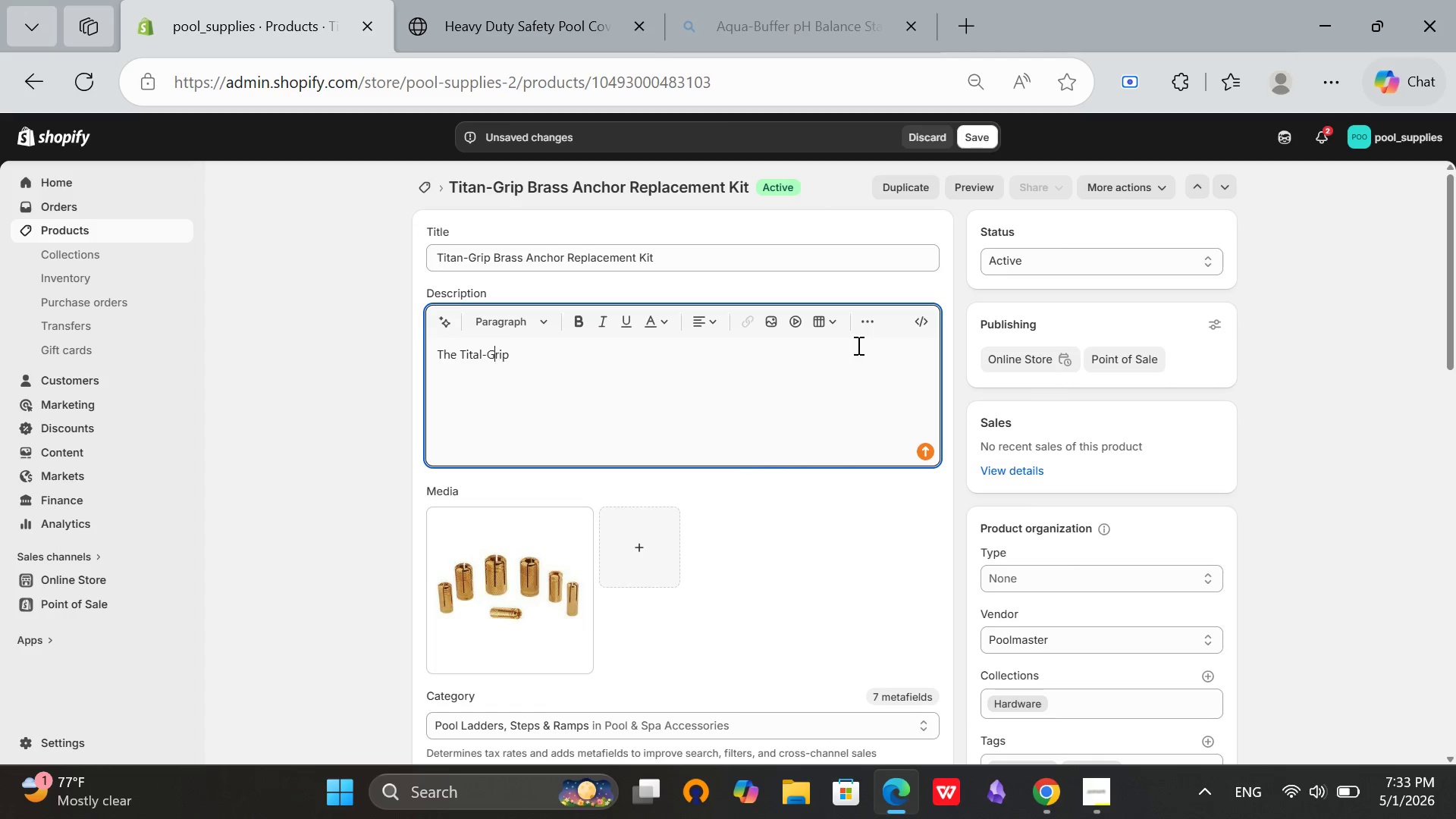 
key(ArrowRight)
 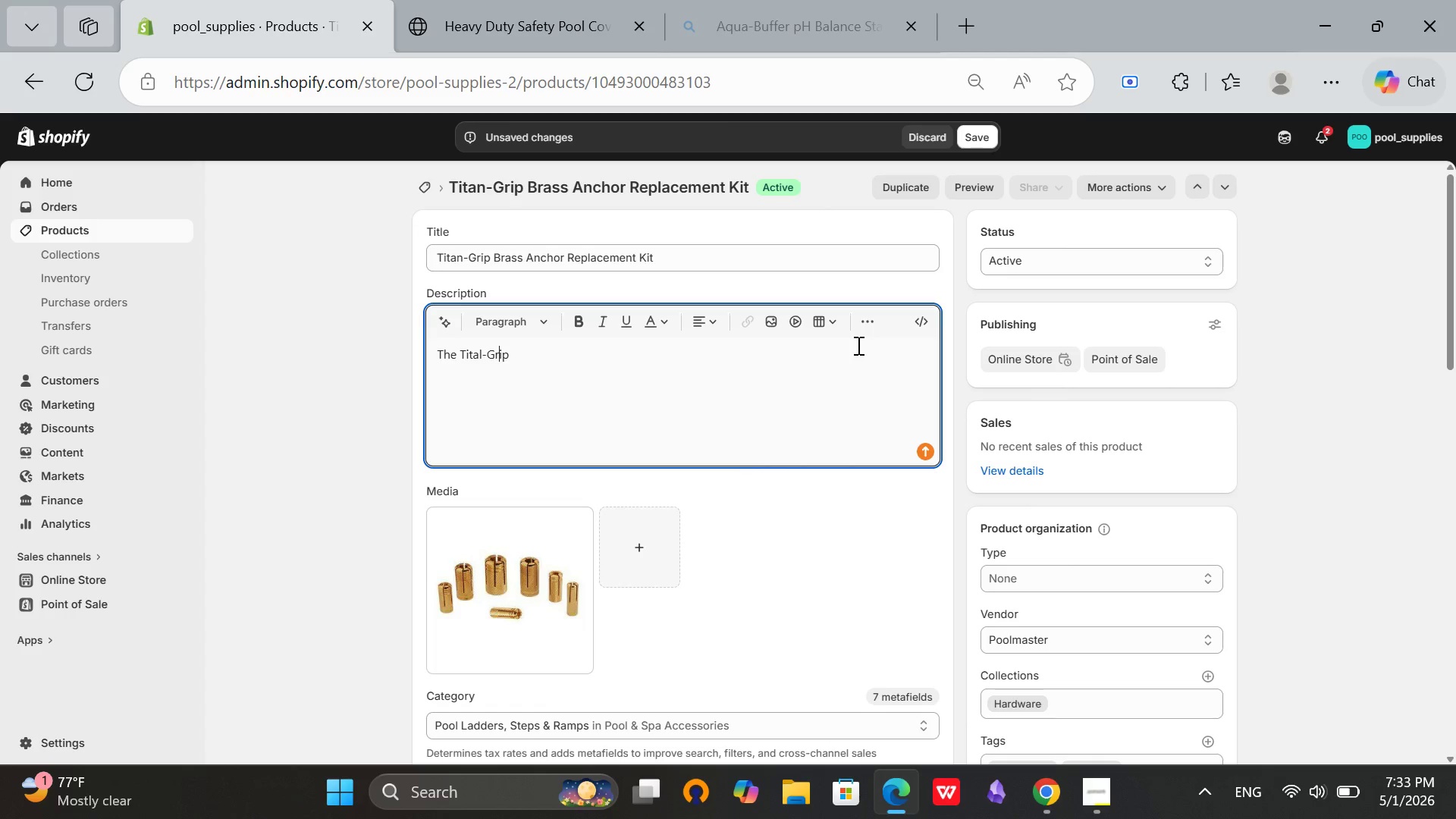 
key(ArrowRight)
 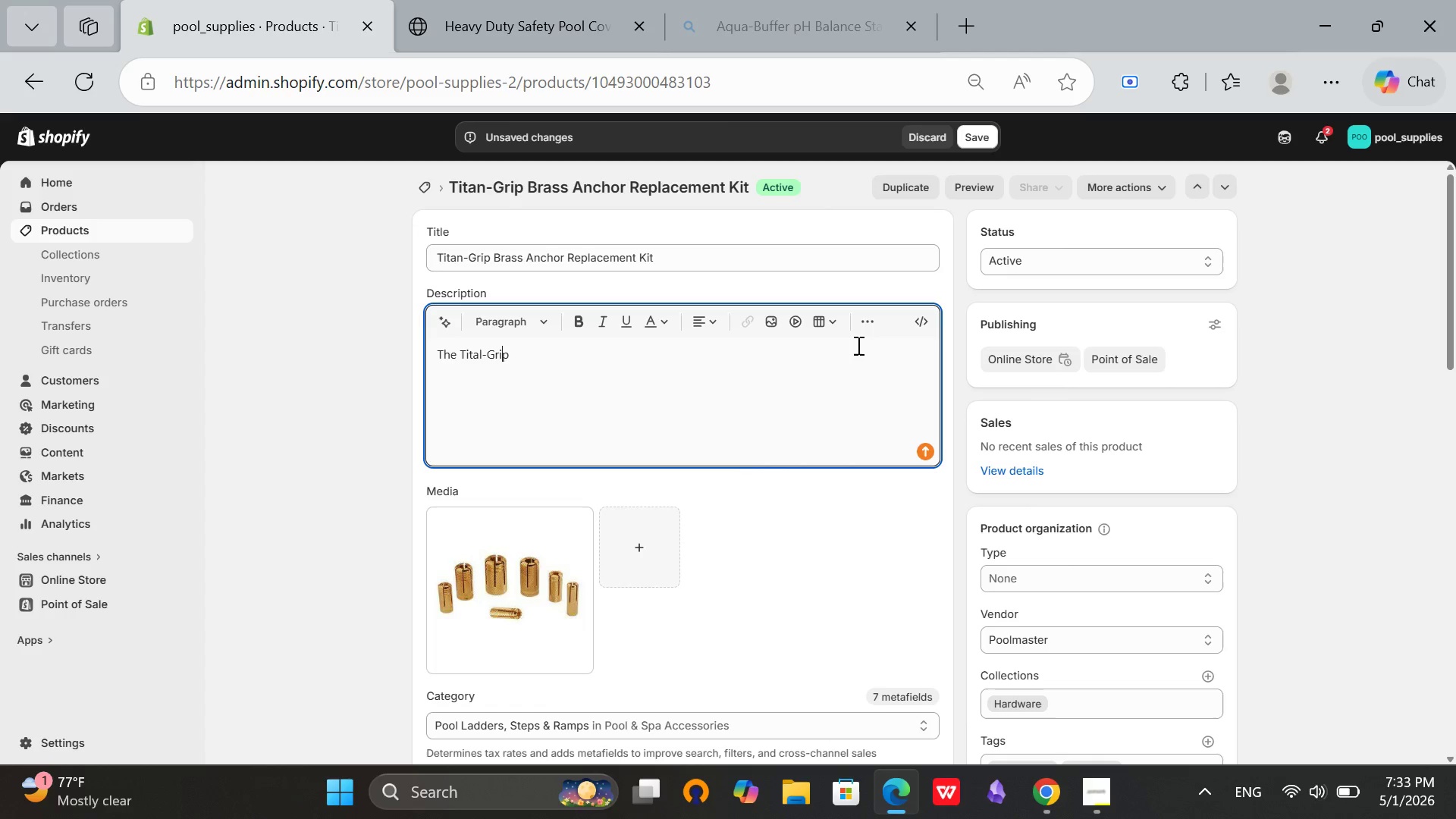 
key(ArrowRight)
 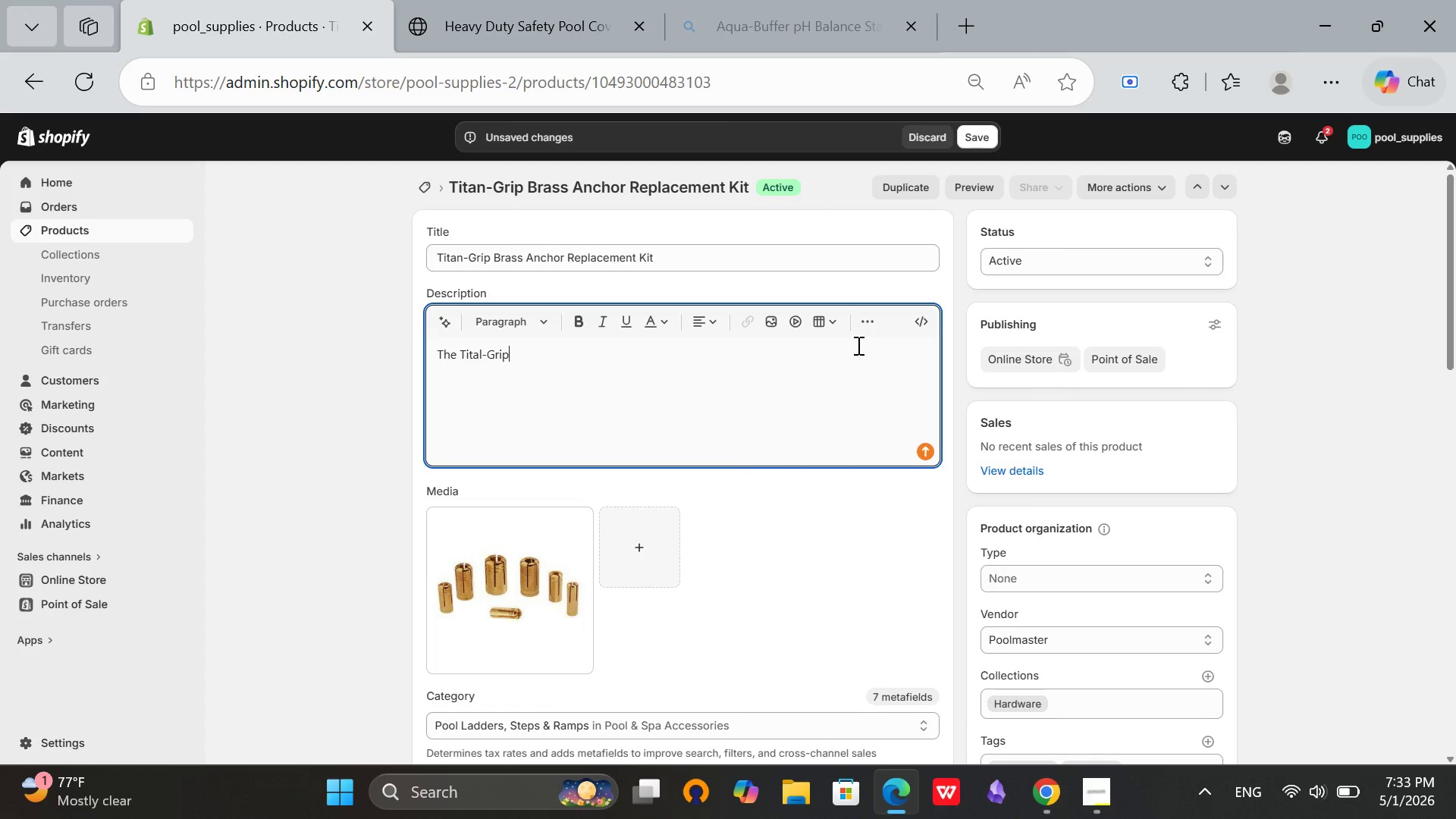 
key(ArrowRight)
 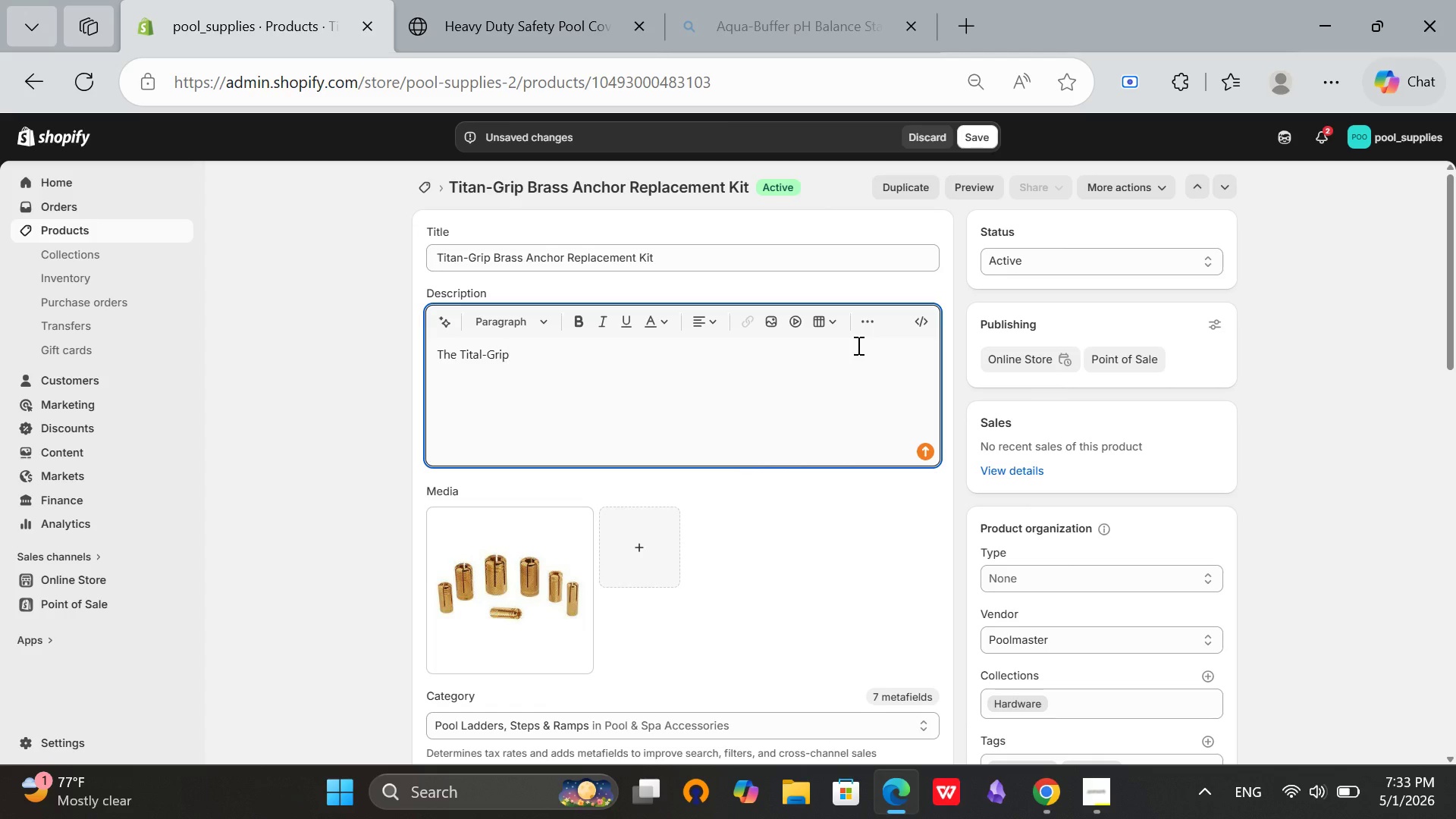 
type( Nrass Anchor Replacement kit is )
 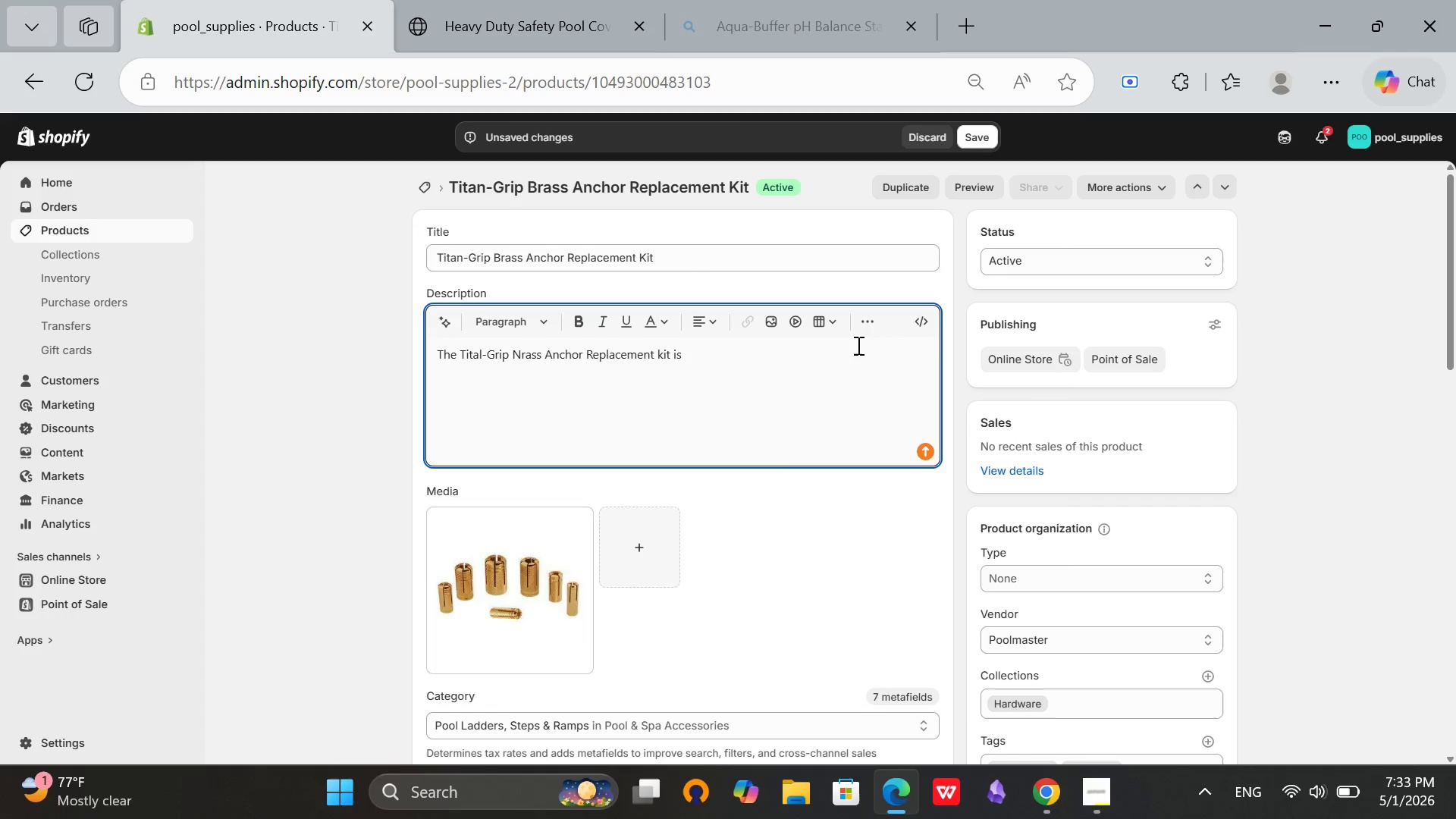 
type(designed to provide secure, long-lasting)
 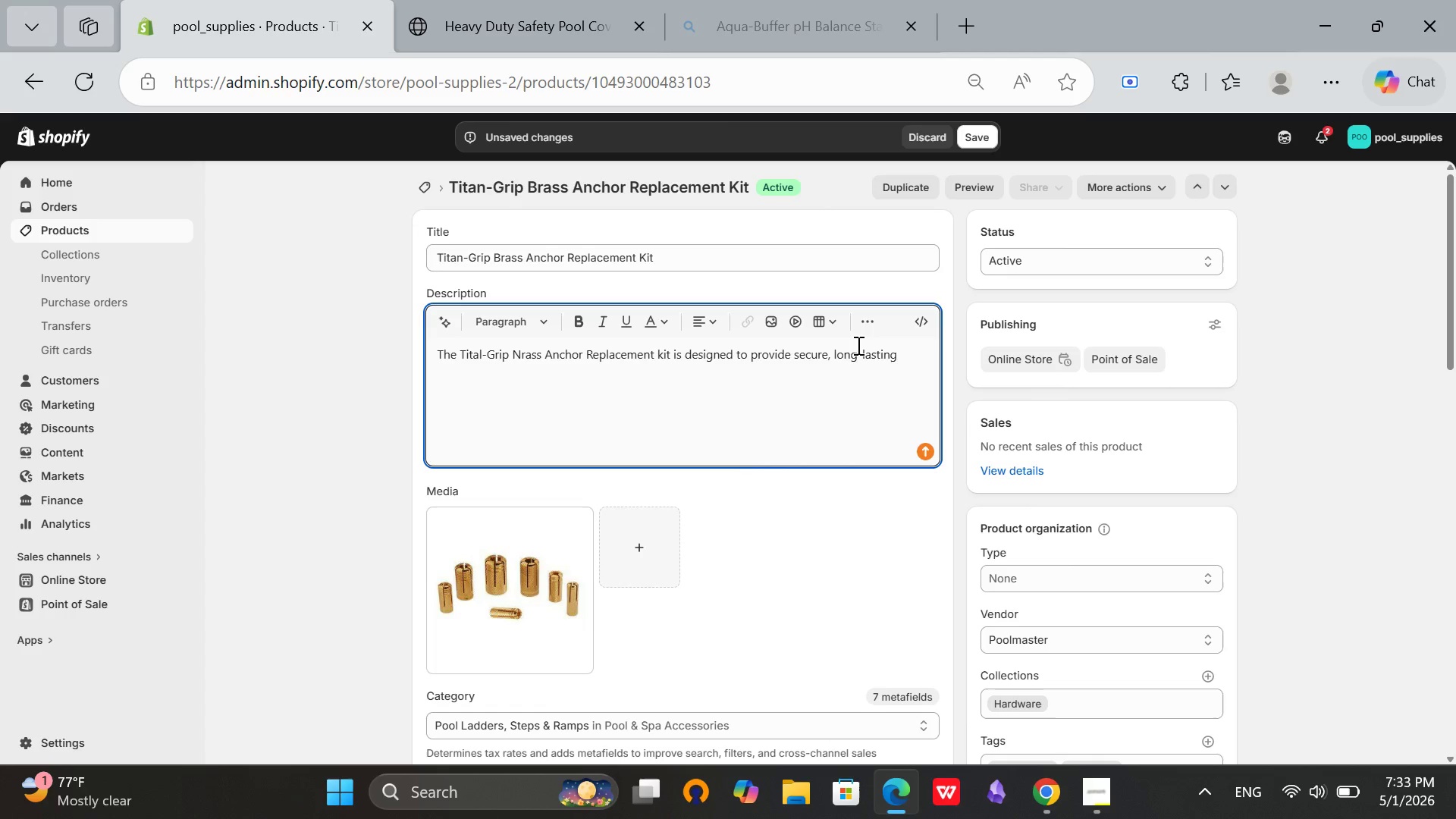 
type( anchoring)
 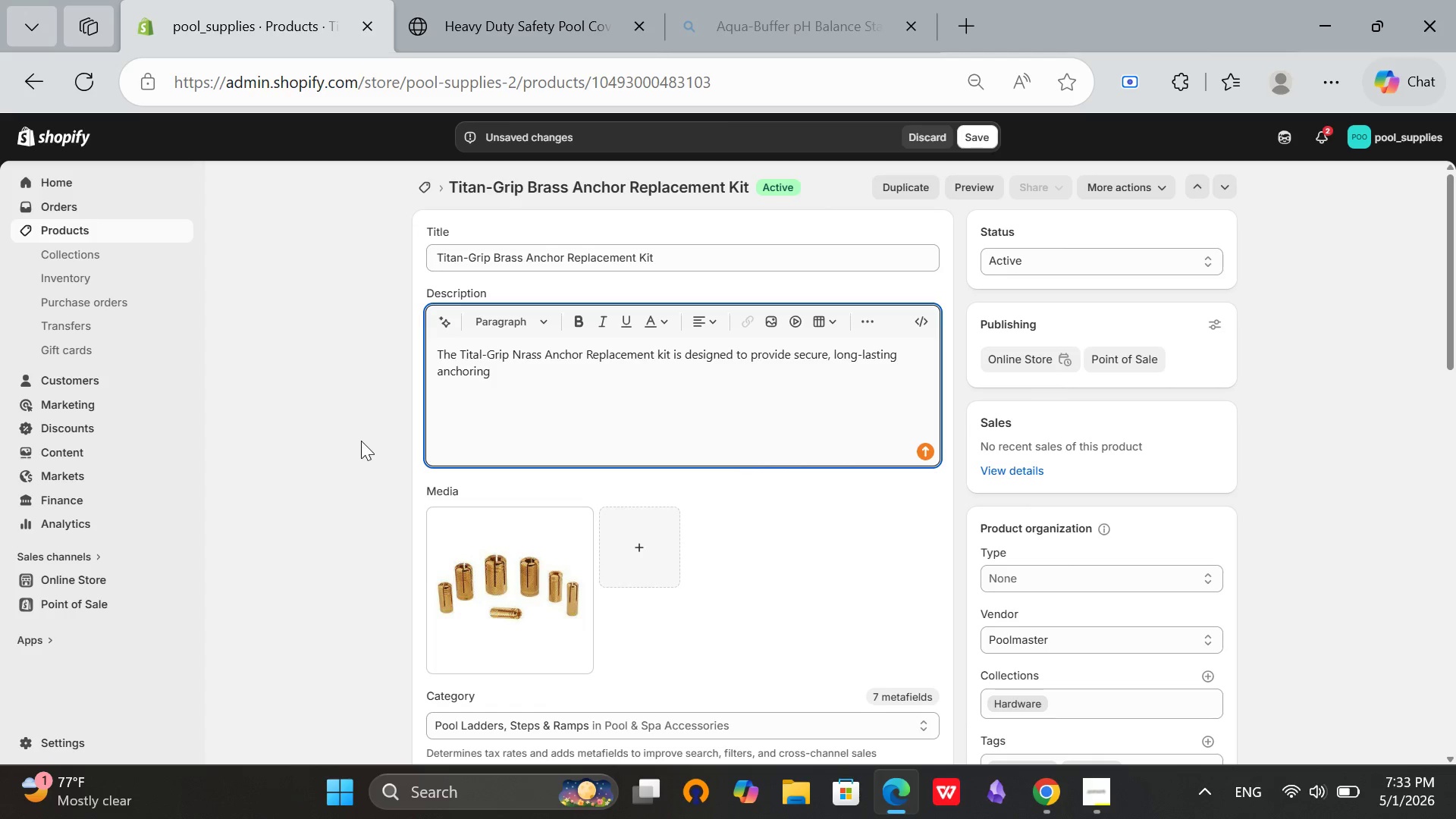 
type( solutions for dafety)
key(Backspace)
key(Backspace)
key(Backspace)
key(Backspace)
key(Backspace)
key(Backspace)
type(safety pool covers. Built from corrosion-resistant solid  )
key(Backspace)
 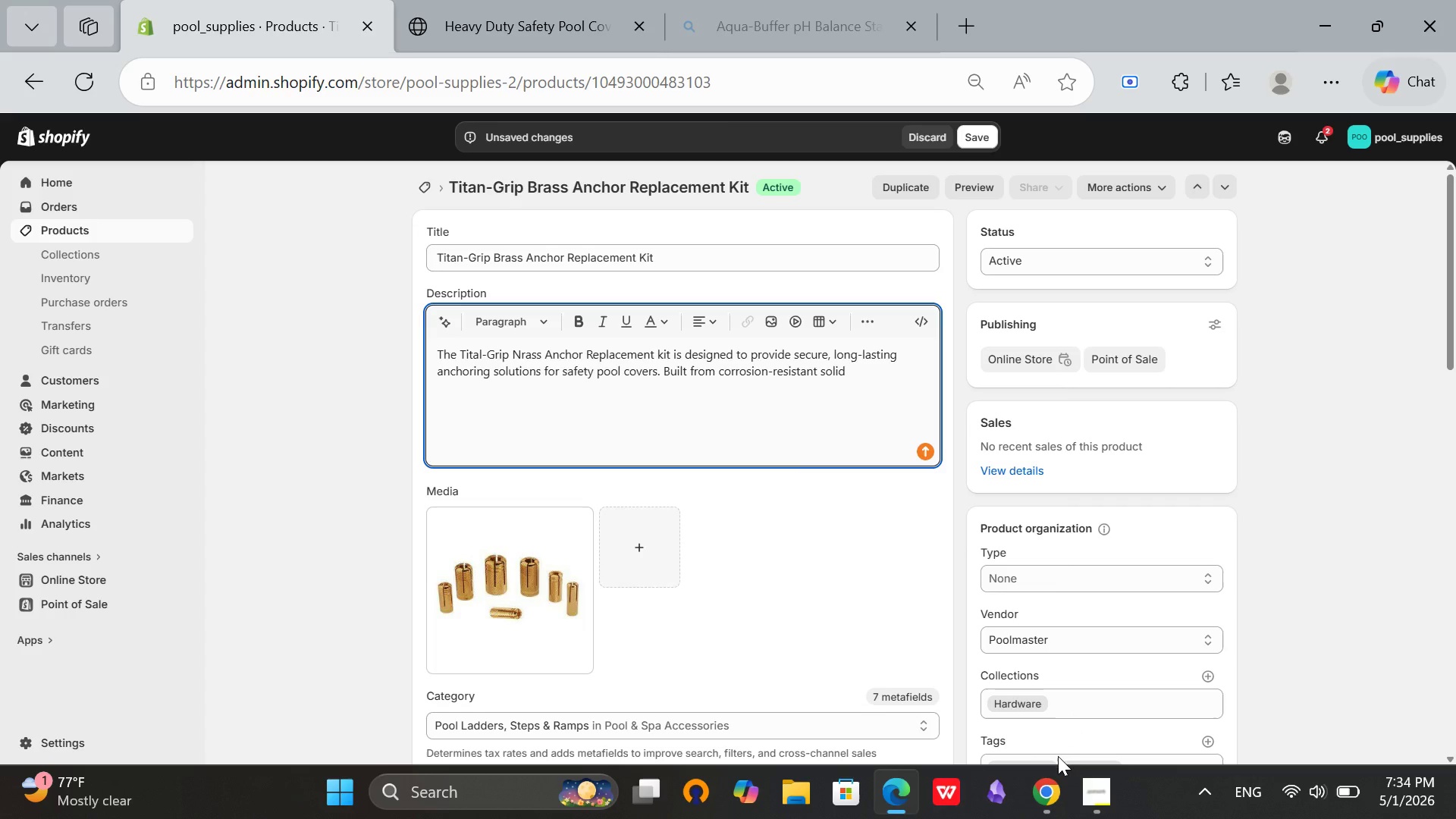 
left_click([1058, 804])
 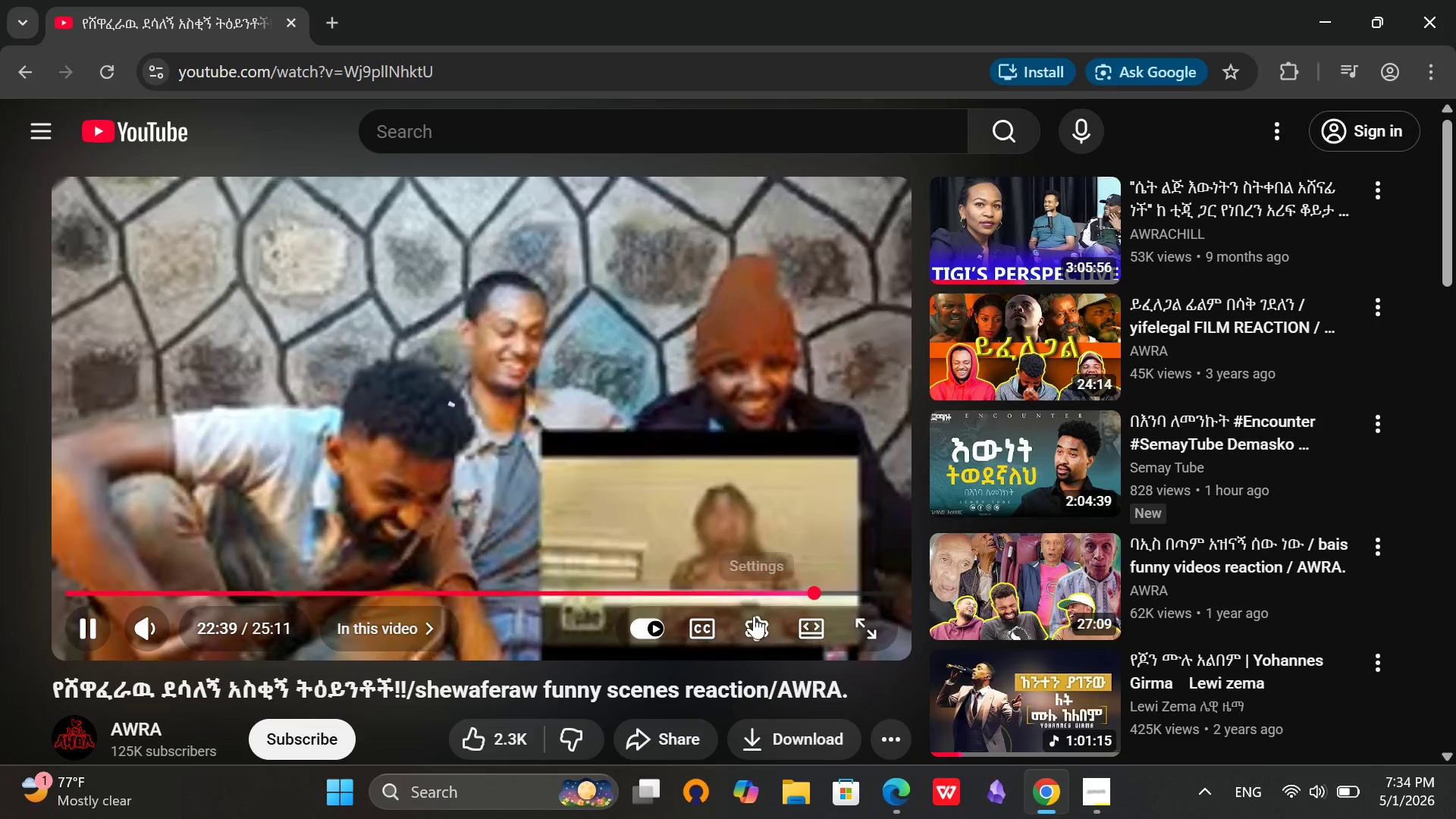 
left_click([756, 631])
 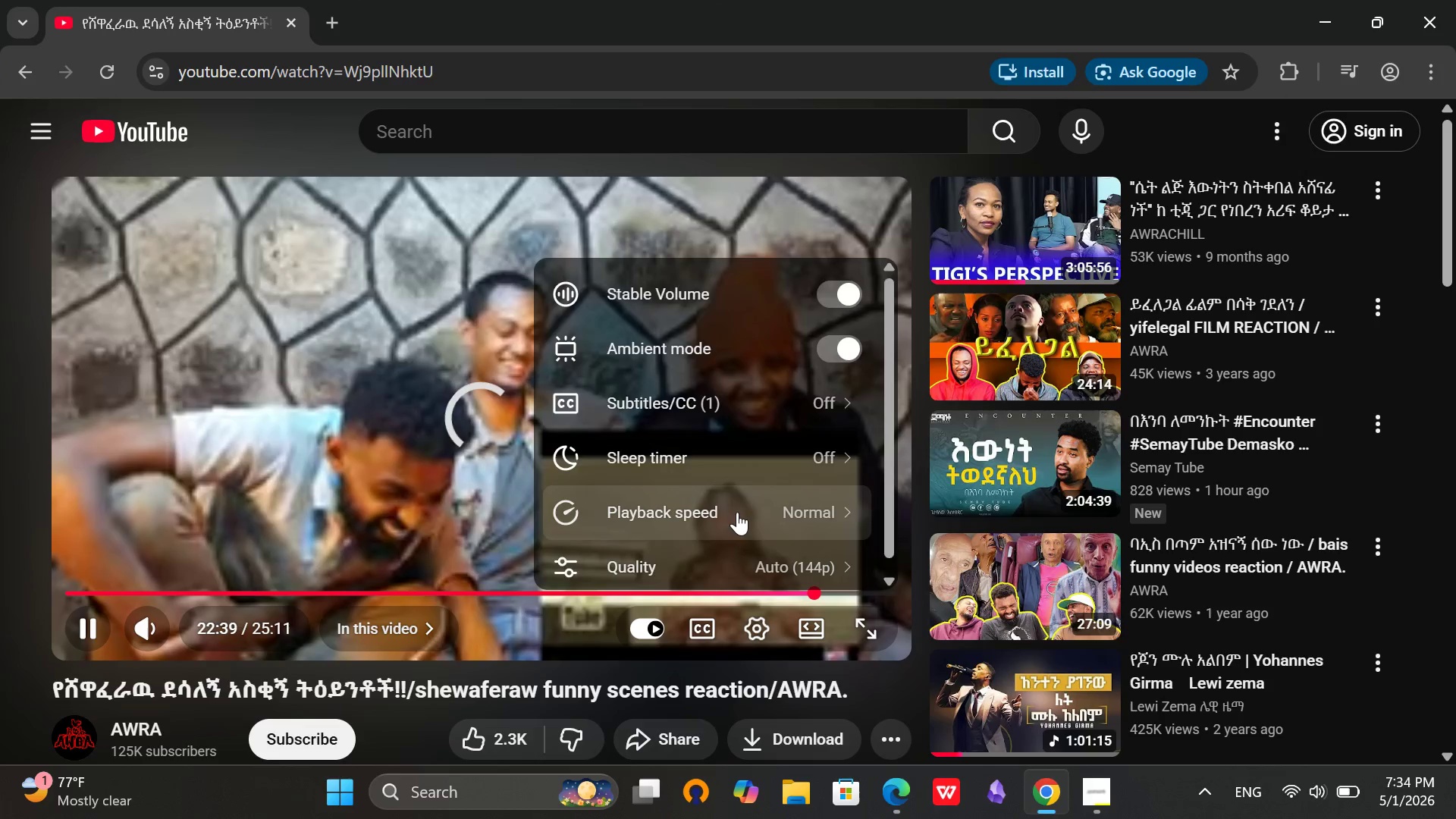 
scroll: coordinate [737, 512], scroll_direction: down, amount: 2.0
 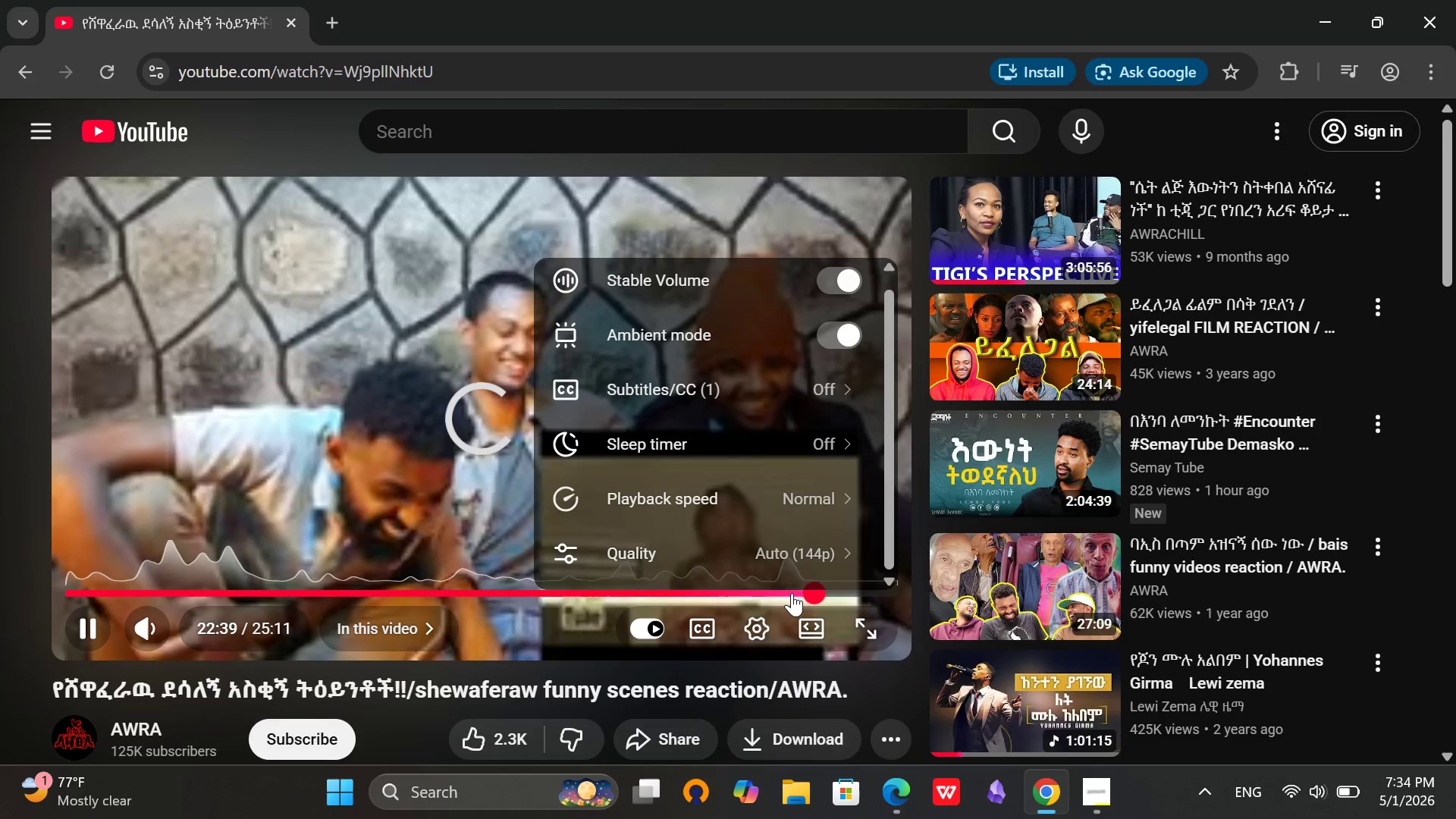 
left_click([825, 588])
 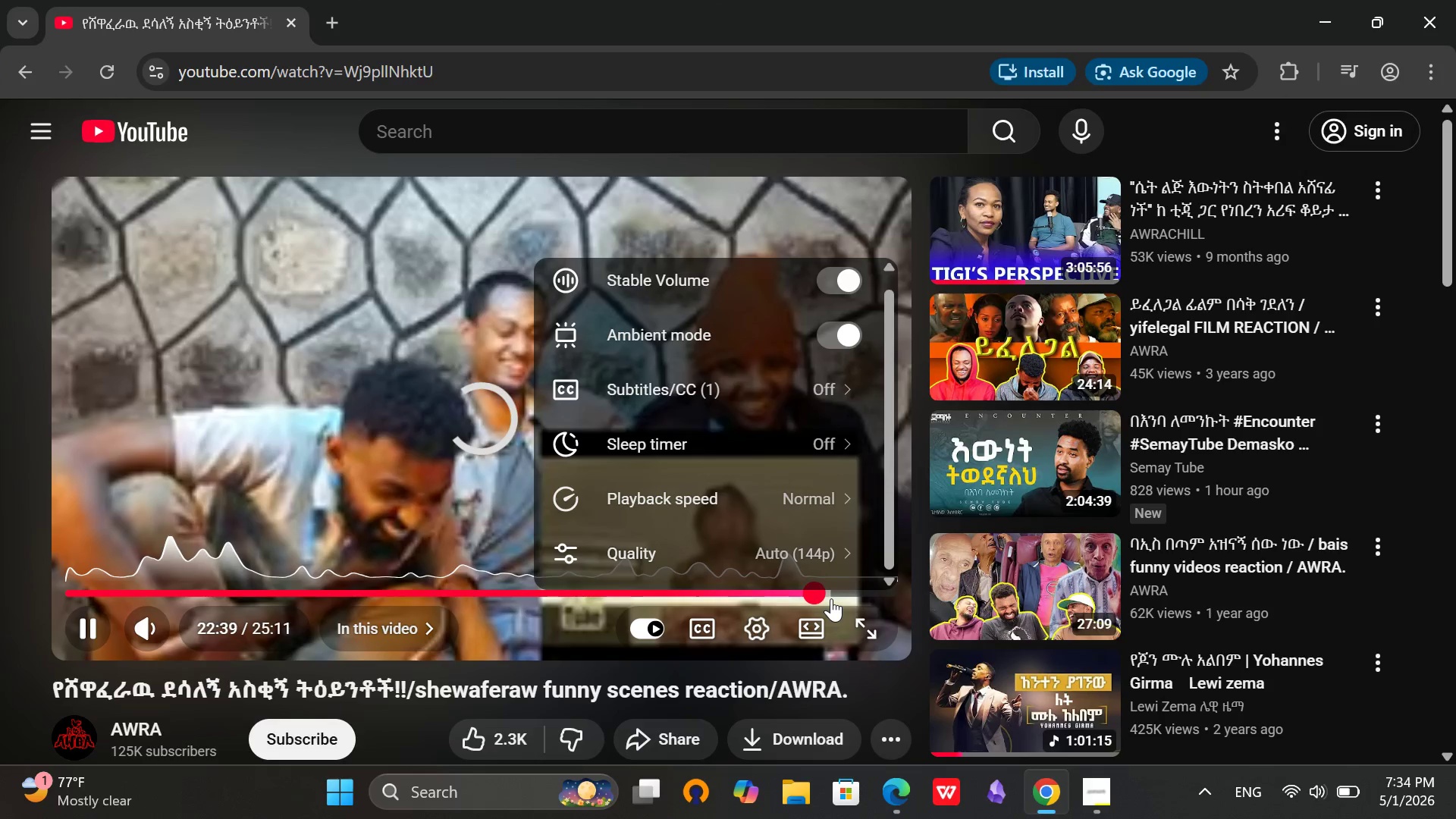 
left_click([831, 598])
 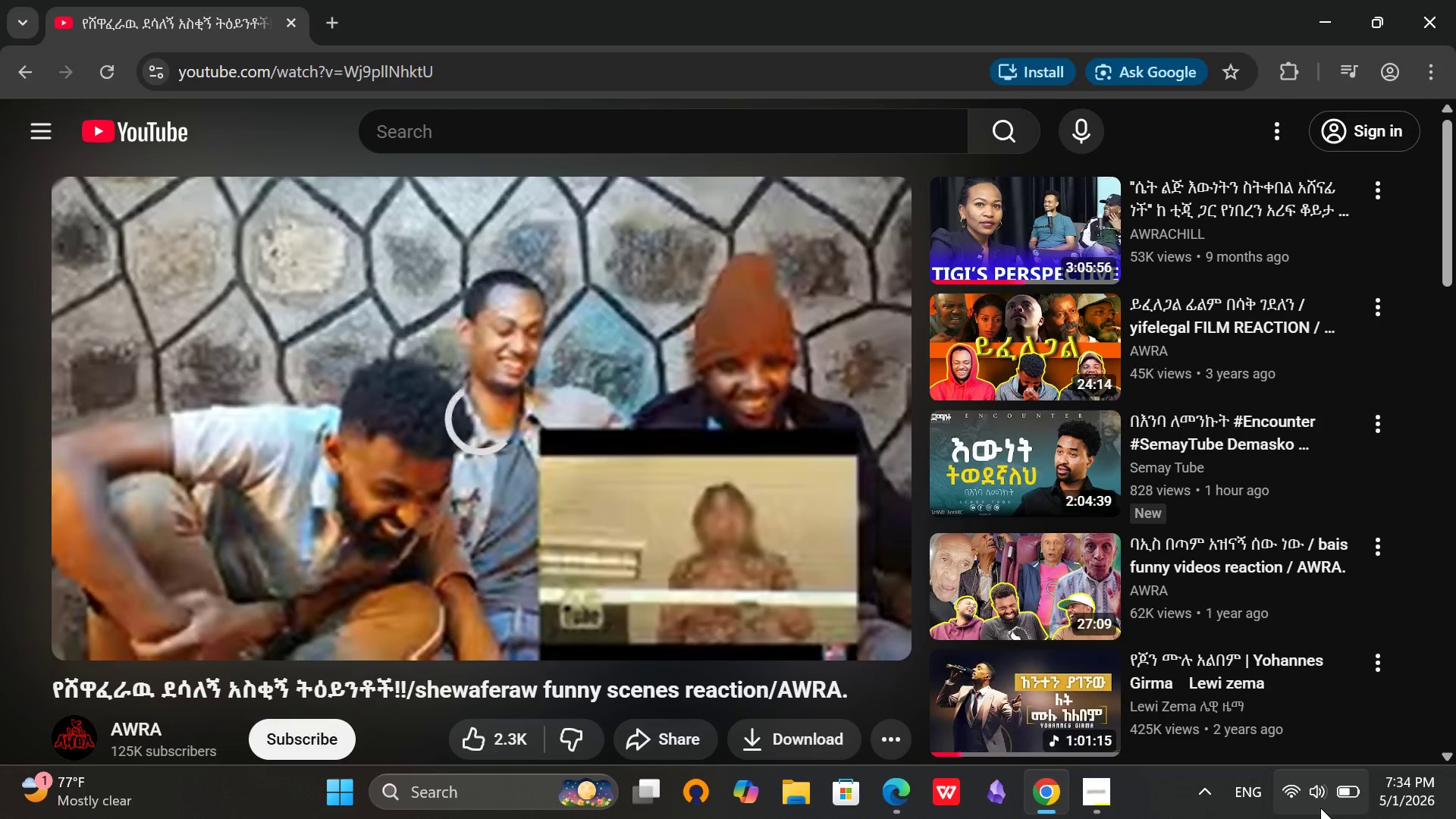 
left_click([1320, 808])
 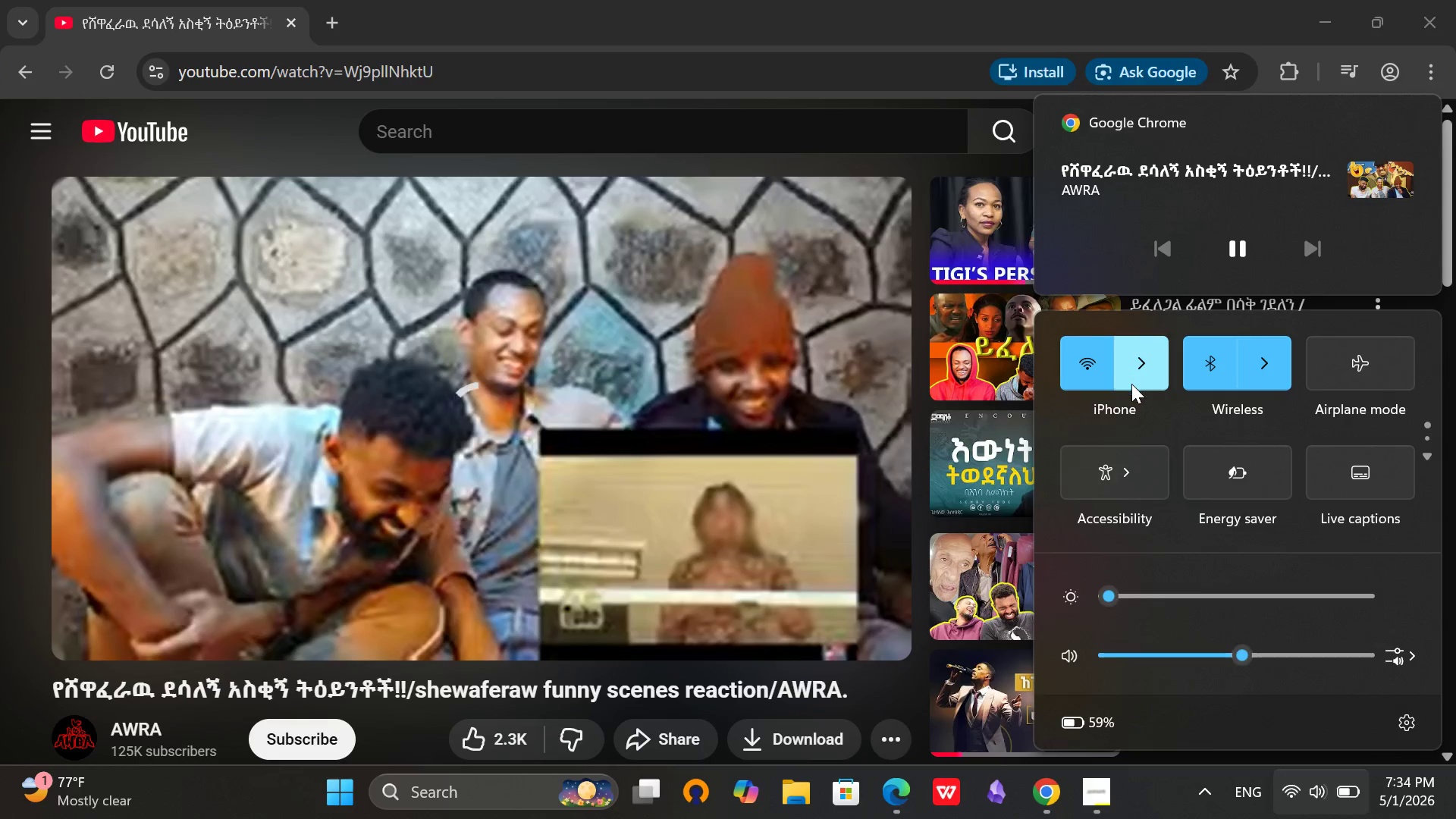 
left_click([1131, 384])
 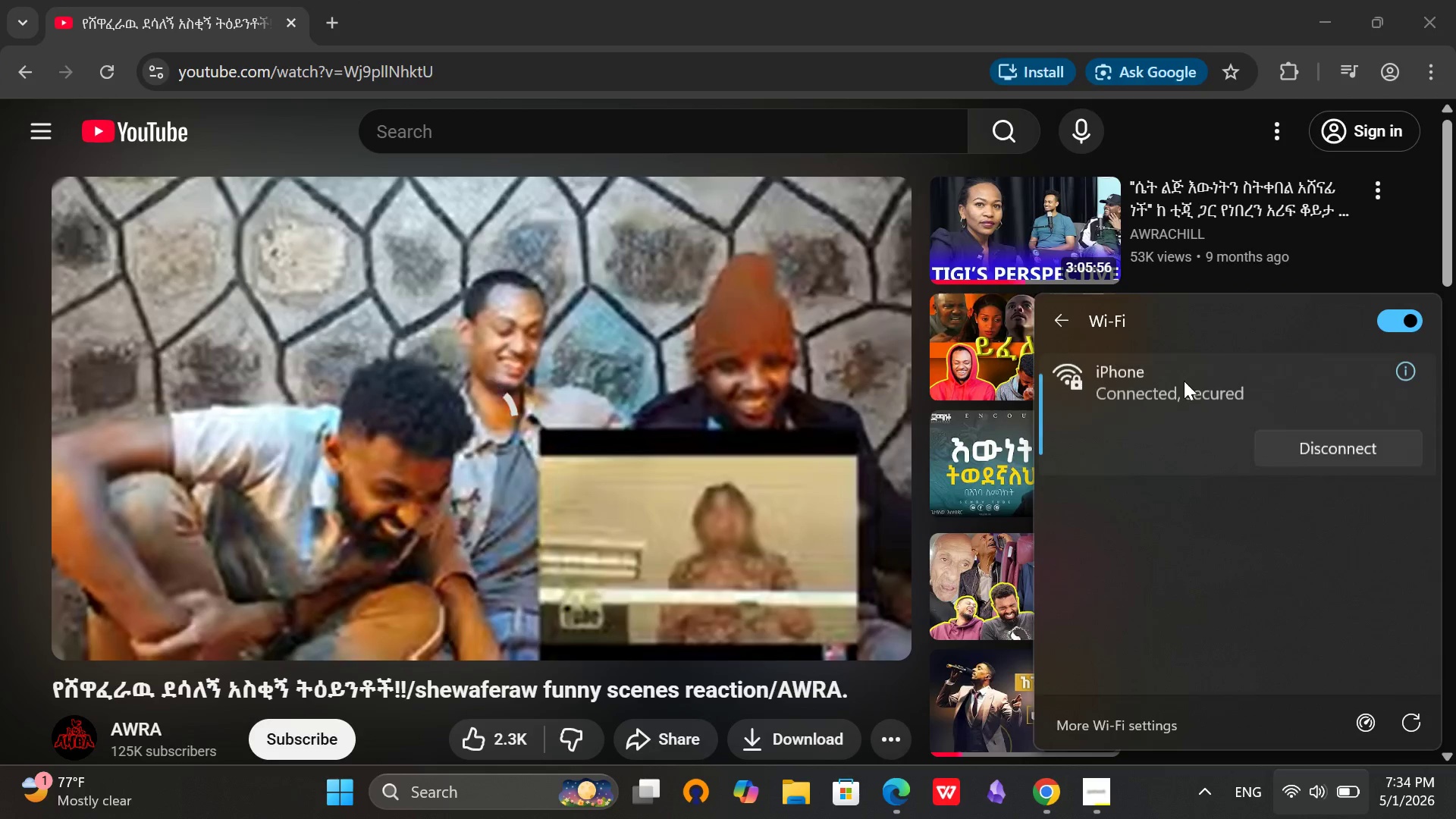 
scroll: coordinate [1184, 381], scroll_direction: down, amount: 4.0
 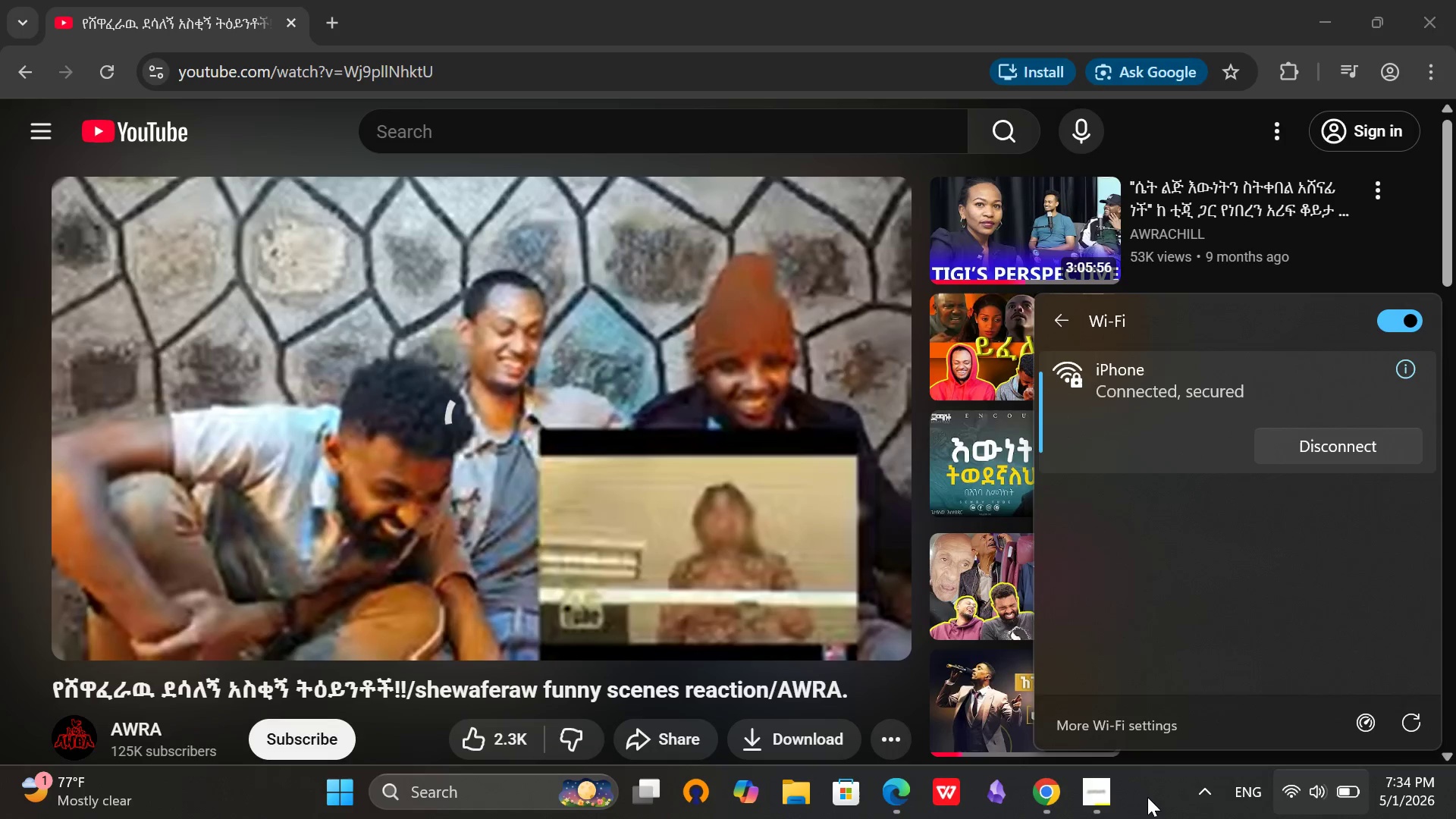 
left_click_drag(start_coordinate=[1147, 799], to_coordinate=[1143, 802])
 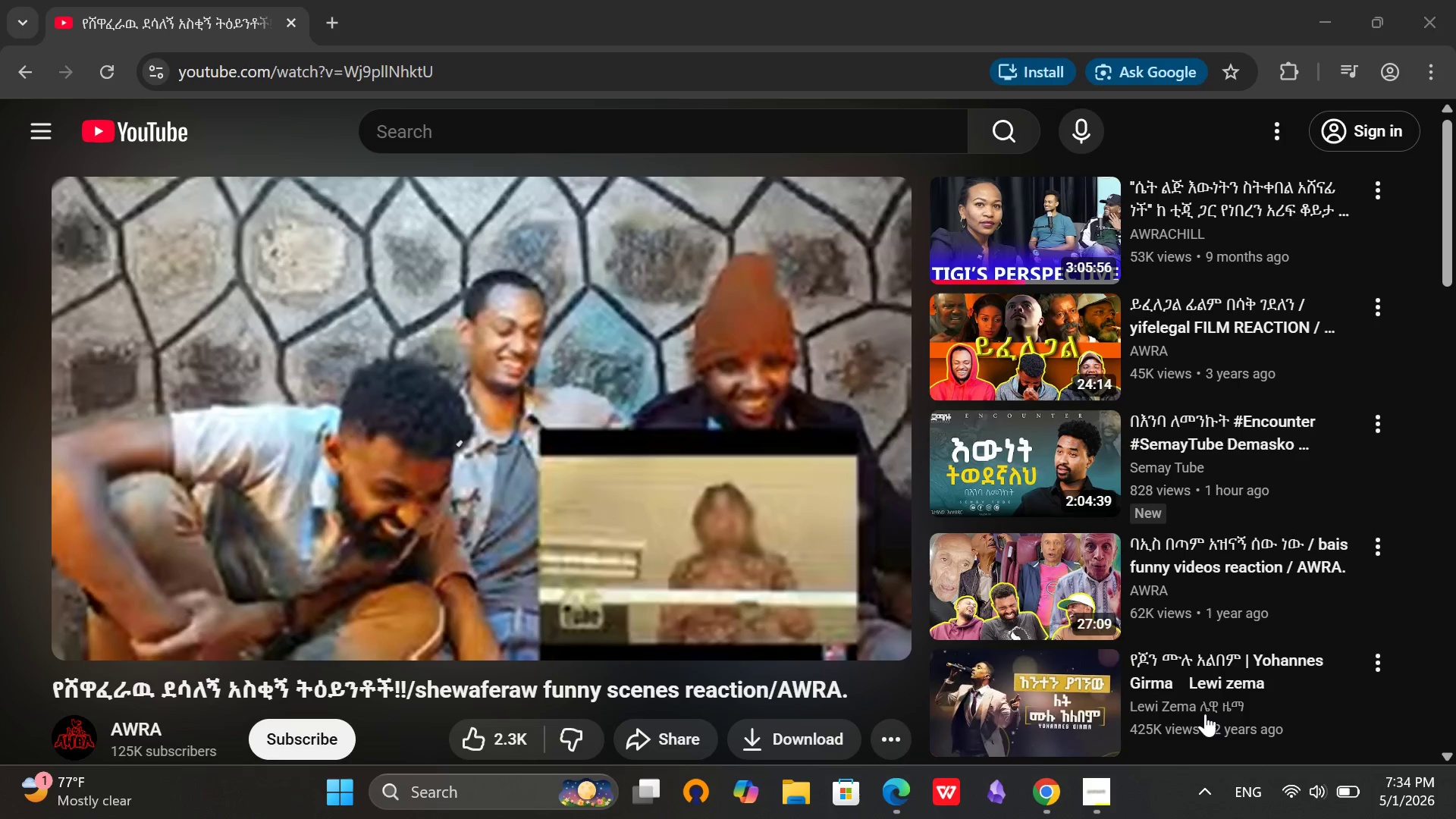 
scroll: coordinate [1135, 676], scroll_direction: up, amount: 2.0
 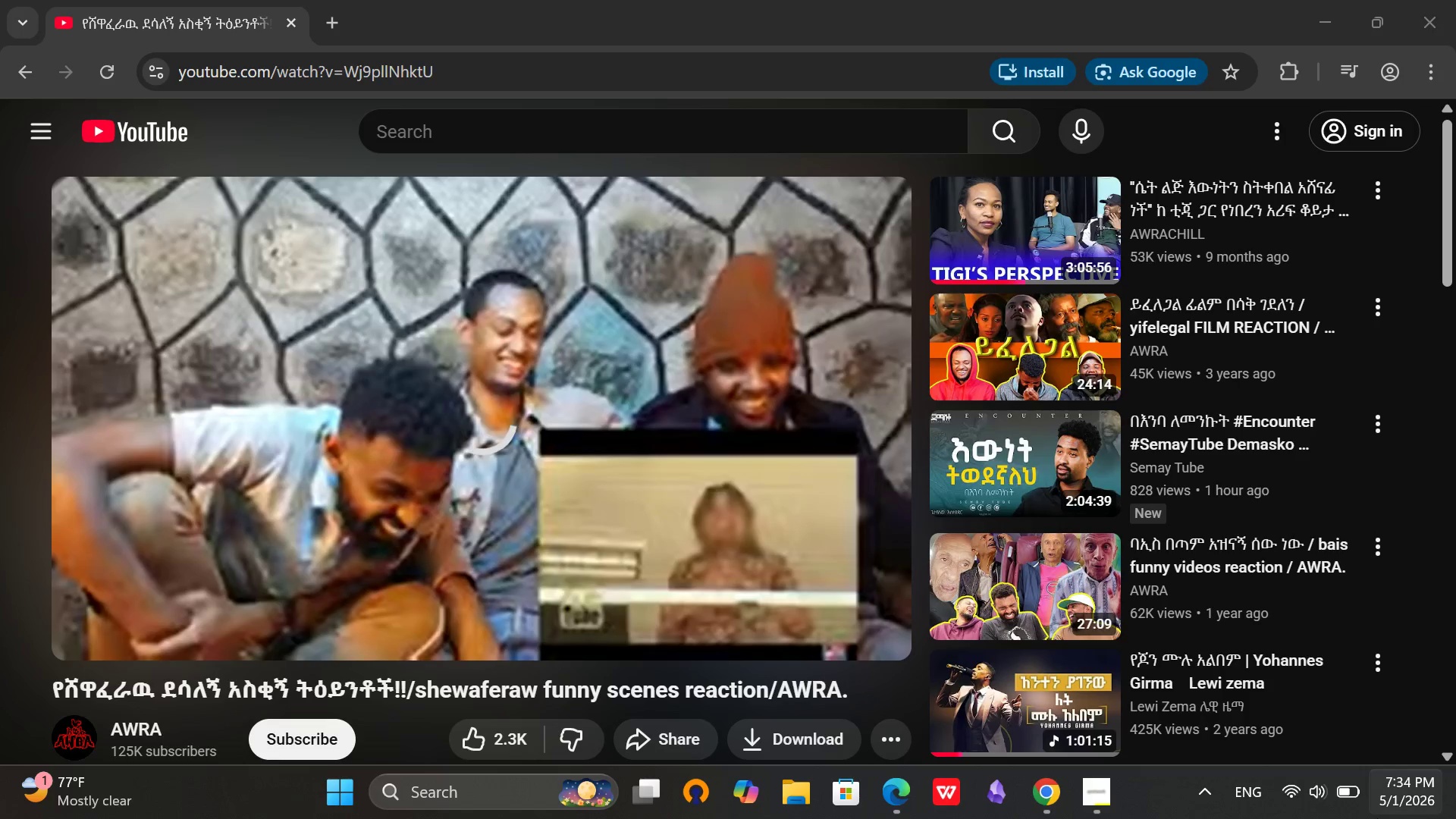 
left_click([1335, 818])
 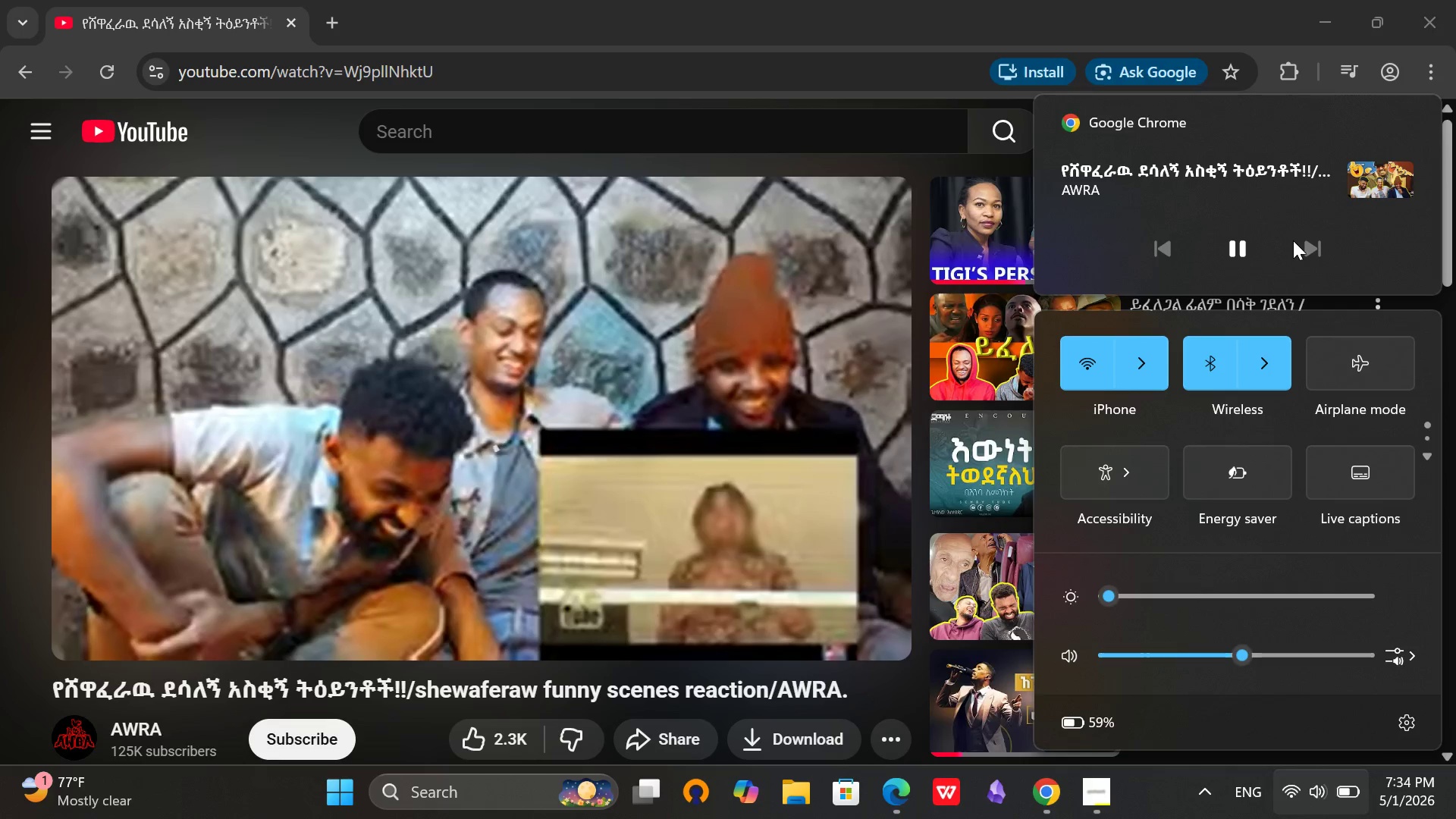 
left_click([1310, 240])
 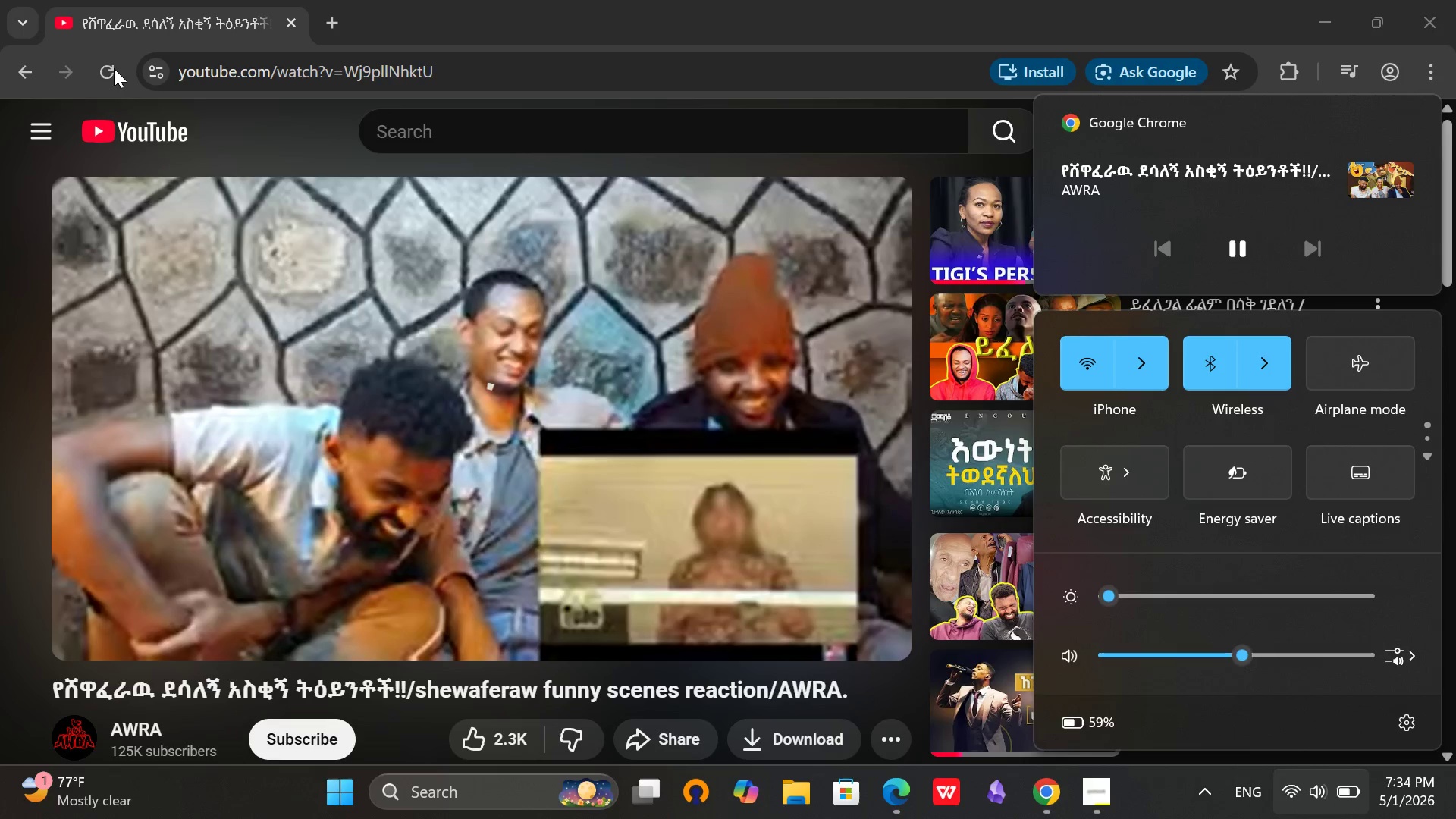 
left_click([100, 64])
 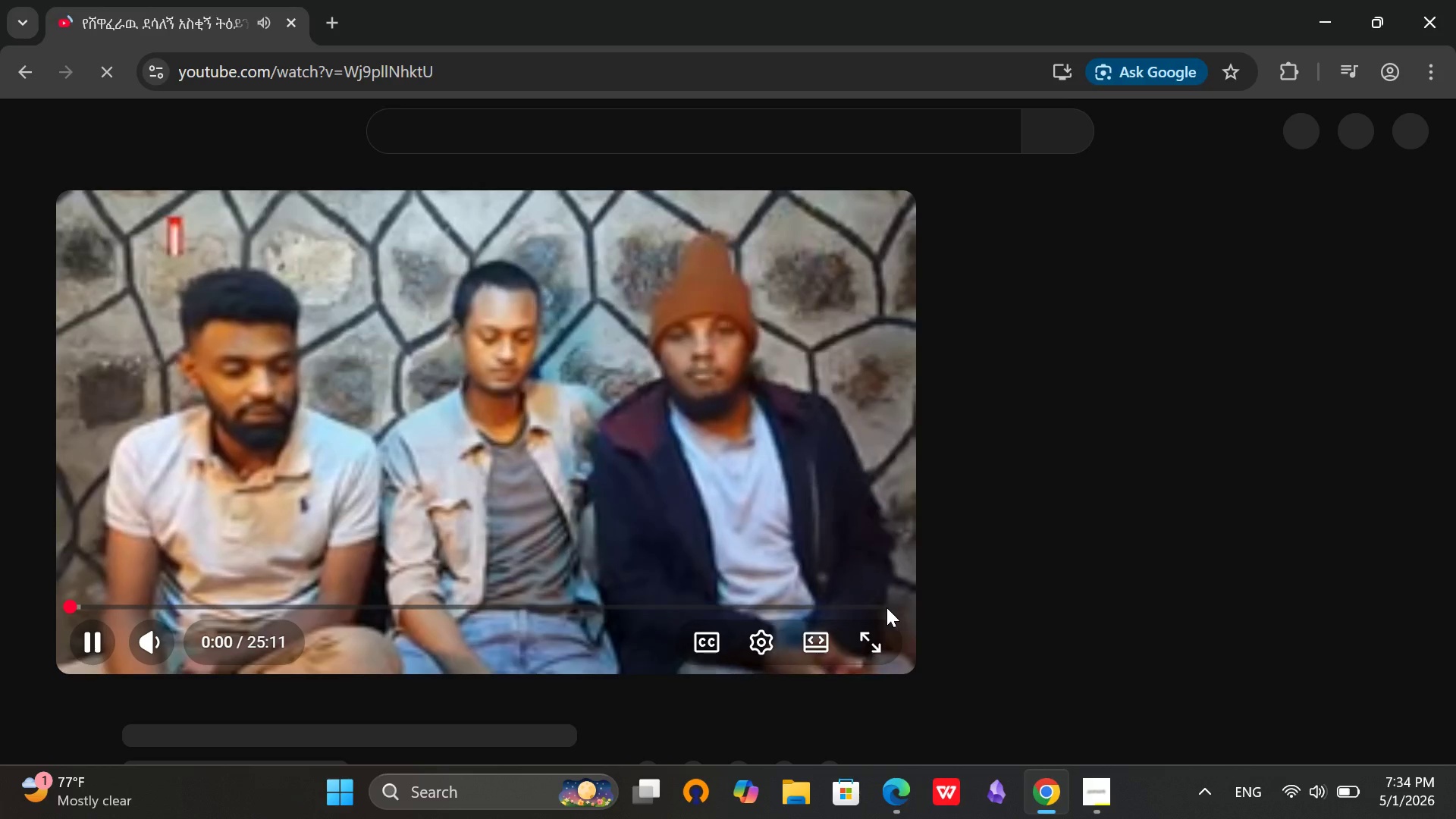 
wait(6.62)
 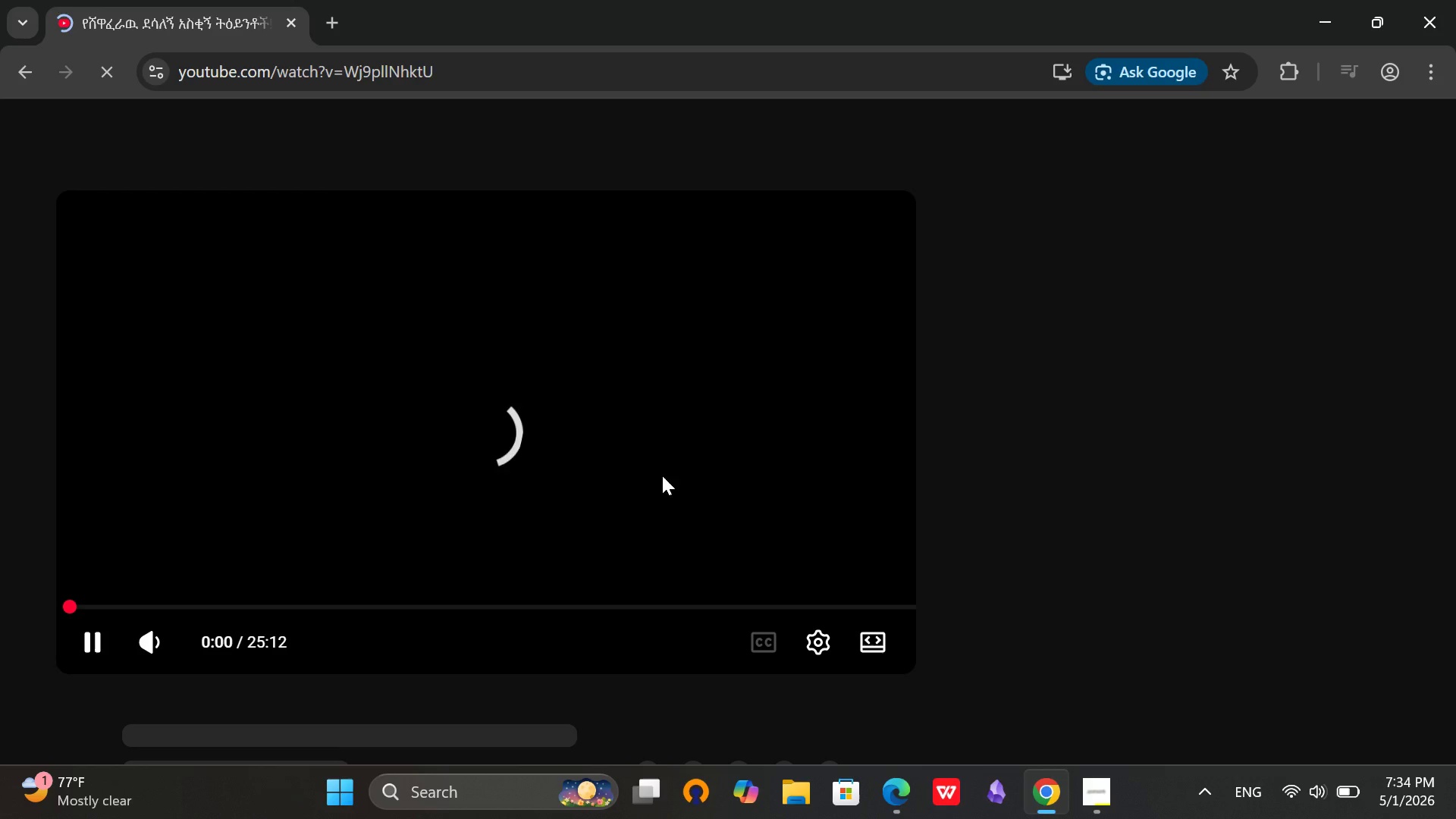 
left_click([858, 593])
 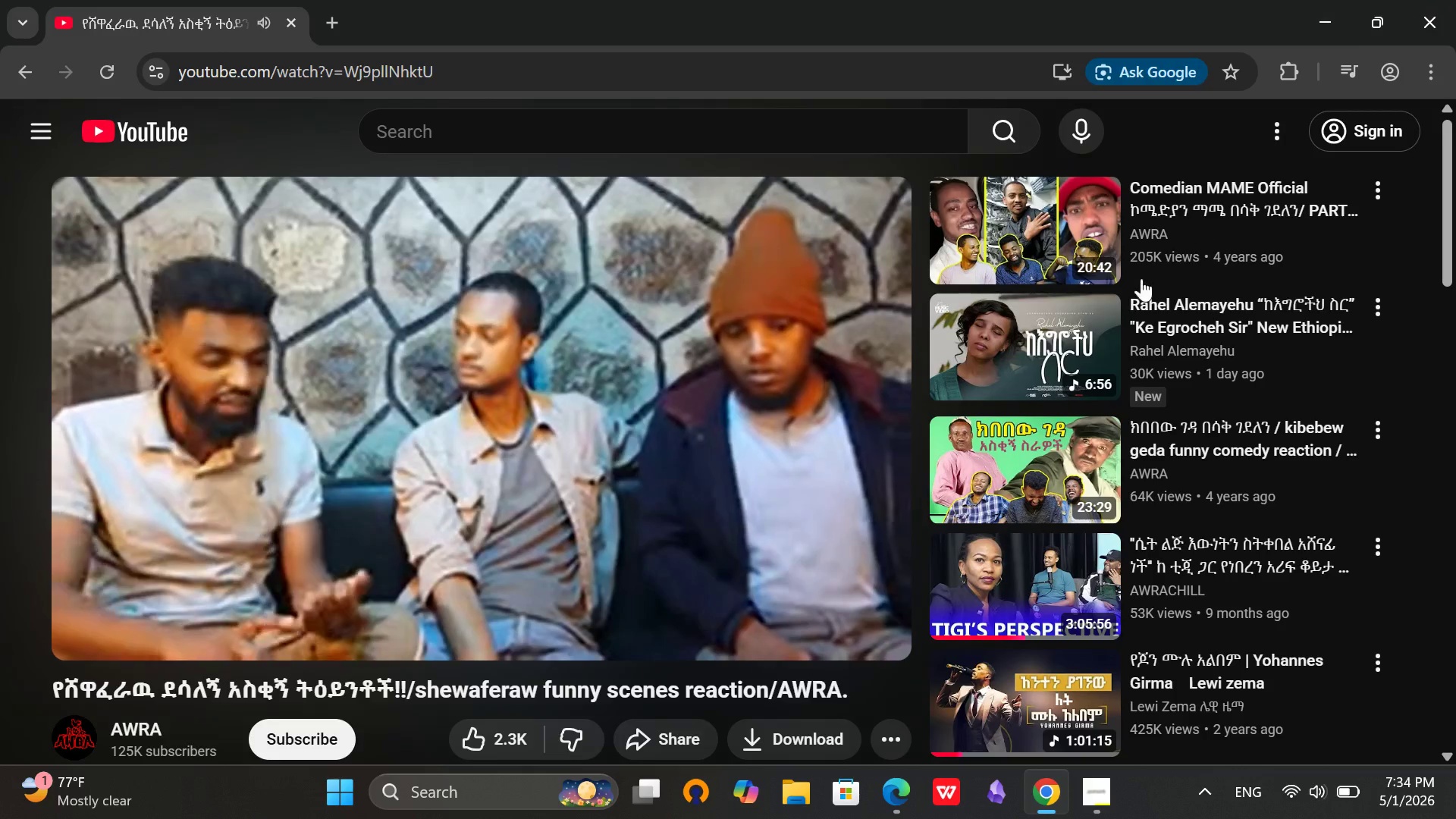 
left_click([1028, 353])
 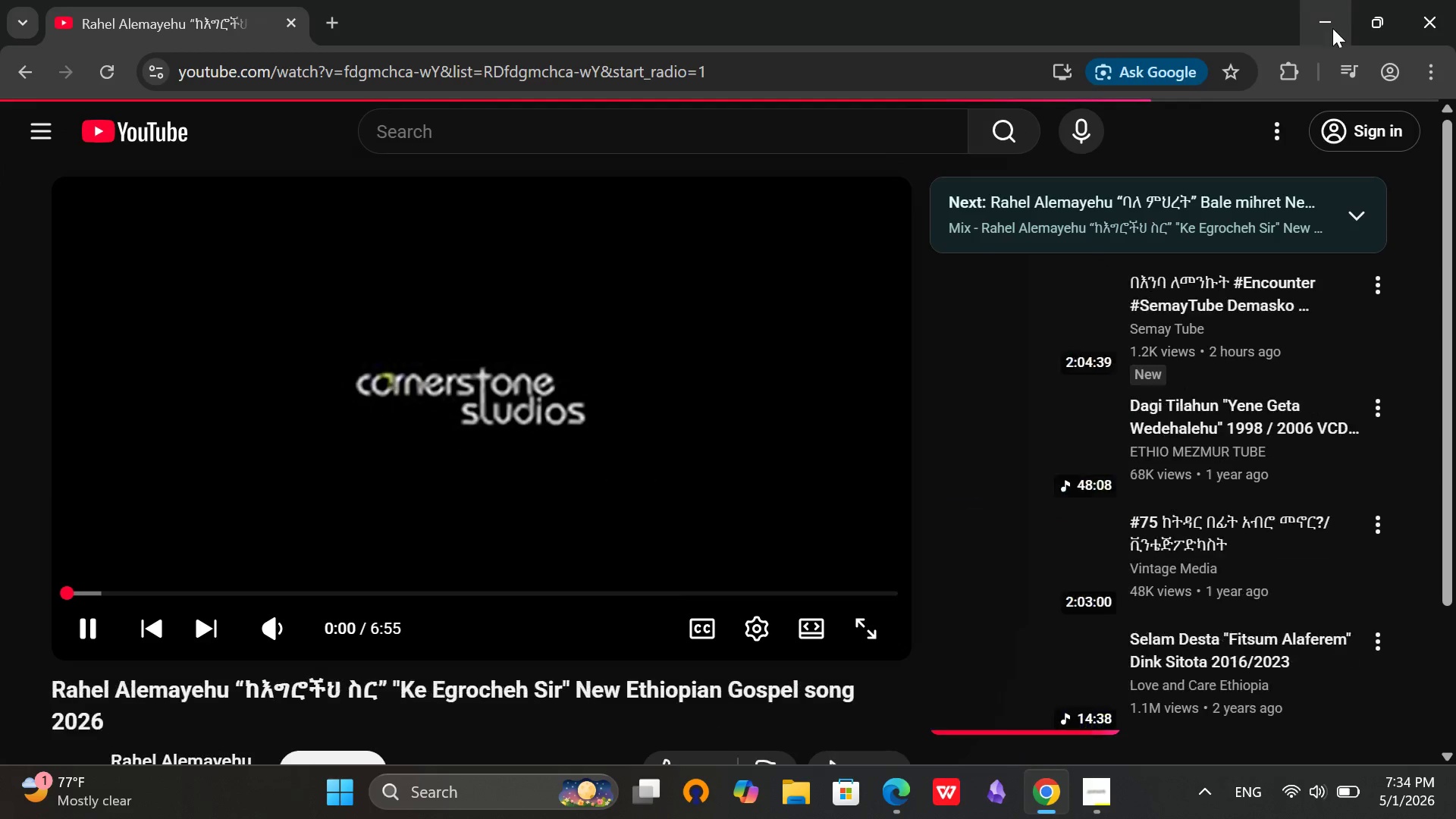 
left_click([1324, 14])
 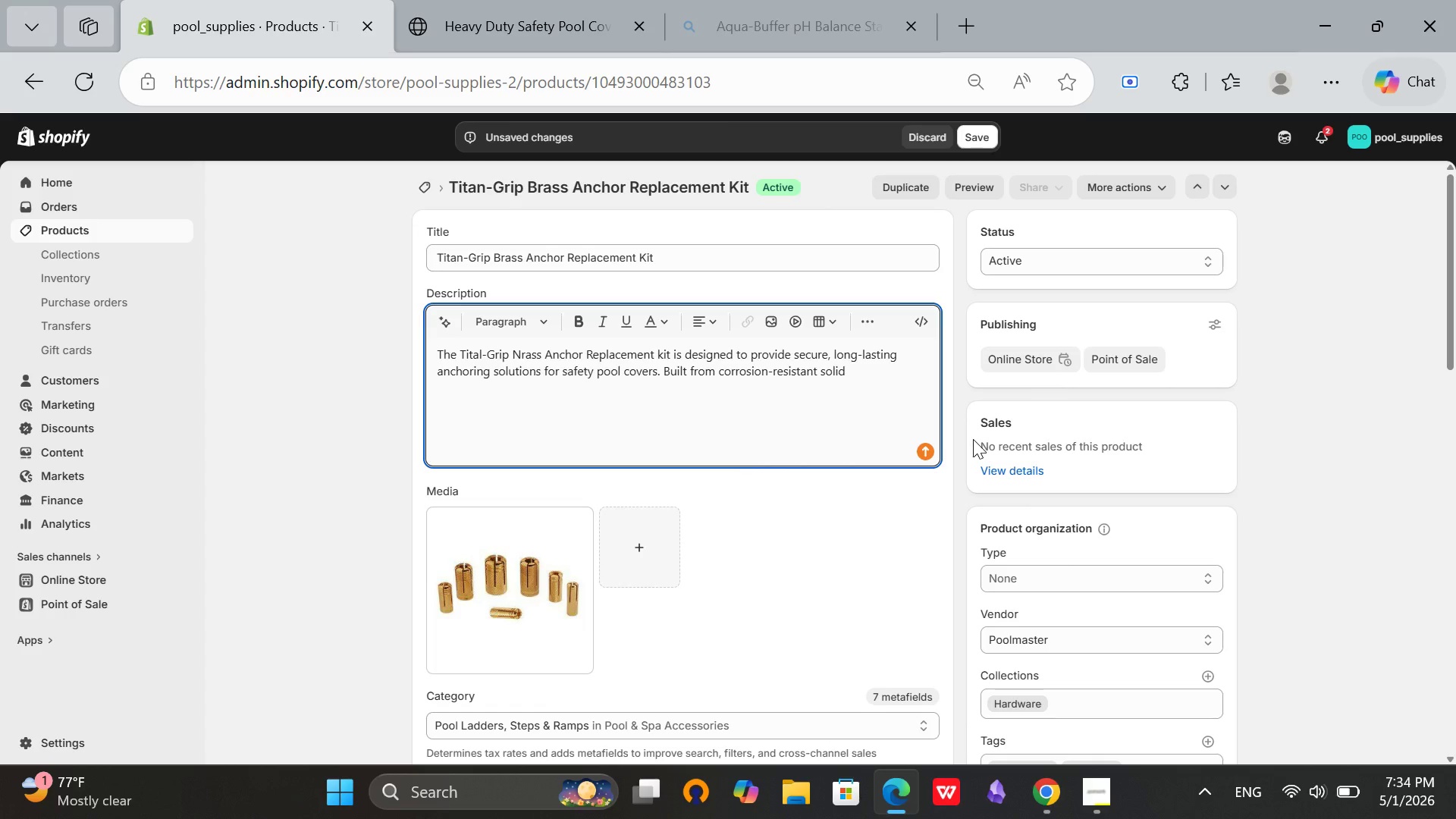 
type(brass, this kit)
 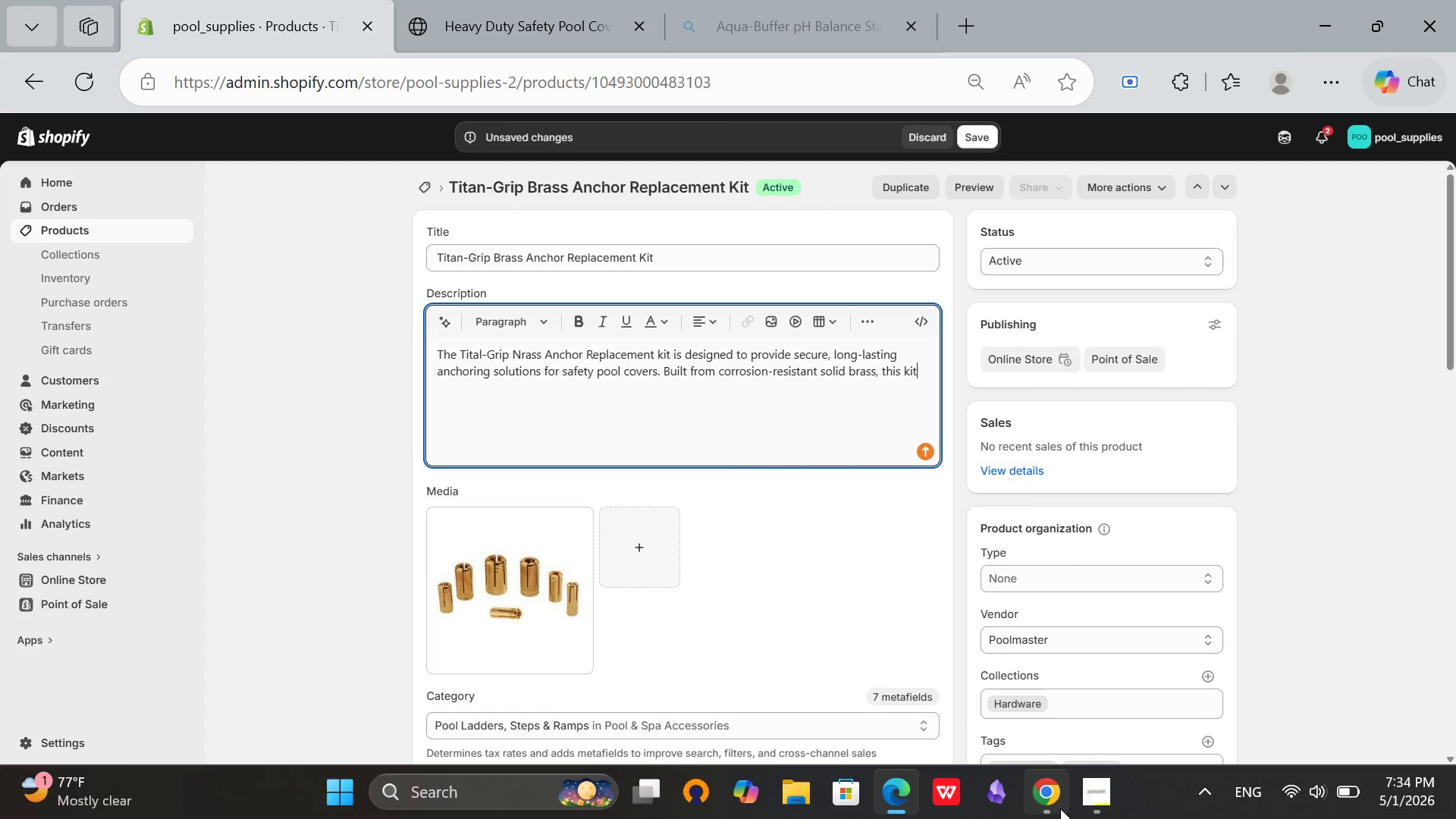 
left_click([1060, 808])
 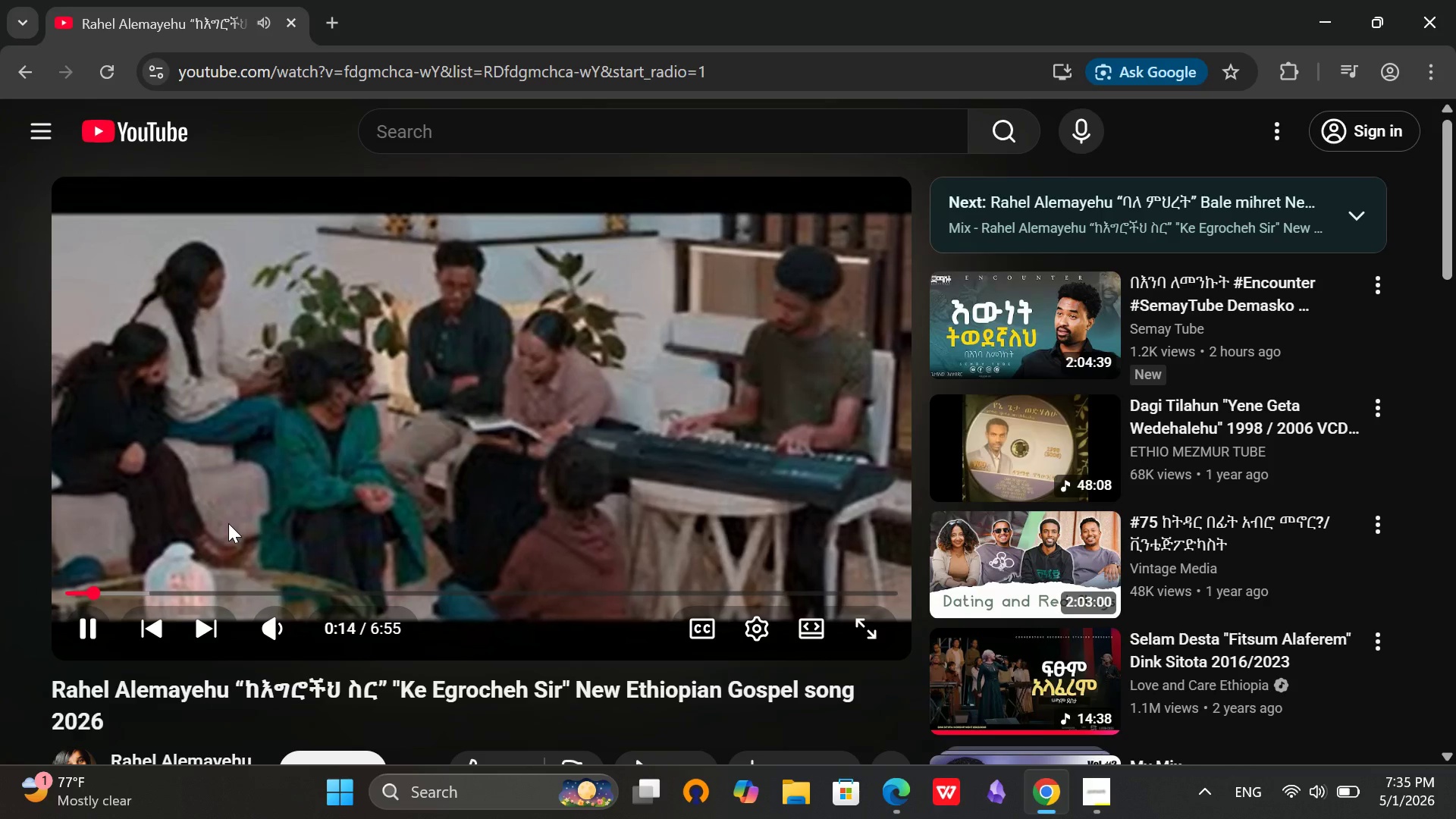 
left_click([136, 591])
 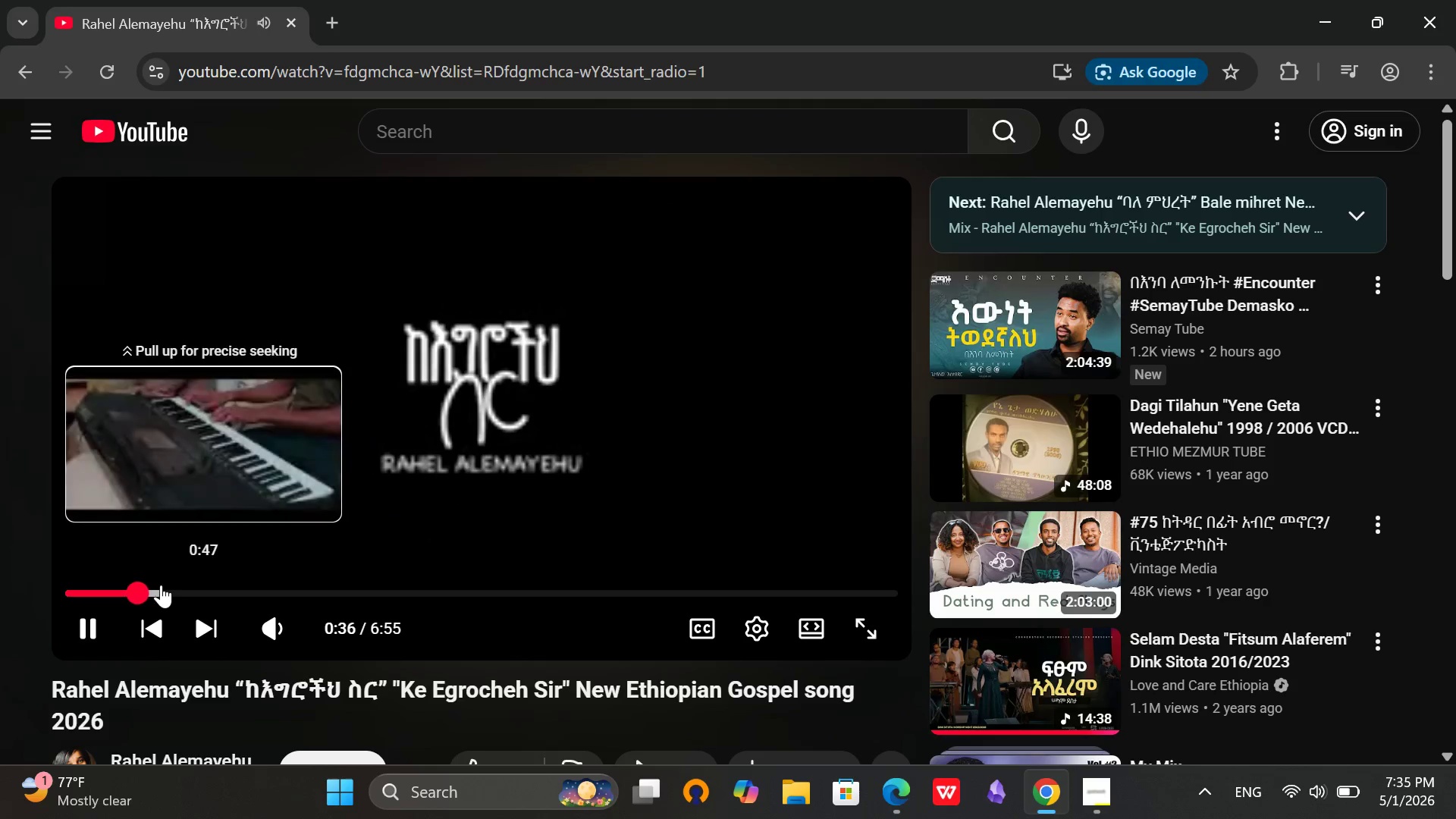 
left_click([158, 586])
 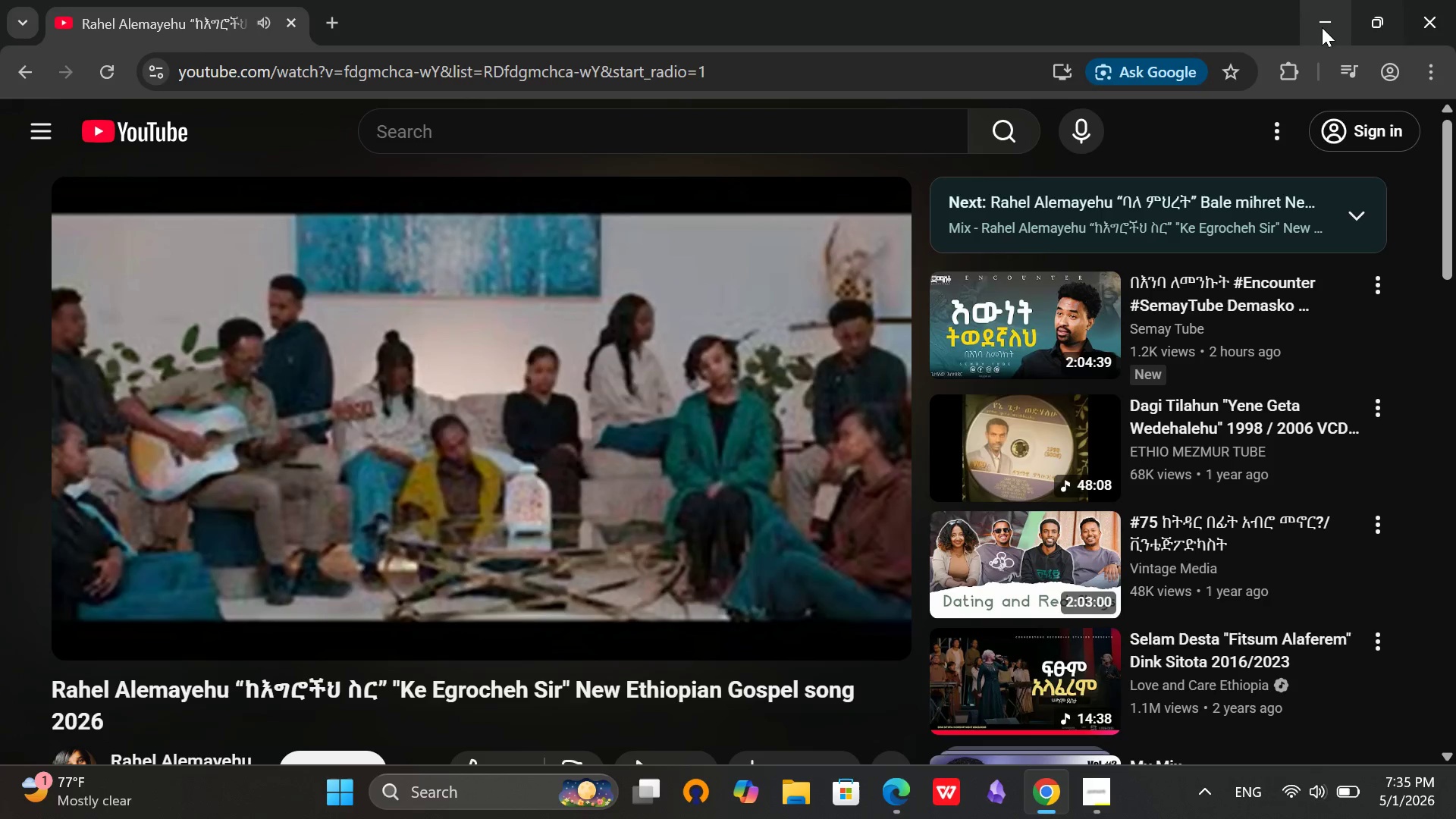 
left_click([1316, 26])
 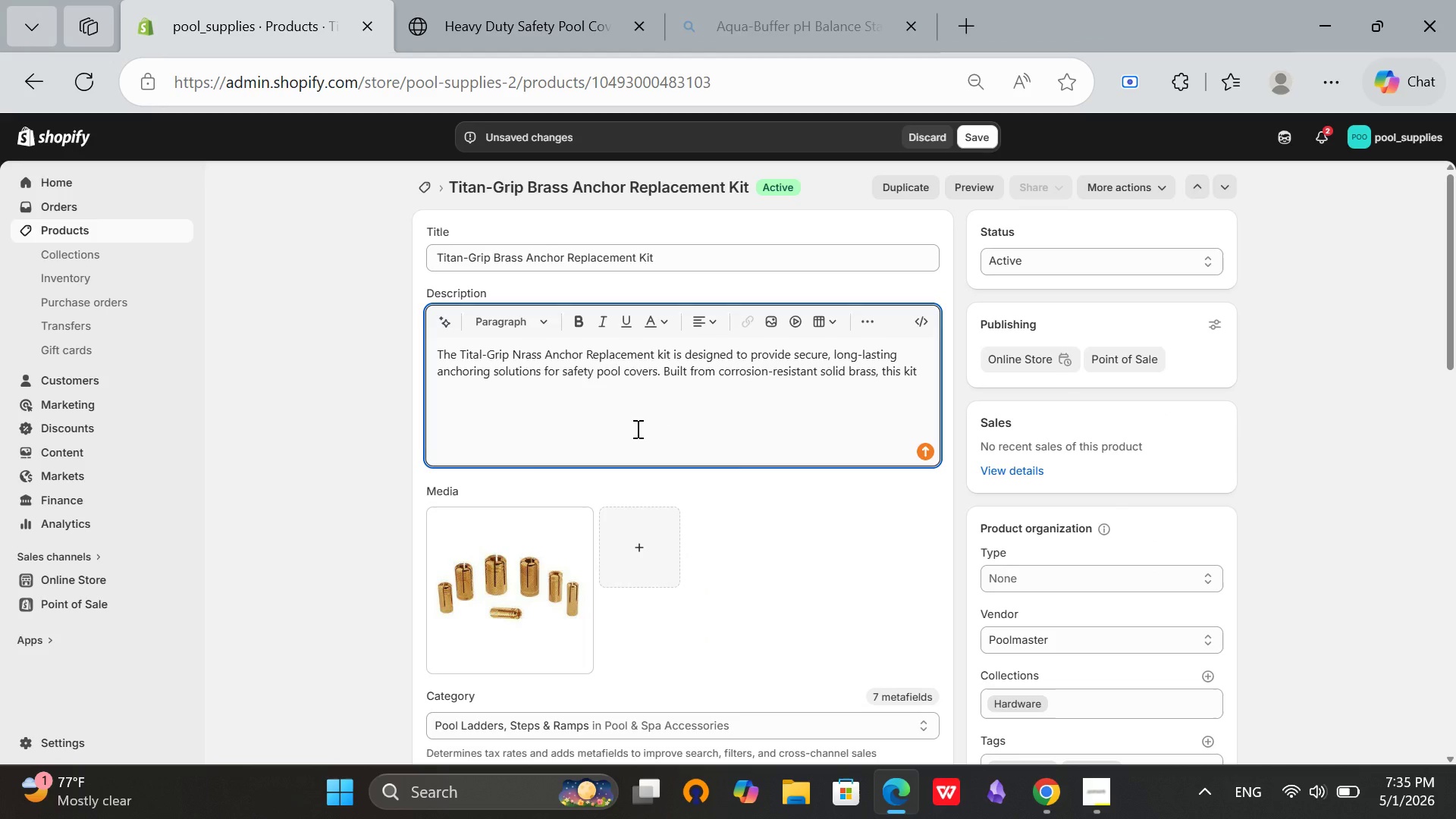 
type( ensures mac)
key(Backspace)
type(xmimum)
 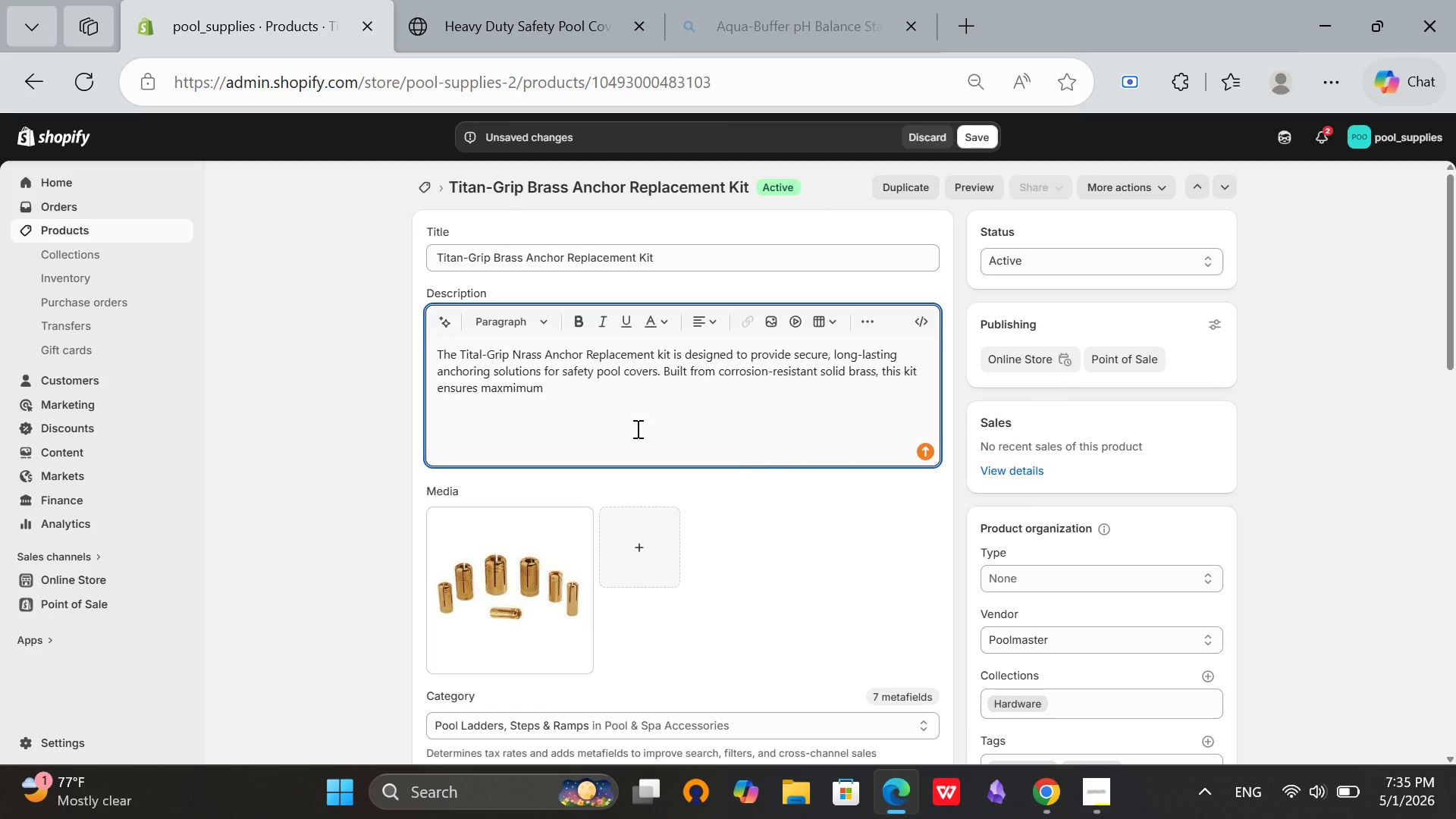 
type( durability even when exposed to hae)
key(Backspace)
type(rsh)
 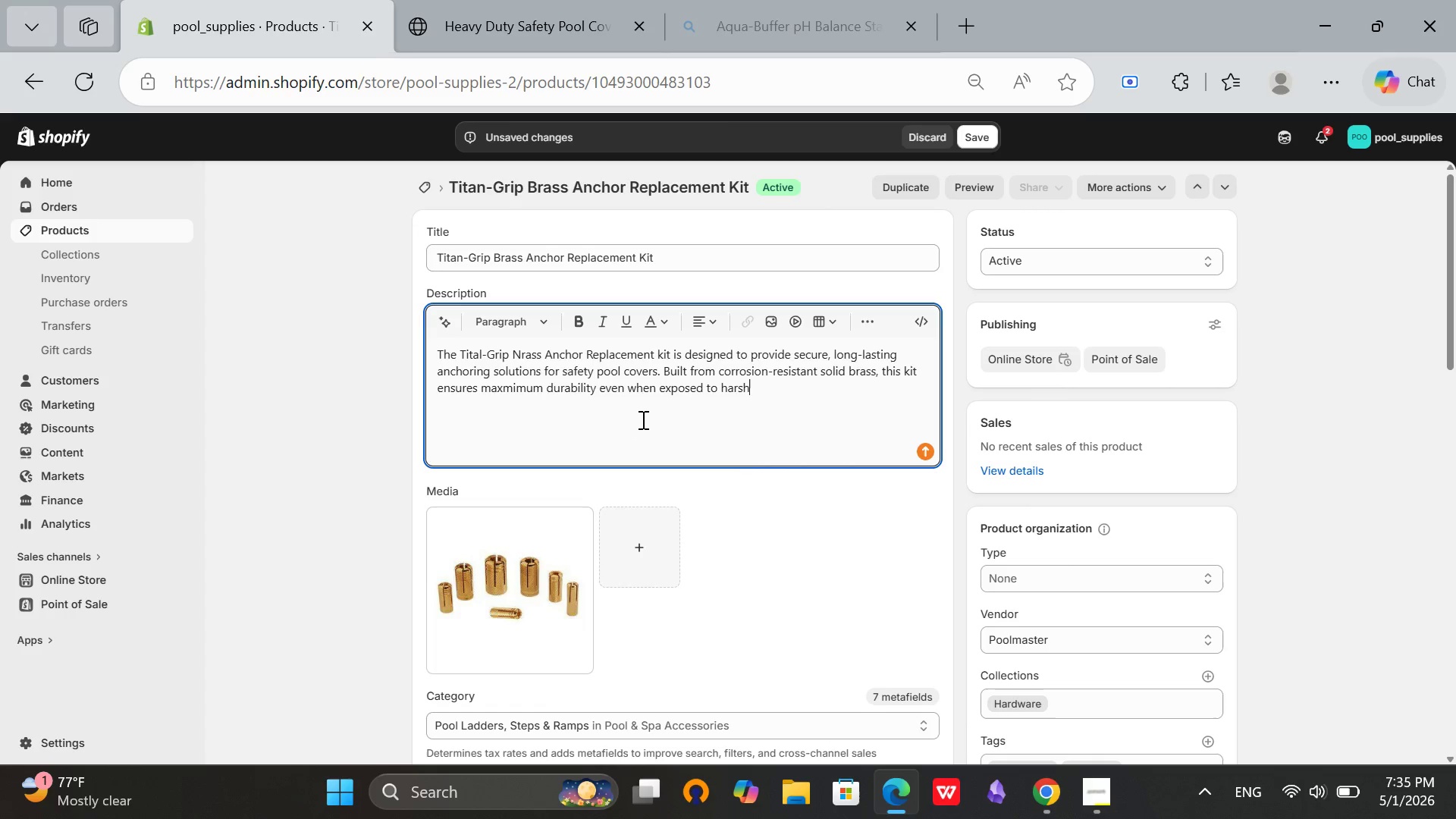 
type( winter)
 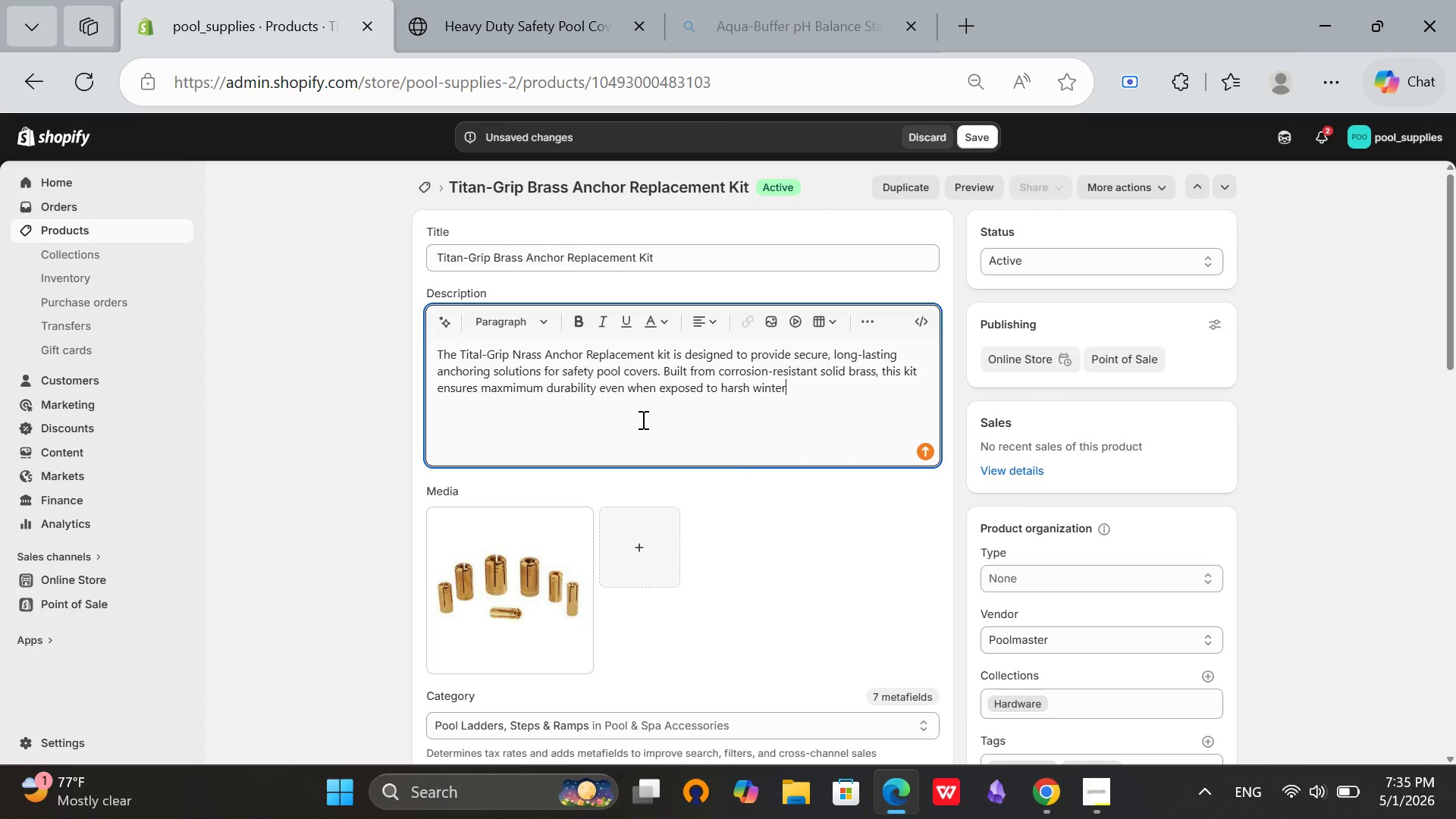 
type( weather, and chemical treatments.)
 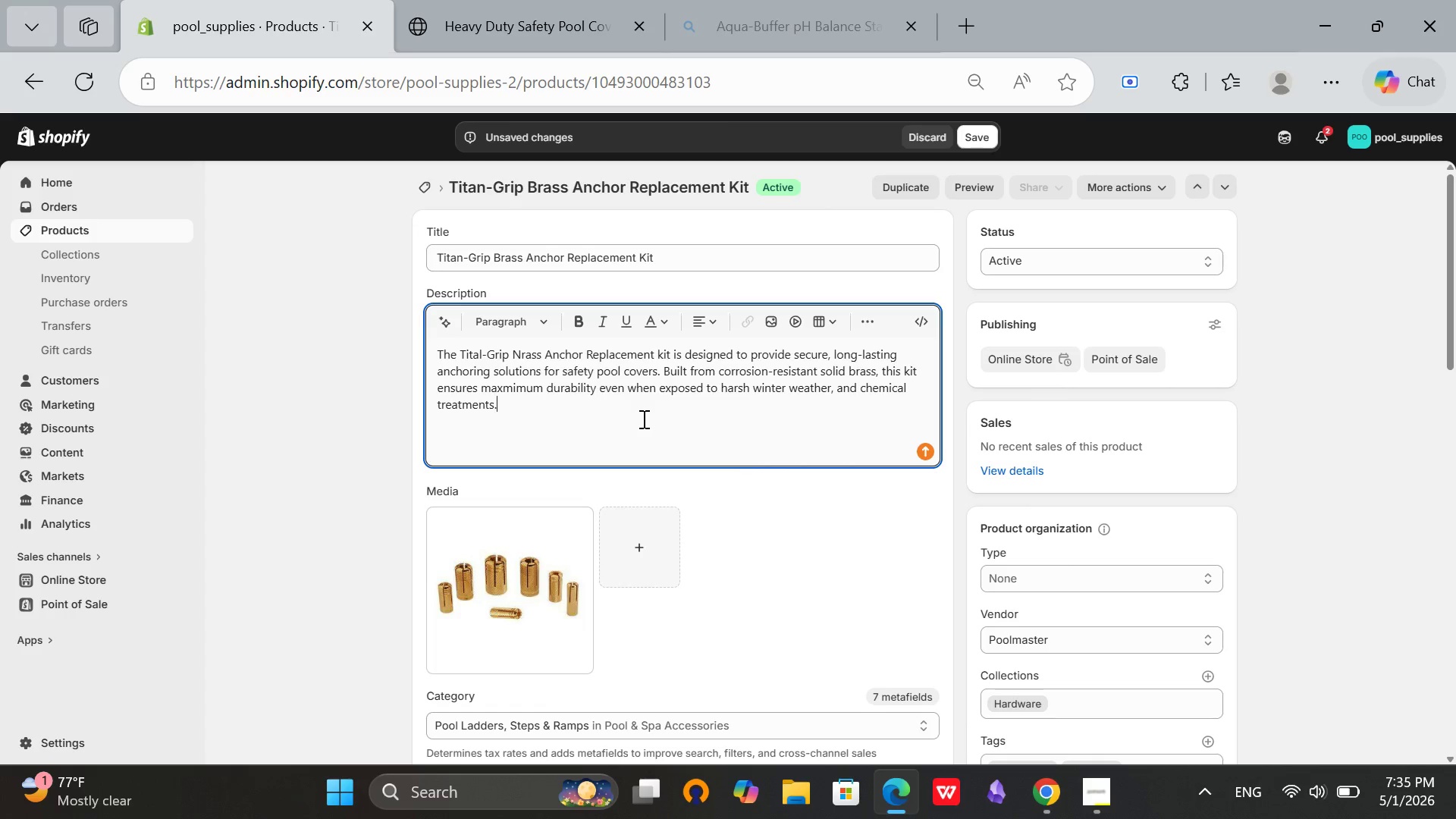 
key(Enter)
 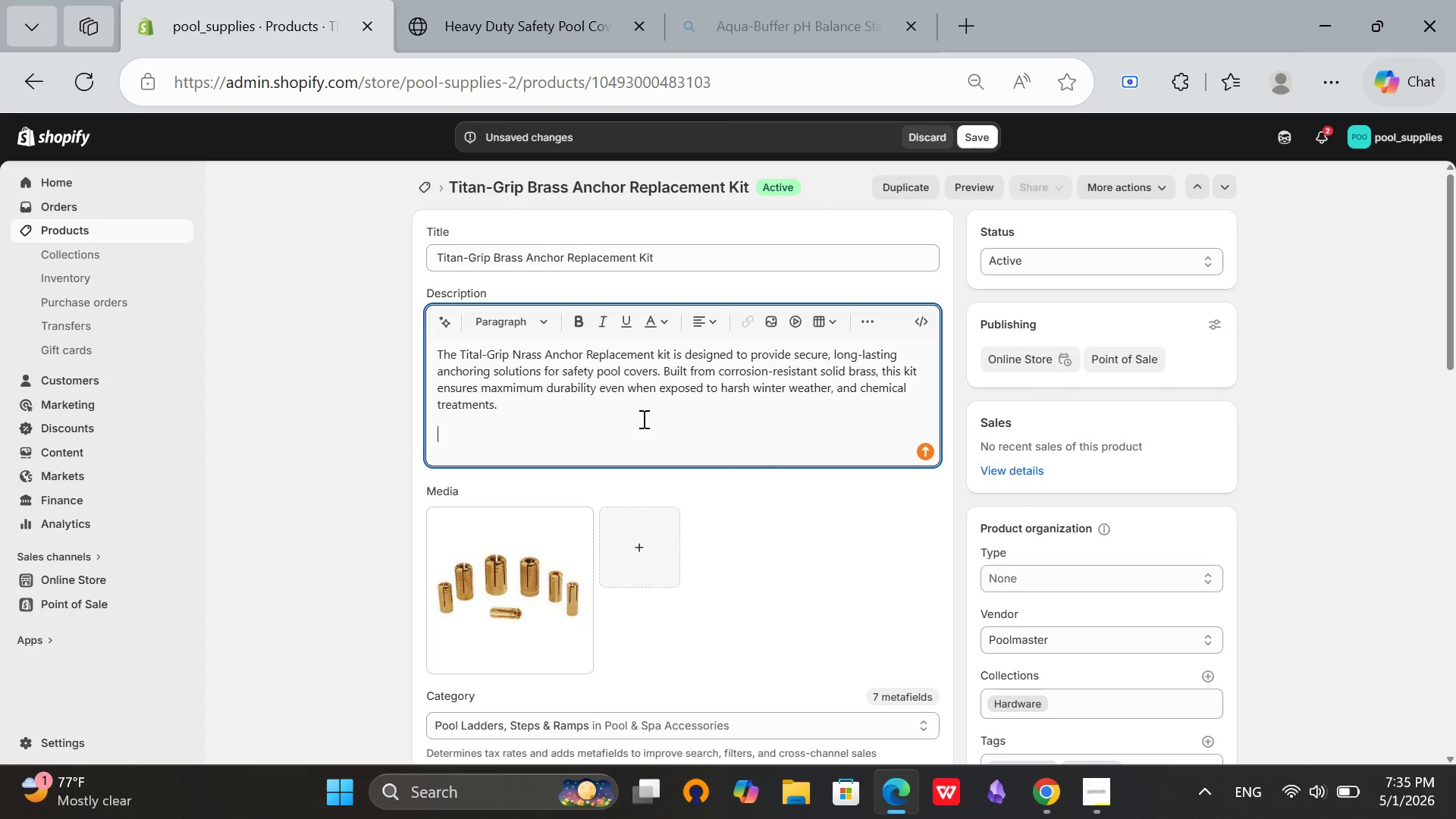 
type(Anchoring systems play a critical role in )
 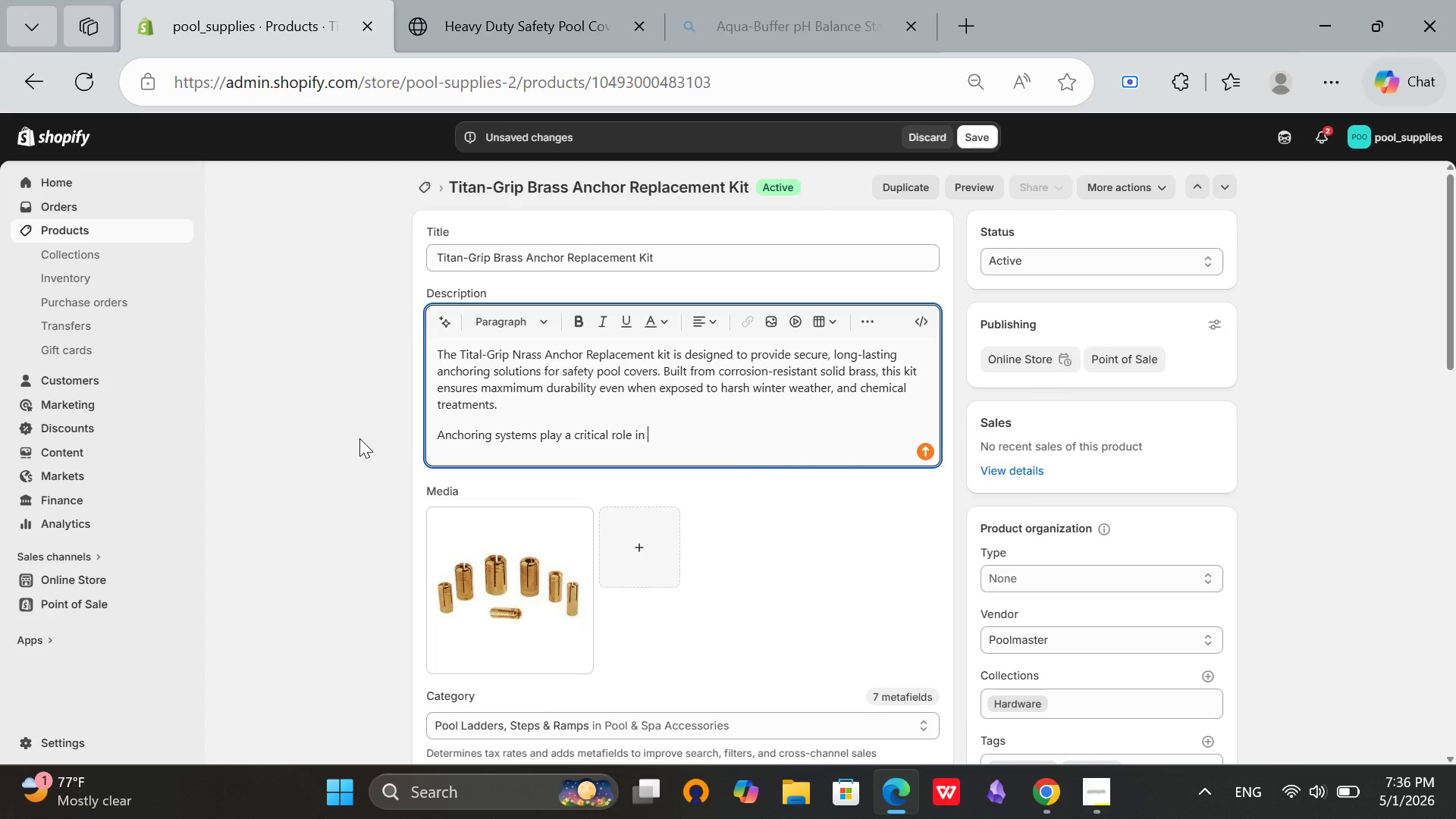 
type(maintaining pool cover tension and safety )
 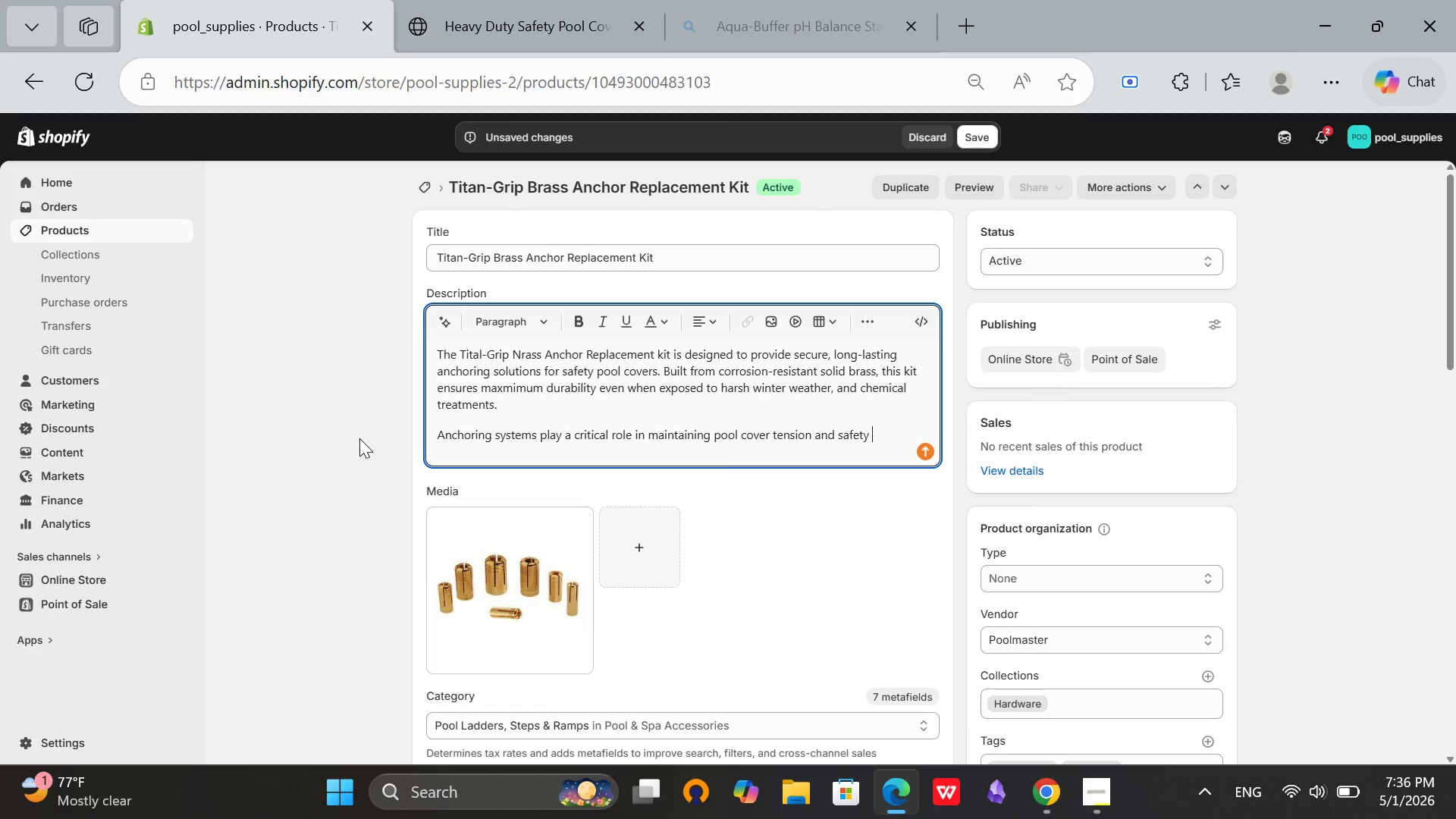 
type(s)
key(Backspace)
type(during the off-seson.)
key(Backspace)
key(Backspace)
key(Backspace)
key(Backspace)
type(ason. This kit )
 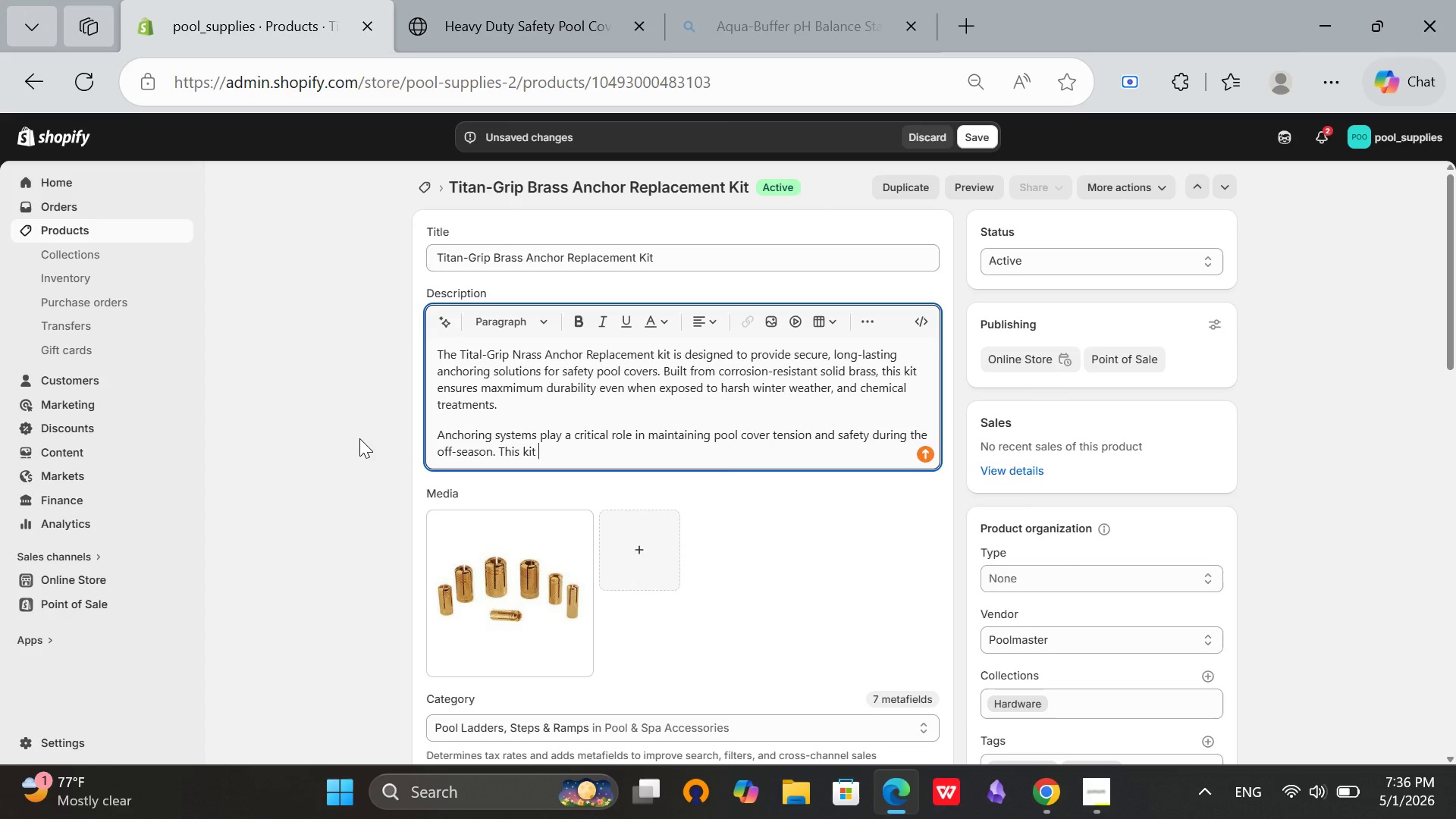 
type(provides a reliable replacement)
 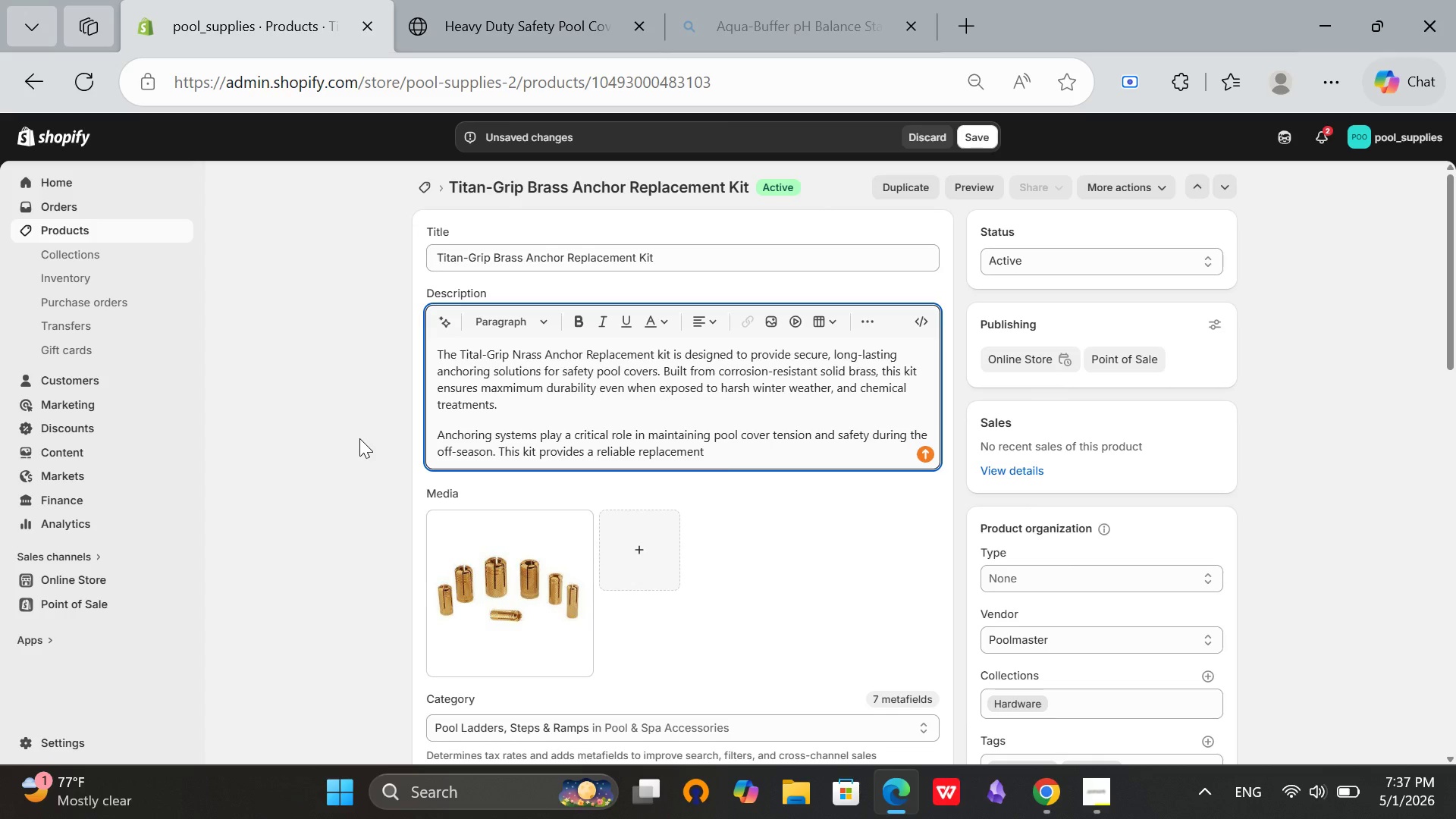 
wait(6.19)
 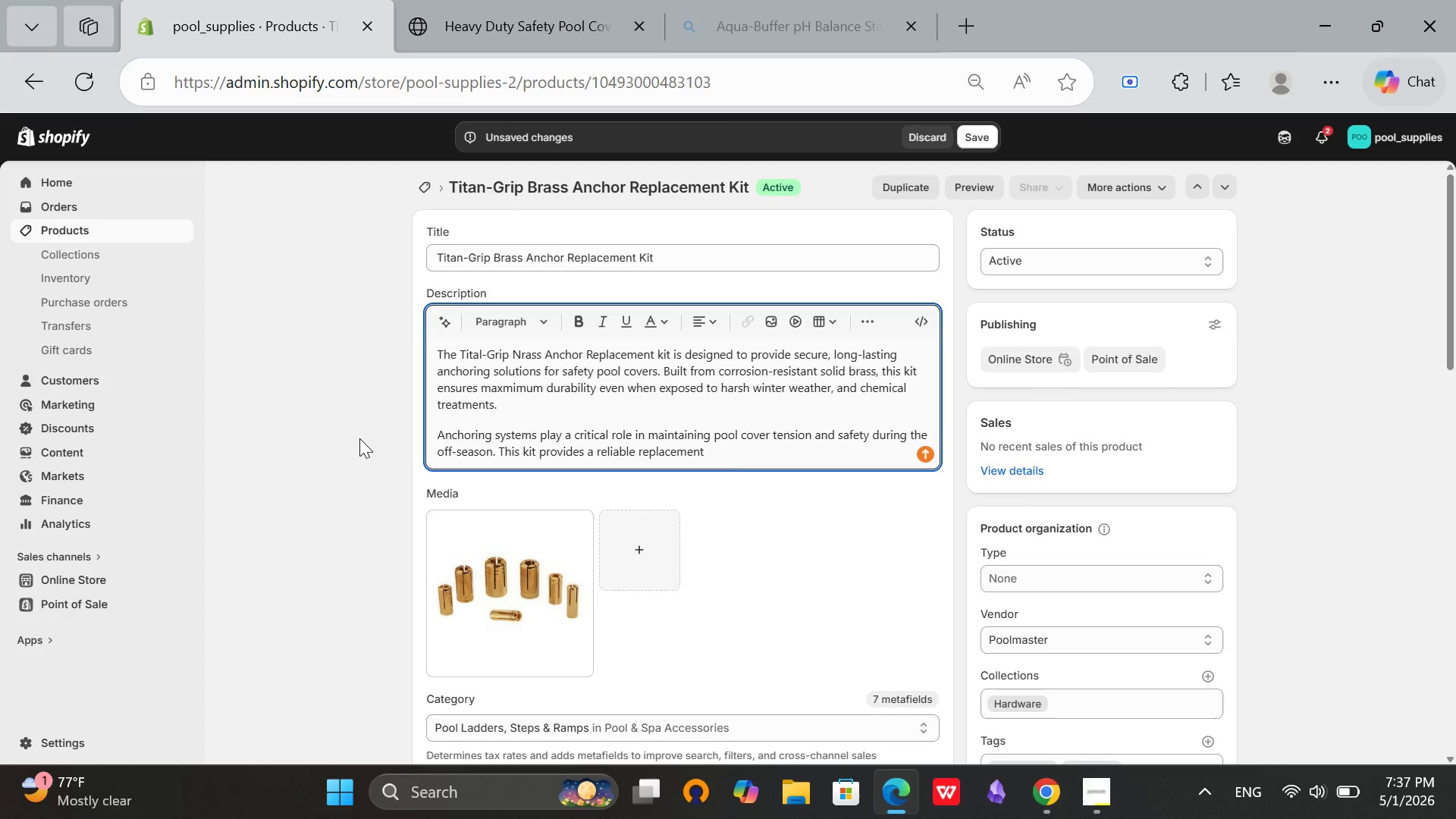 
type( or upgrade for worn ot )
key(Backspace)
key(Backspace)
type(r damaged anchors, ensuring )
 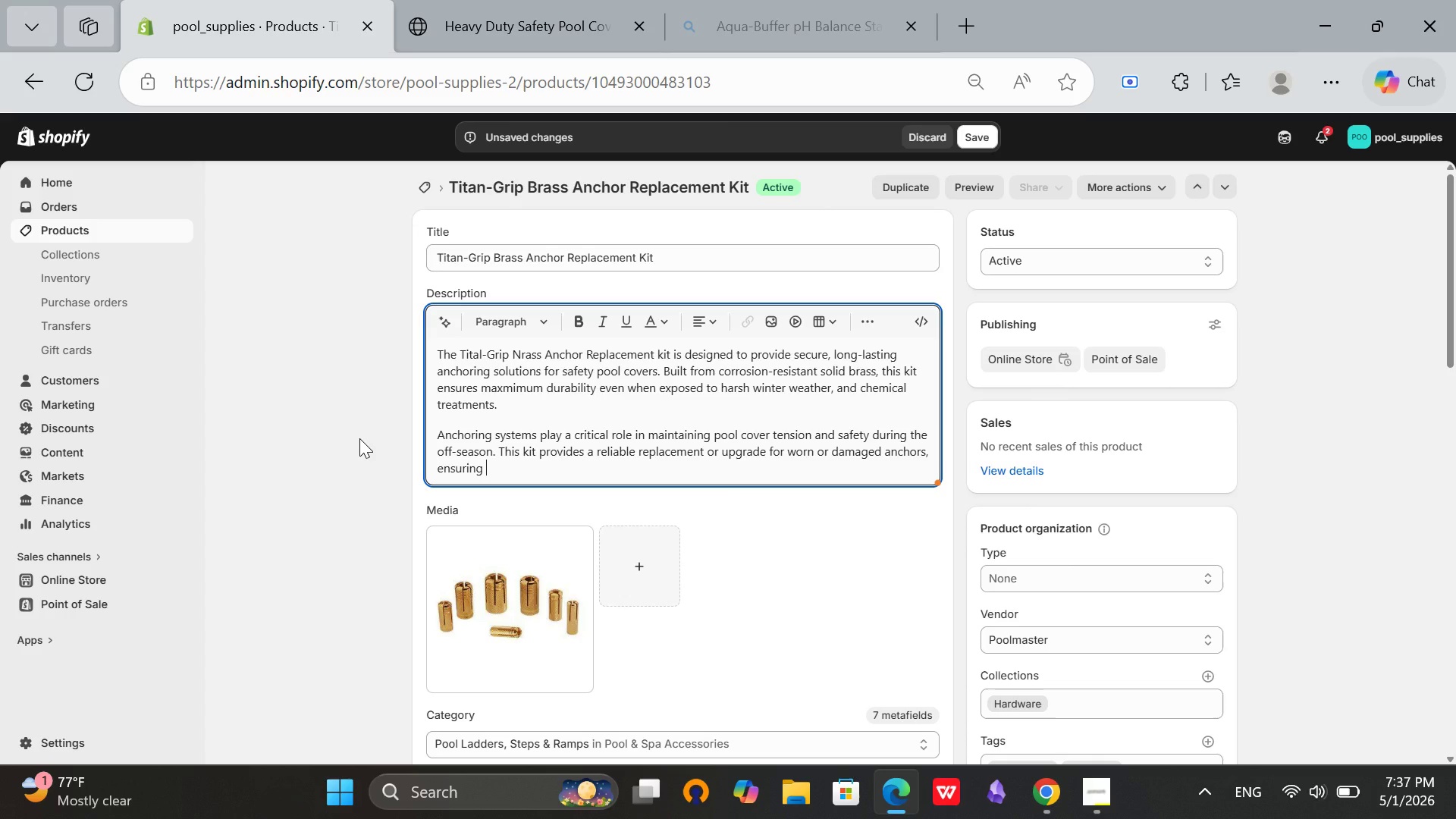 
type(that)
 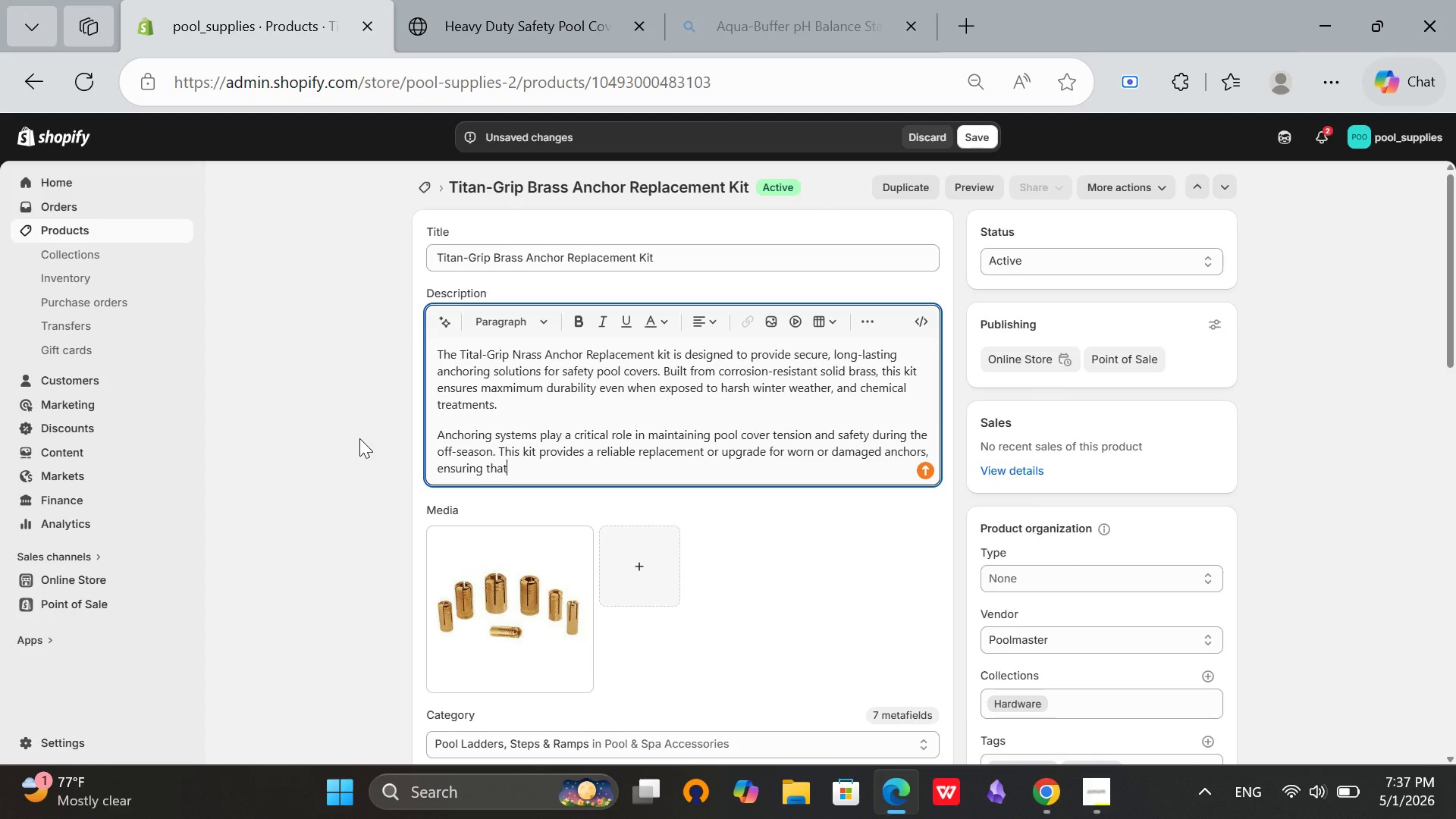 
wait(7.23)
 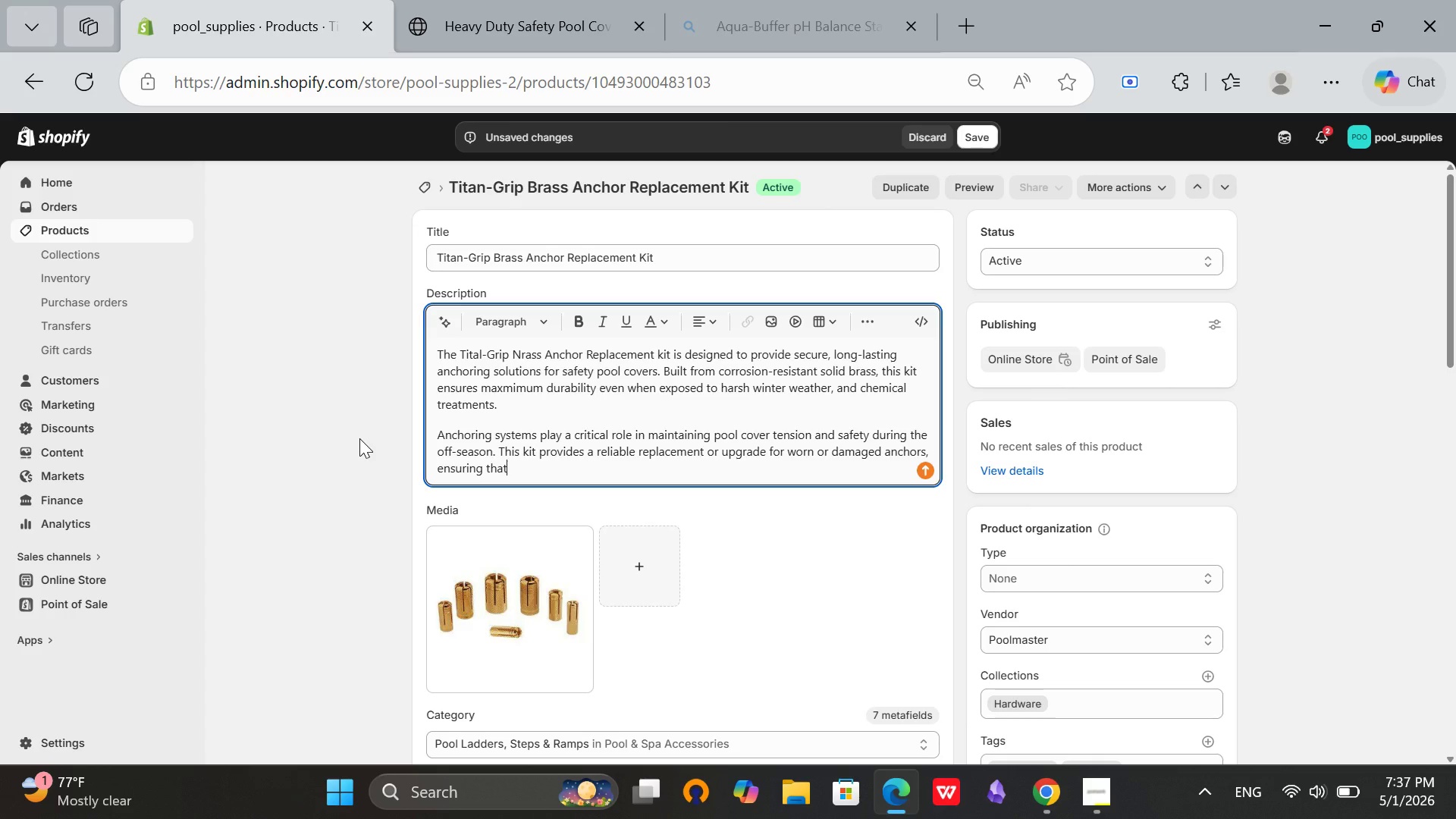 
type( your pool cc)
key(Backspace)
type(over remains tightly )
 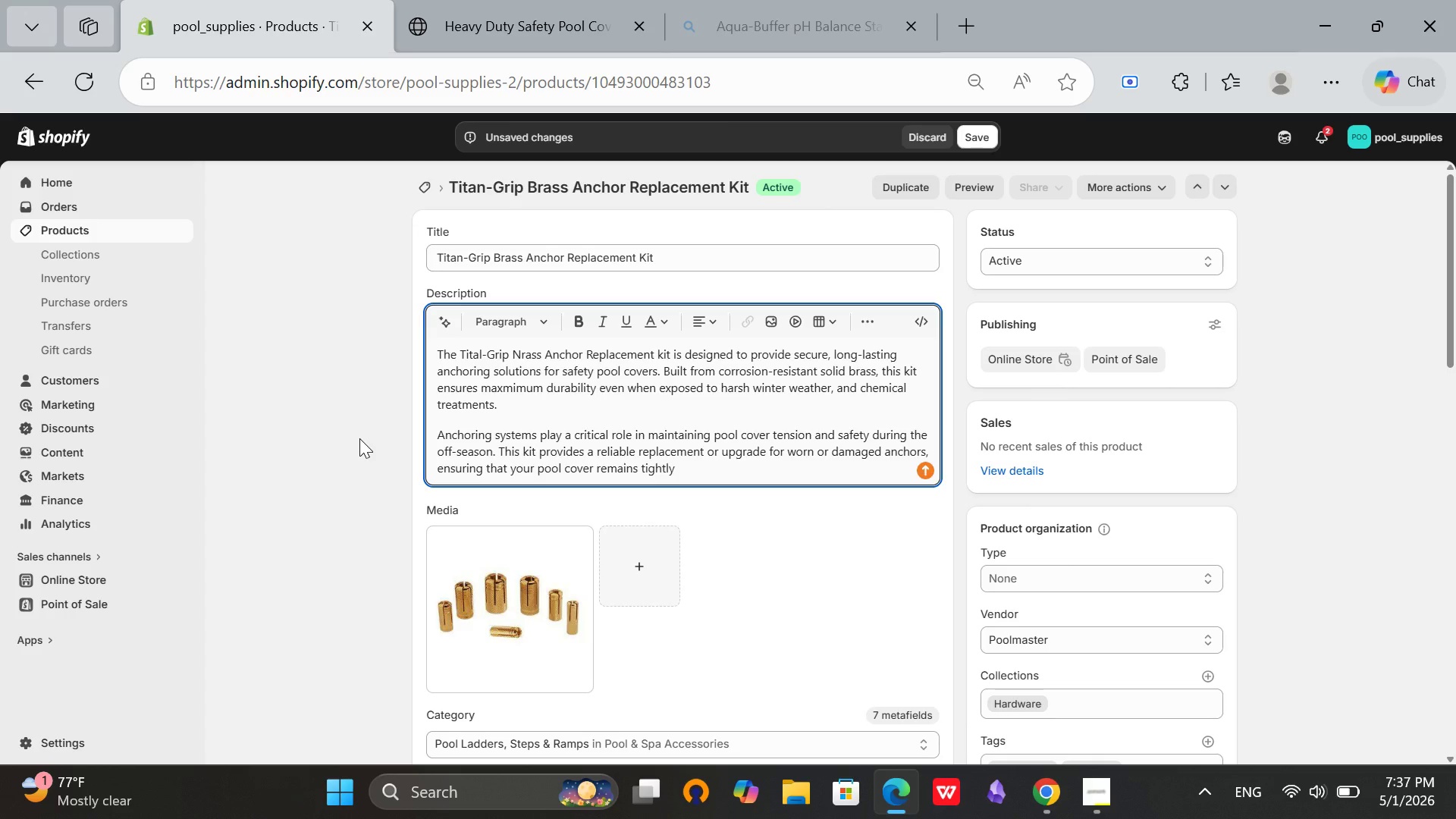 
type(secured against wind, snow, and debris accumulation.)
 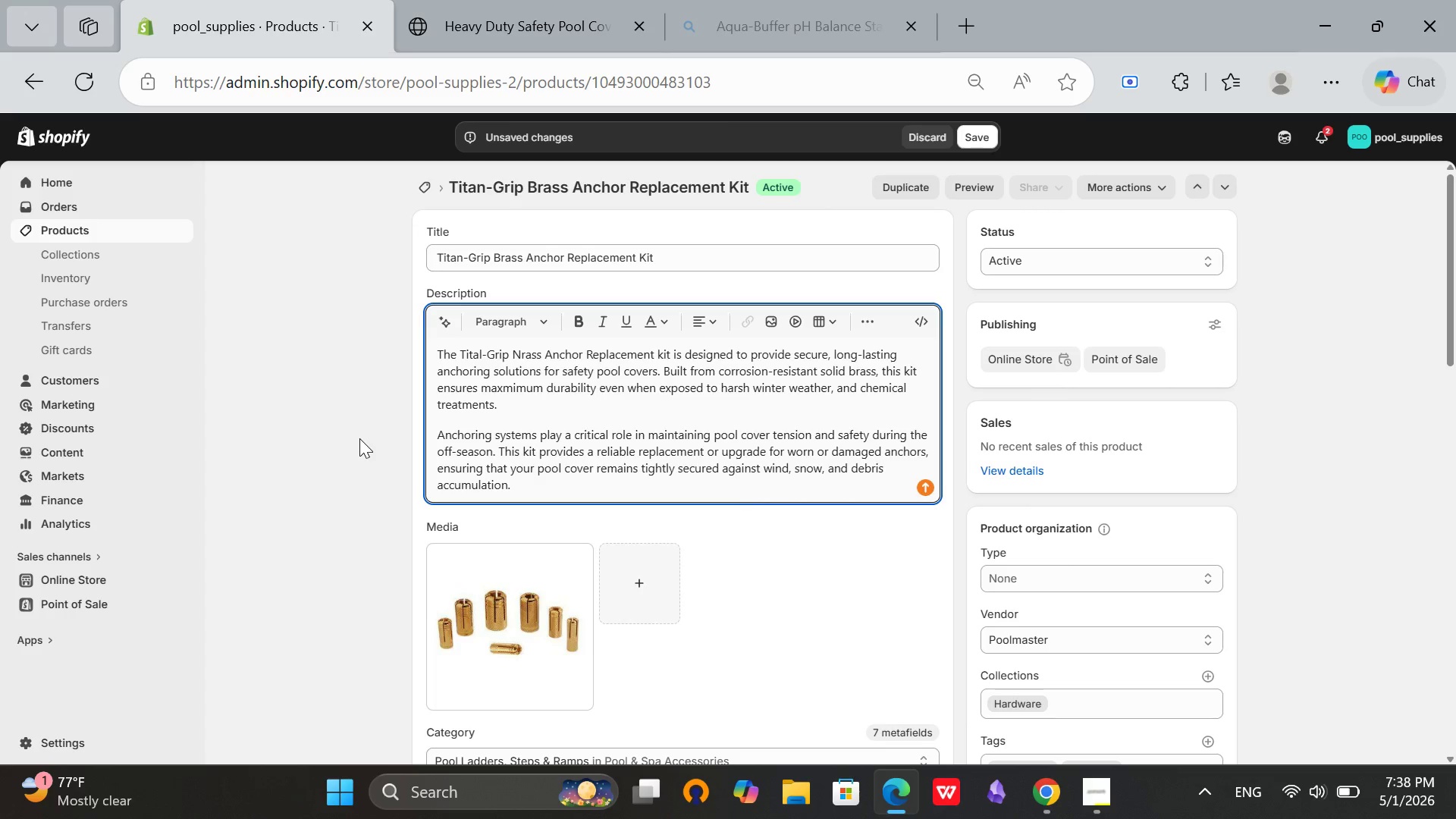 
key(Enter)
 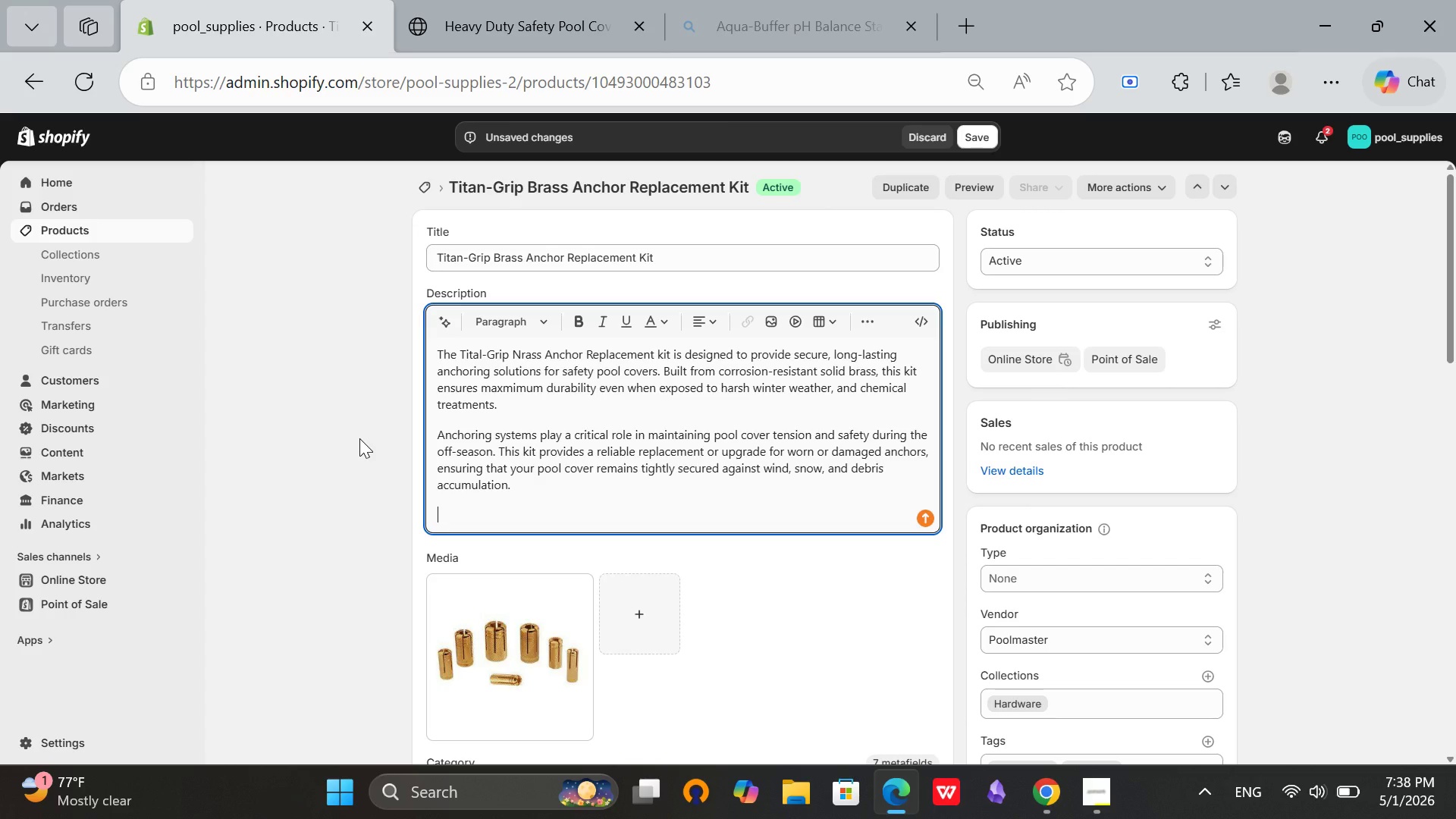 
type(Each C)
key(Backspace)
type(como)
key(Backspace)
type(ponent is engineered for g)
key(Backspace)
type(high)
 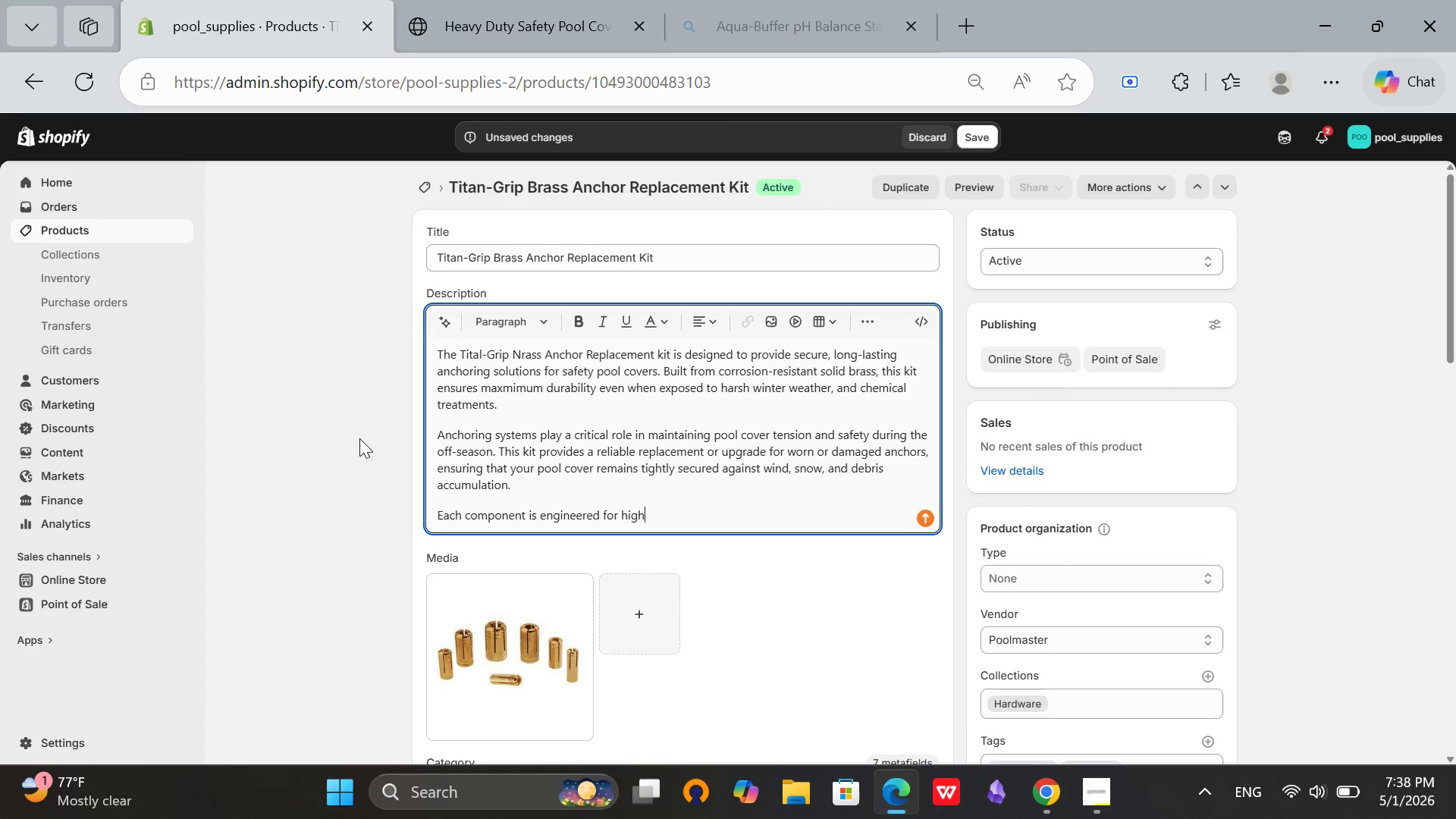 
type( tensile strength, allowing it to withstand )
 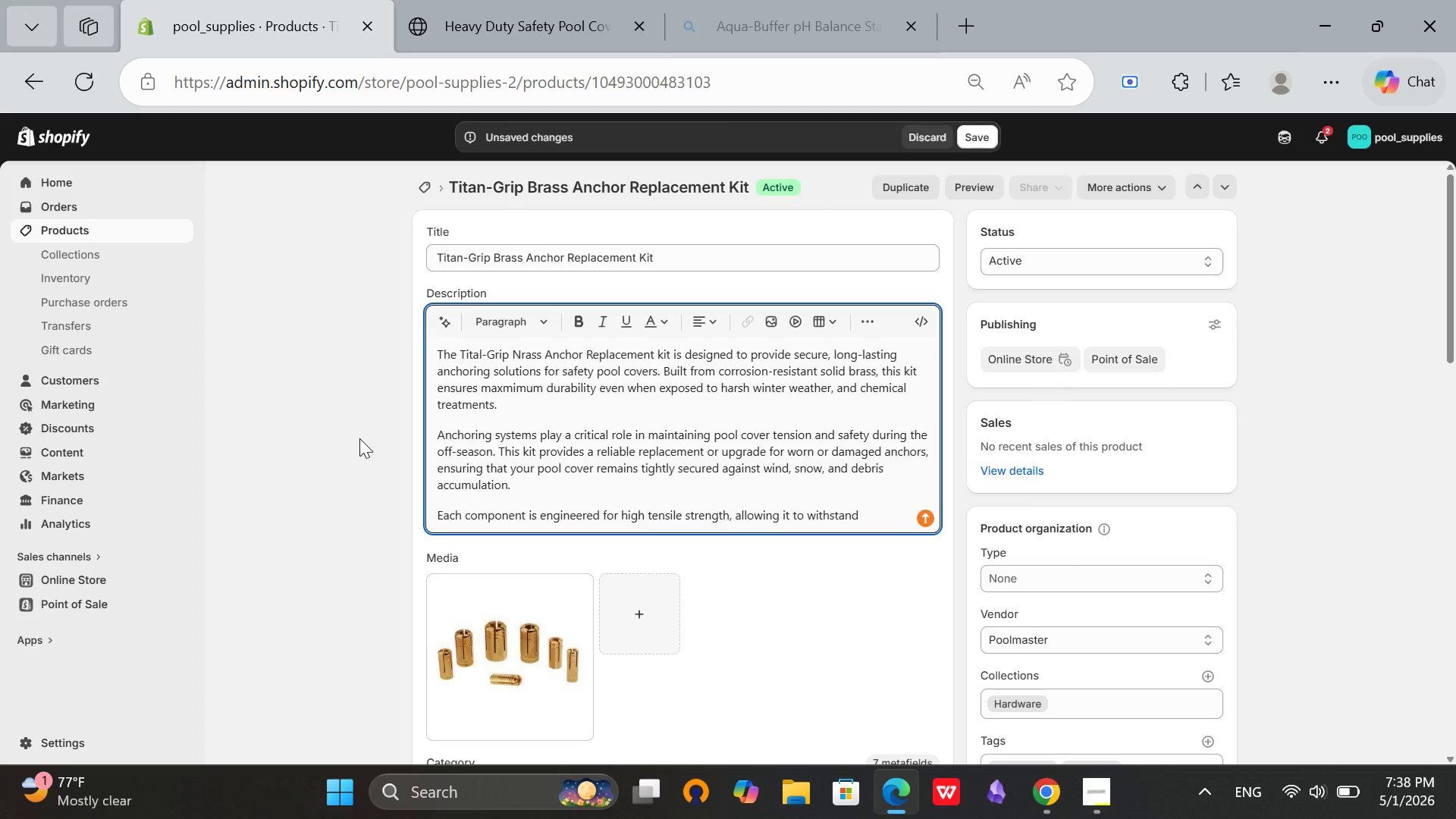 
type(signig)
key(Backspace)
type(ficant oull force)
key(Backspace)
key(Backspace)
key(Backspace)
key(Backspace)
key(Backspace)
key(Backspace)
type(pull force without deformation. The )
 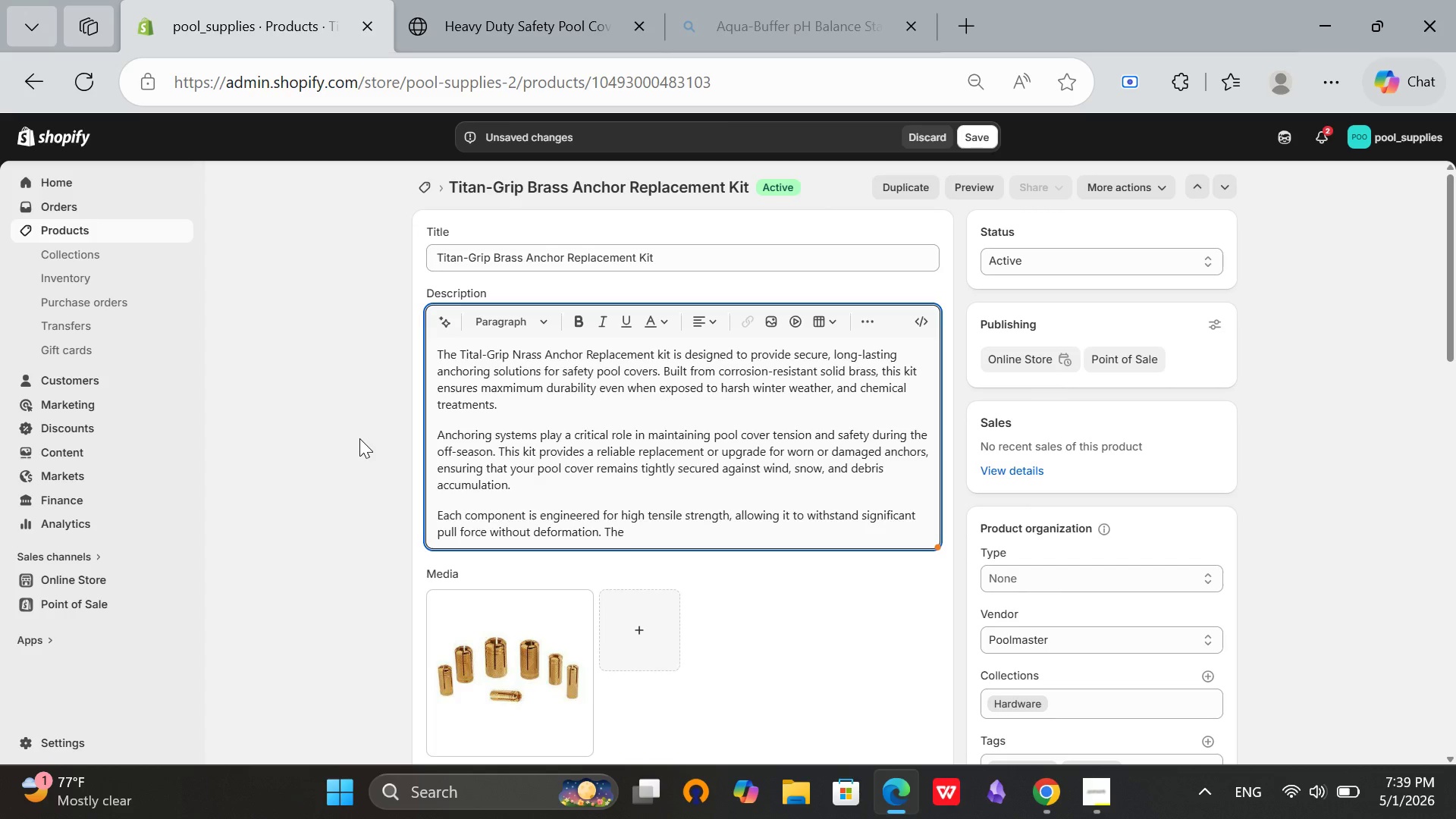 
type(precicion threading ensures a tight and stable)
 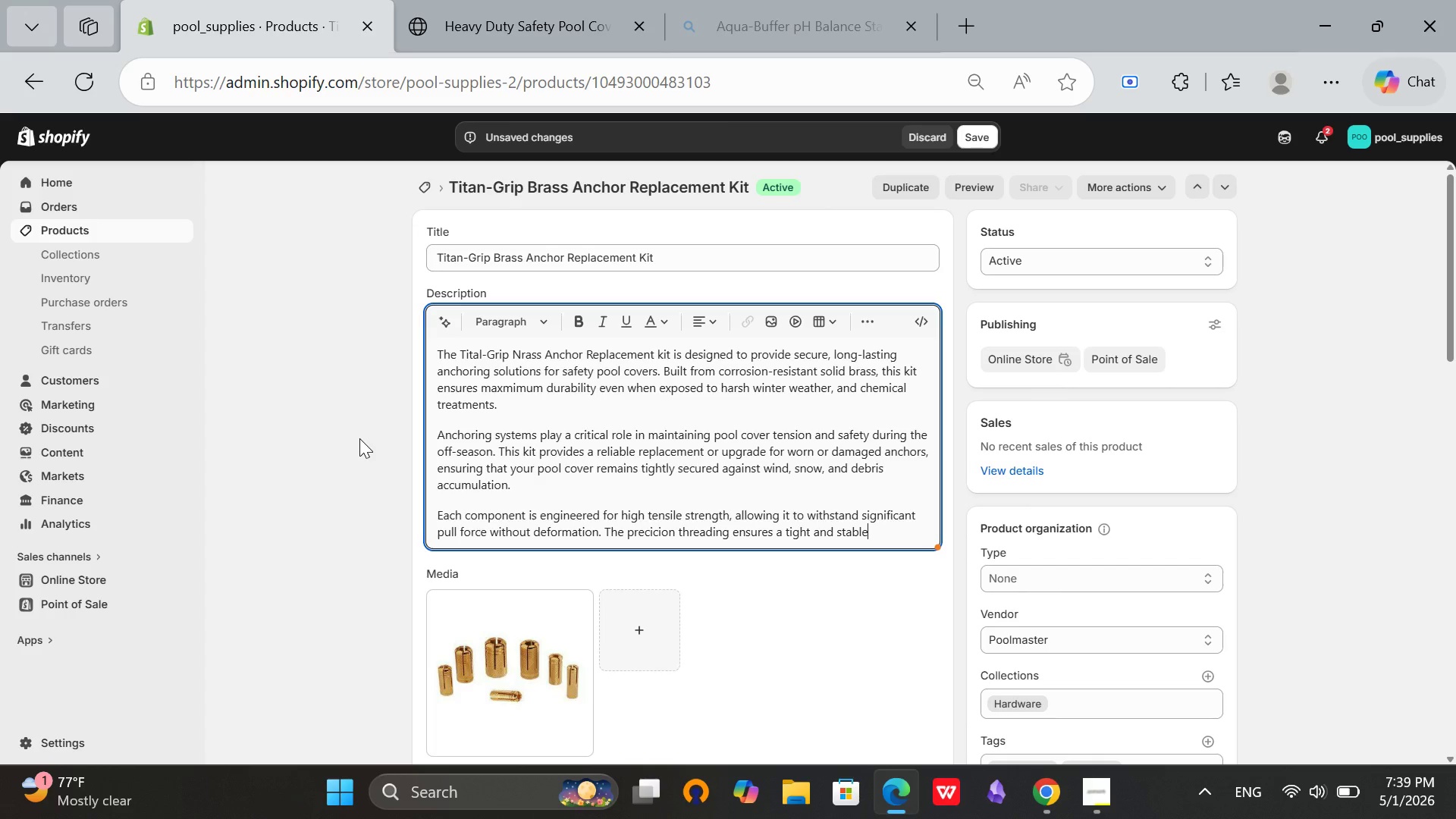 
type( fit into standard pool deck installations, )
 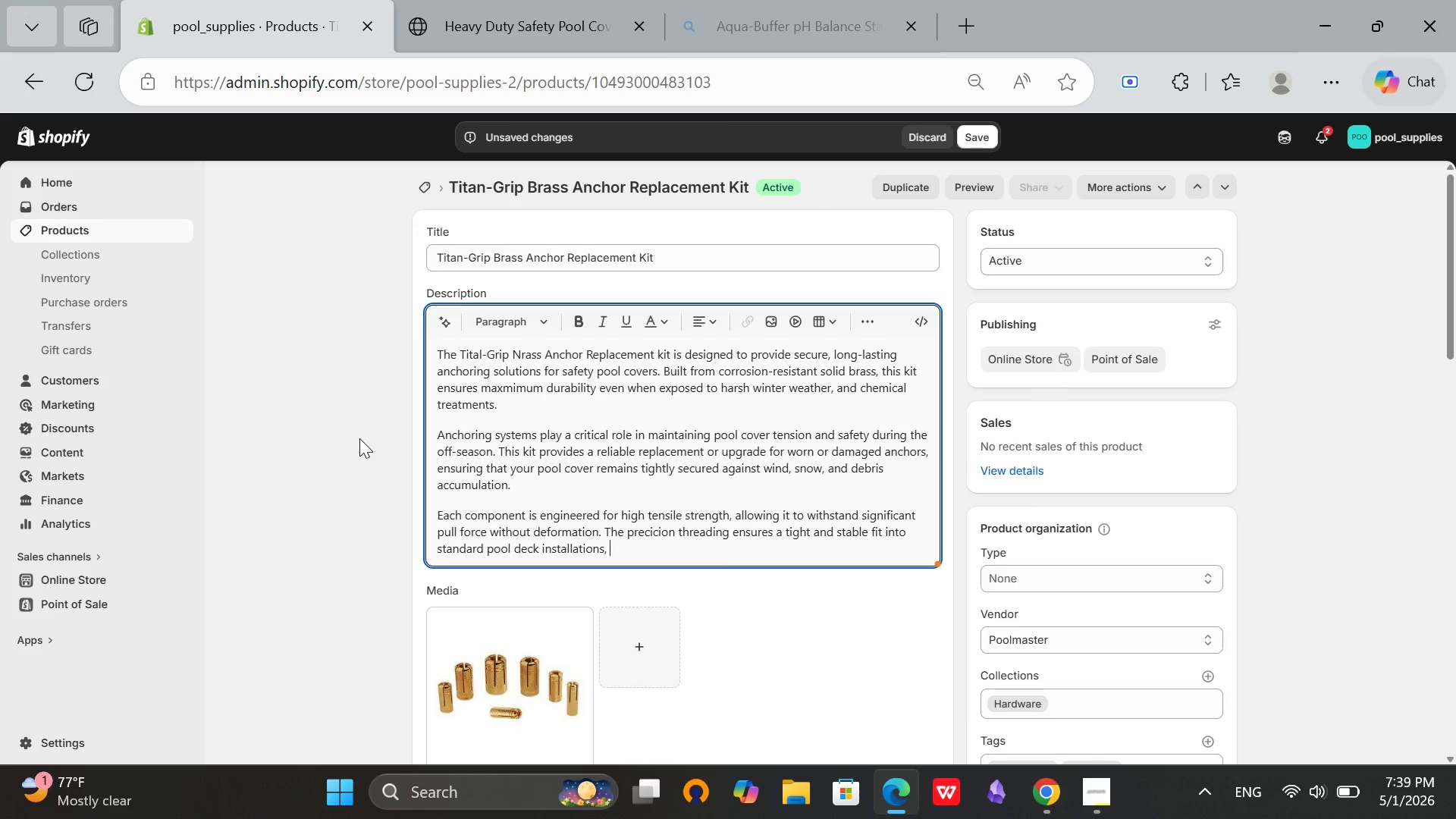 
type(making it compatible with most)
 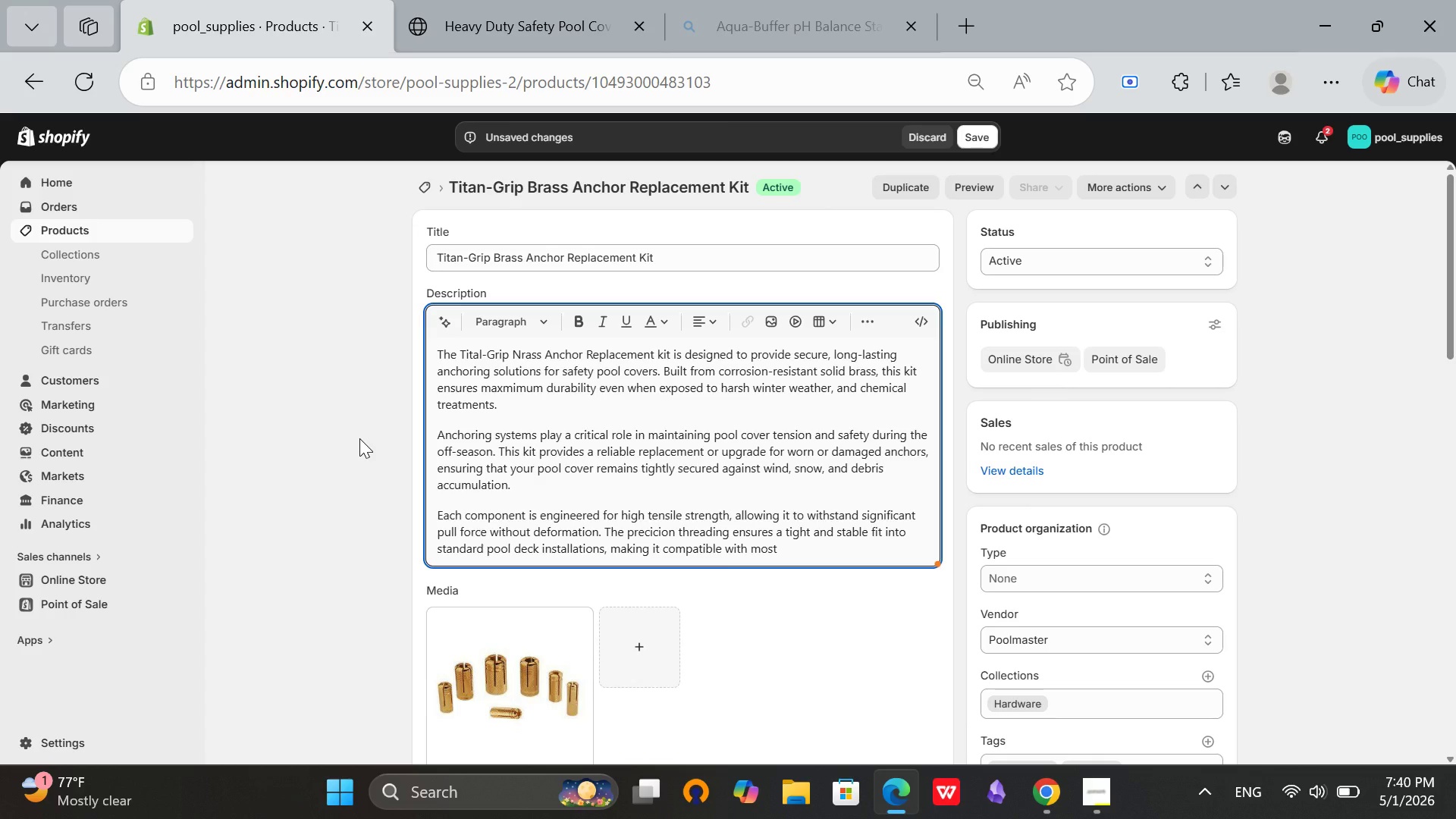 
type( existing safety cover systems.)
 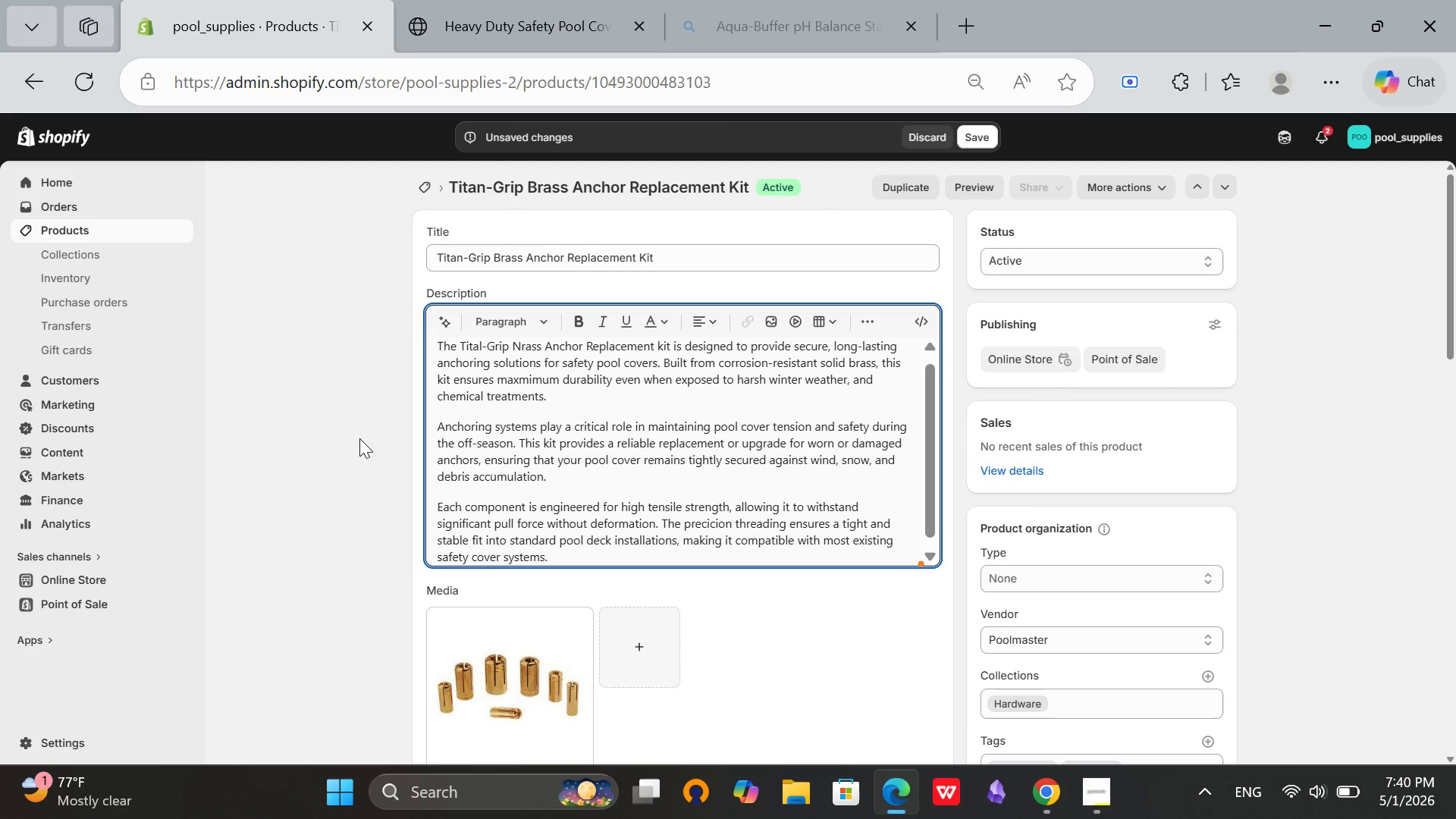 
key(Enter)
 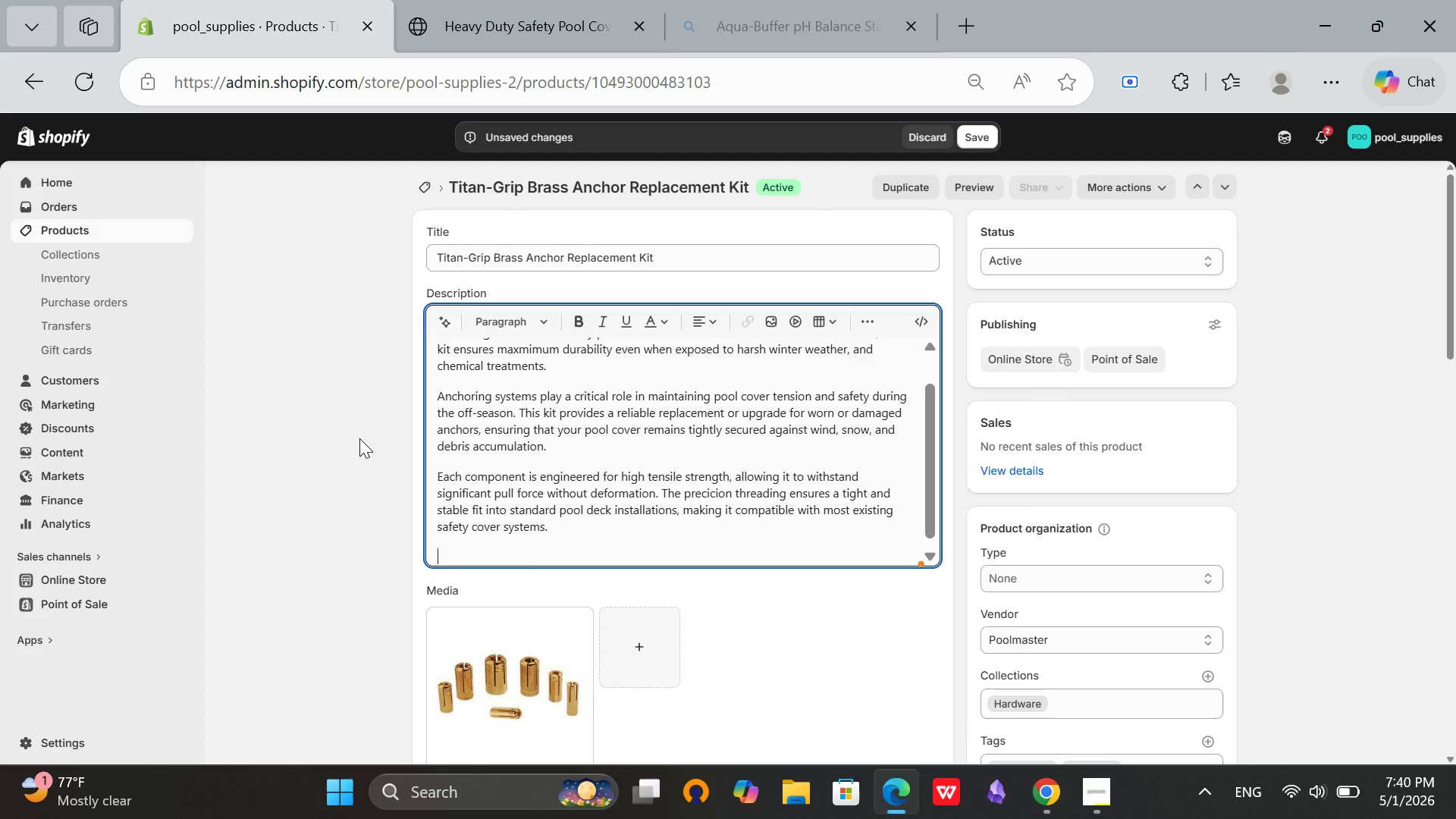 
type(The Titan-Grip kit is suitable for both )
 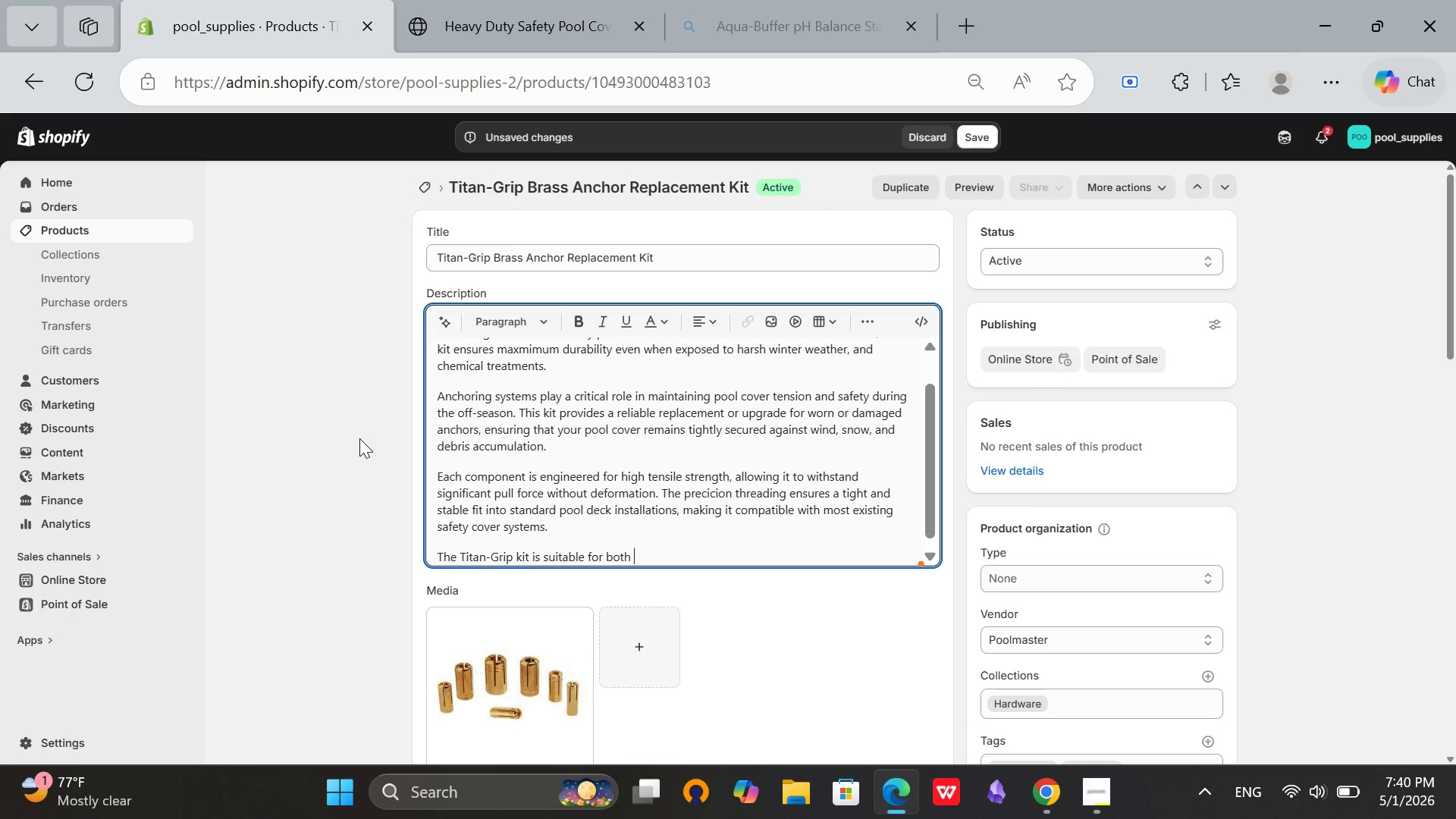 
type(residential and commercial pool installations )
 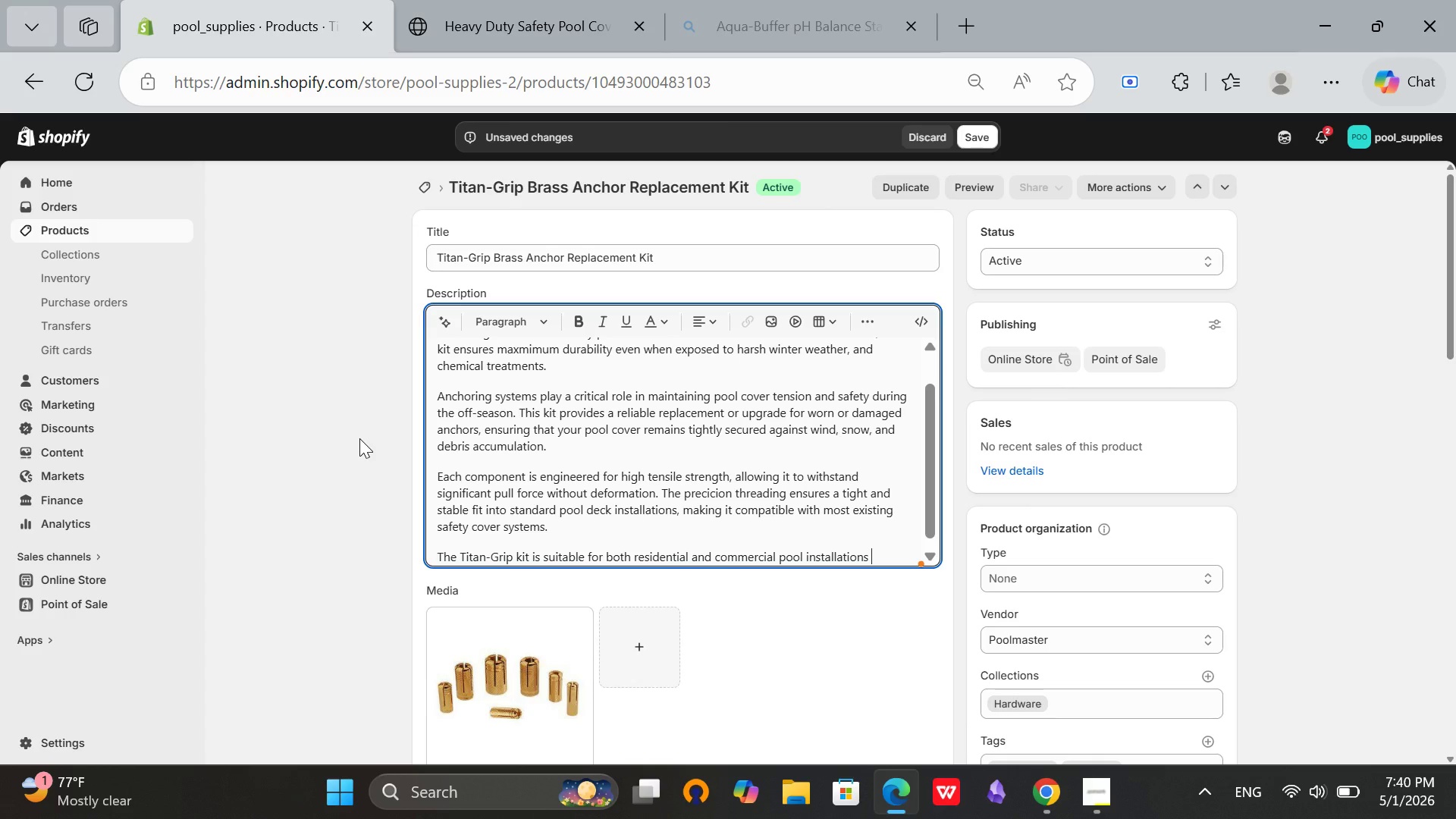 
type(where safety compliance and structural )
 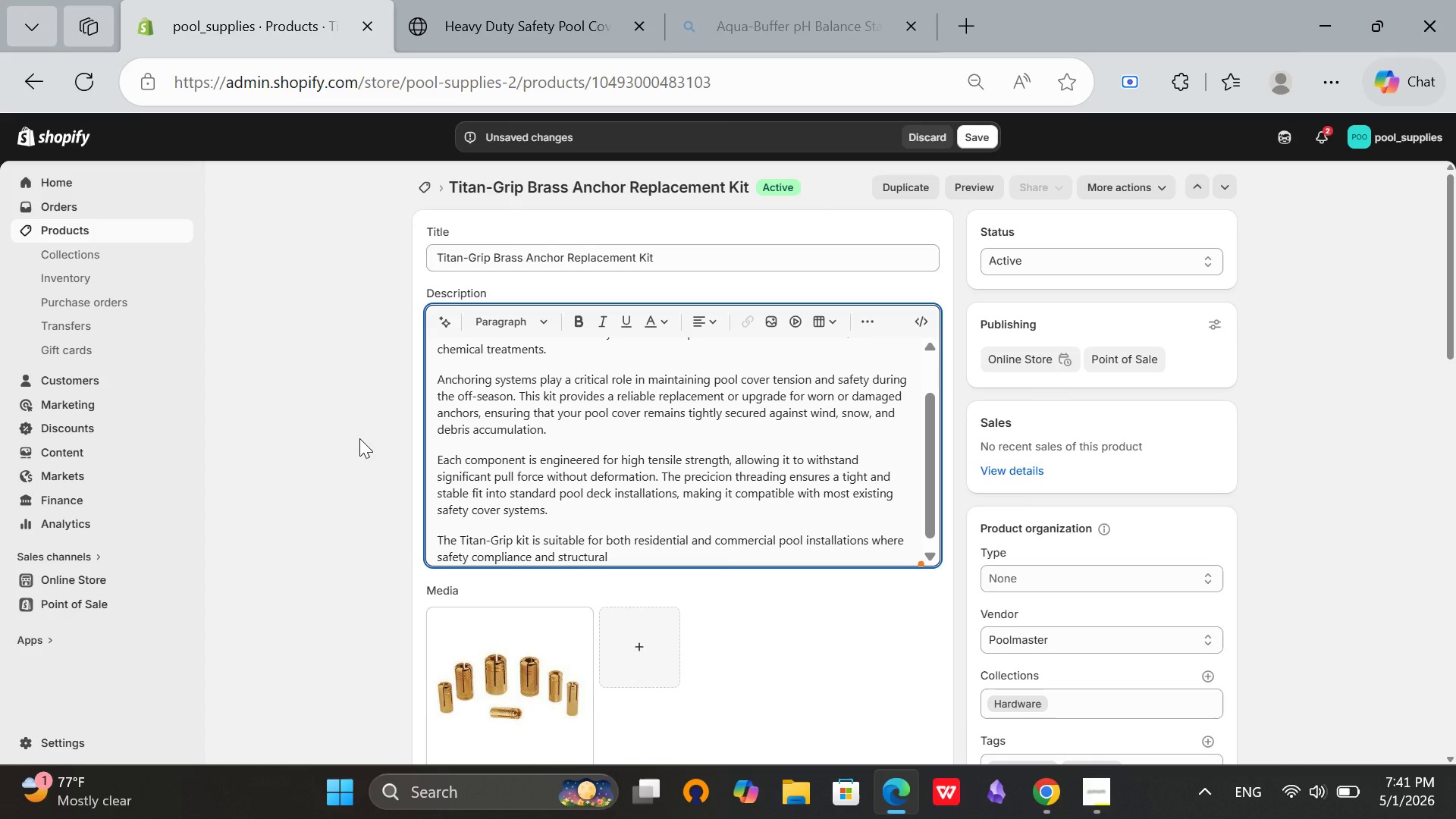 
type( )
key(Backspace)
type(reliability are essential. Its long service)
 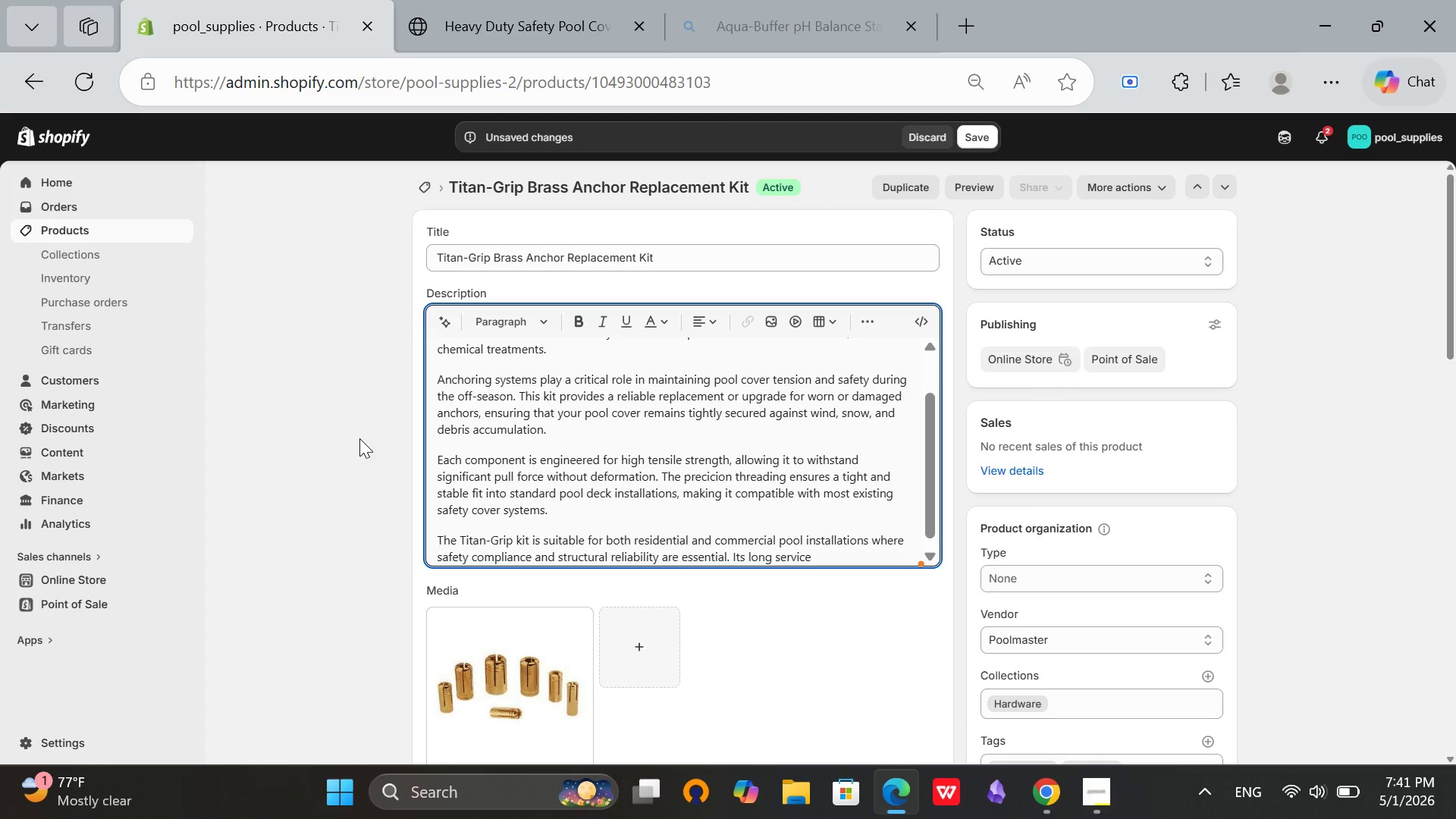 
type( life reduces maintenance needs and provides)
 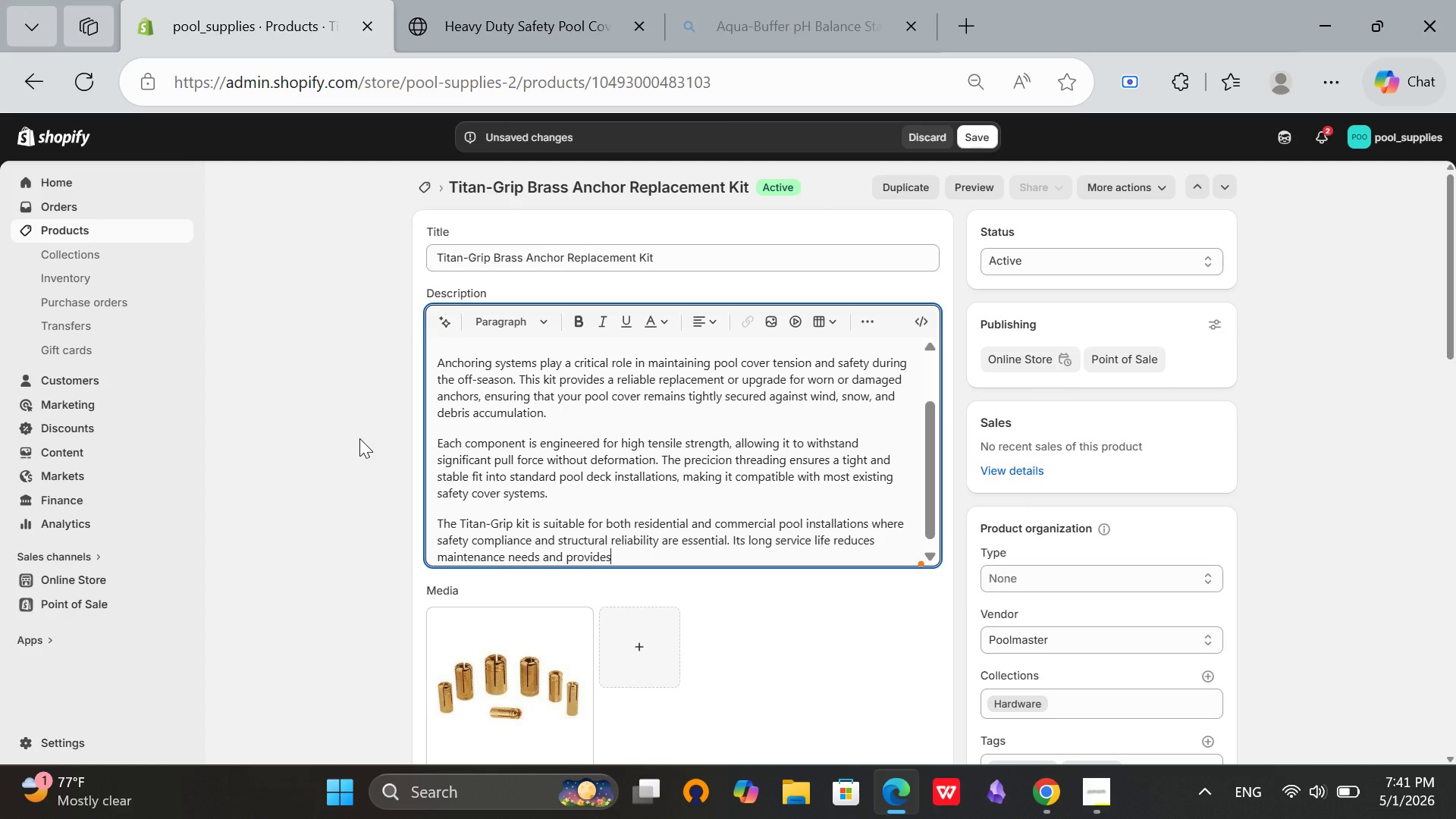 
type( peace of minf t)
key(Backspace)
key(Backspace)
key(Backspace)
type(d throughput t)
key(Backspace)
key(Backspace)
key(Backspace)
key(Backspace)
key(Backspace)
type(out the winter season.)
 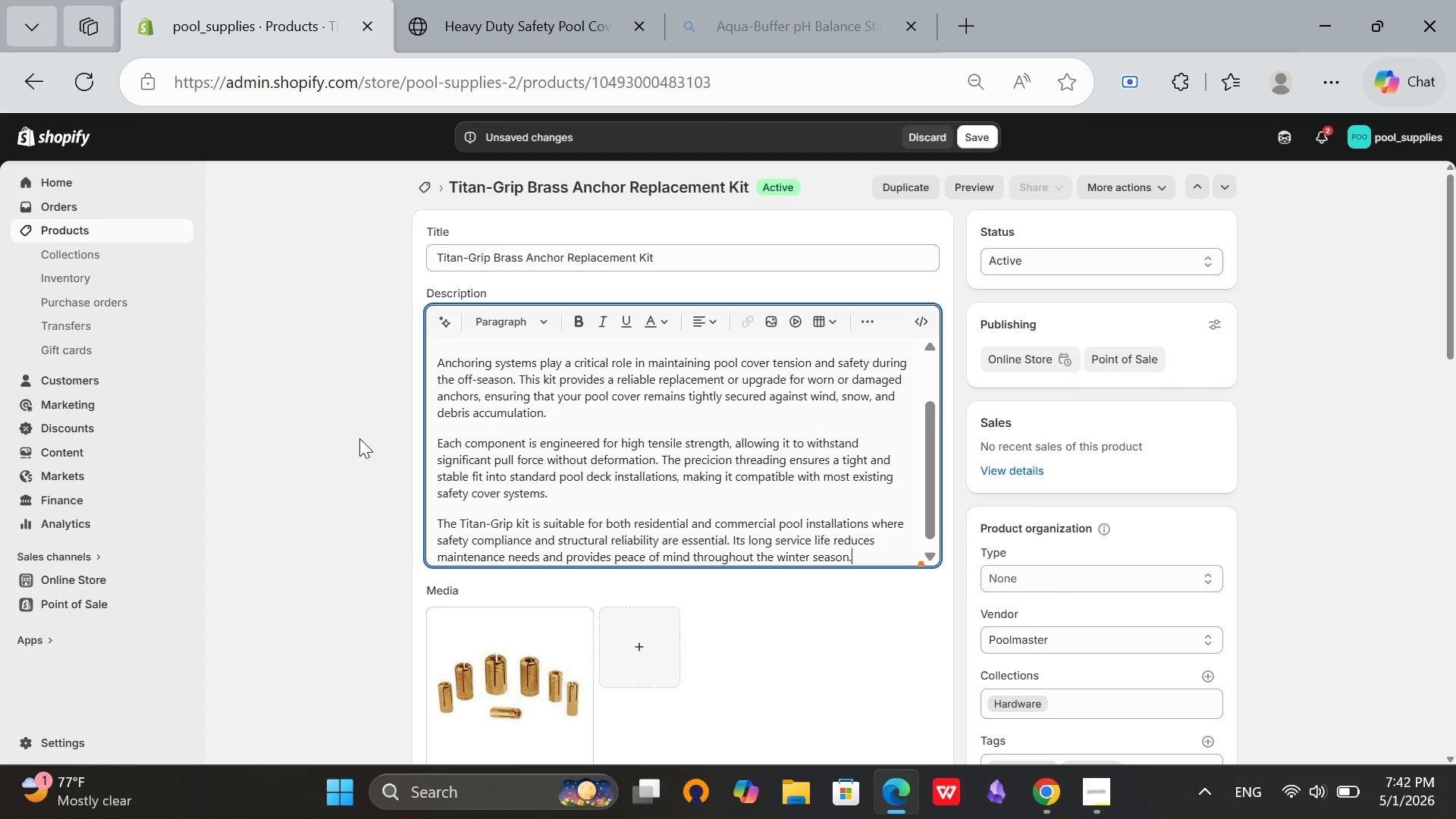 
key(Enter)
 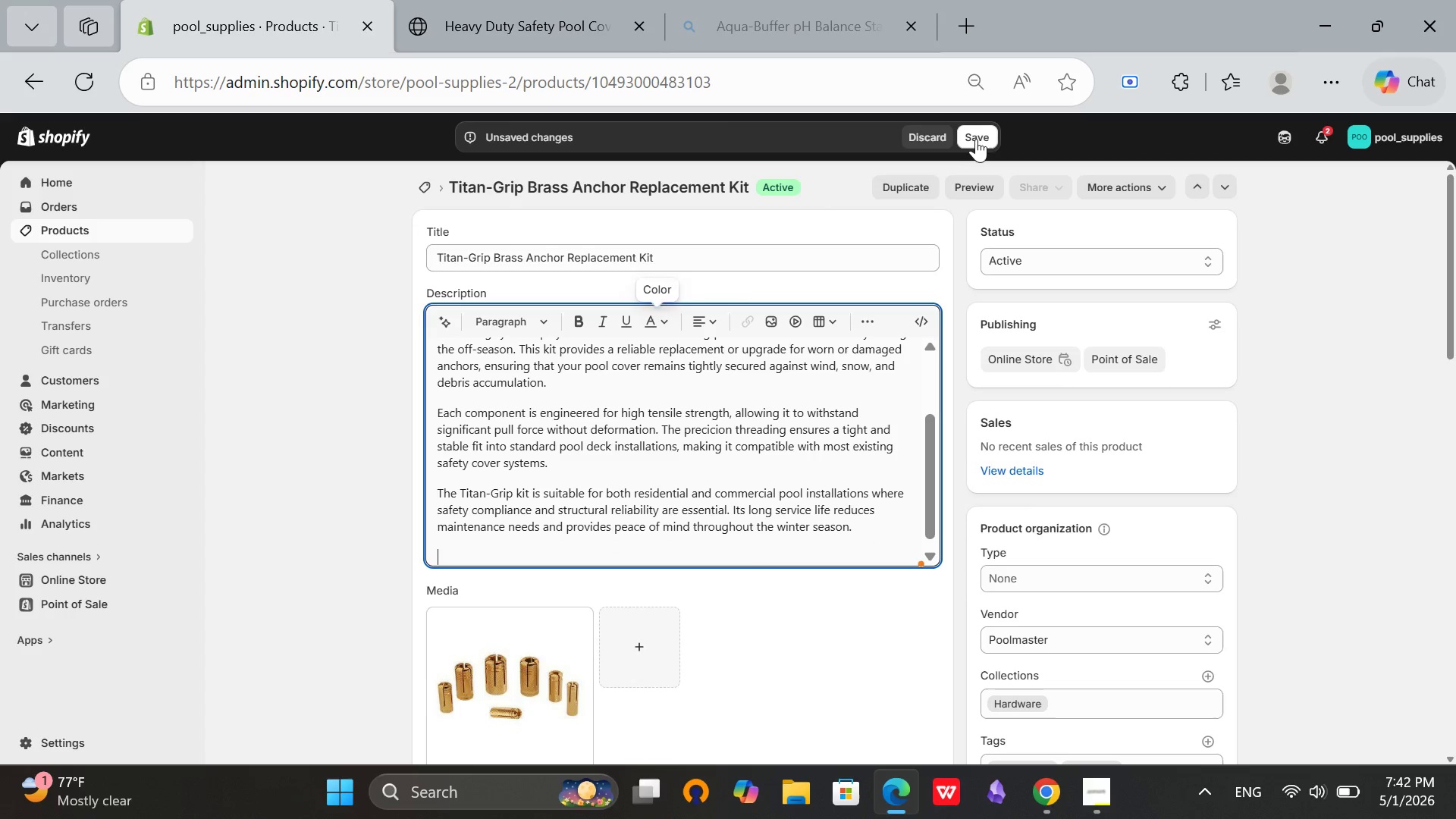 
left_click([978, 139])
 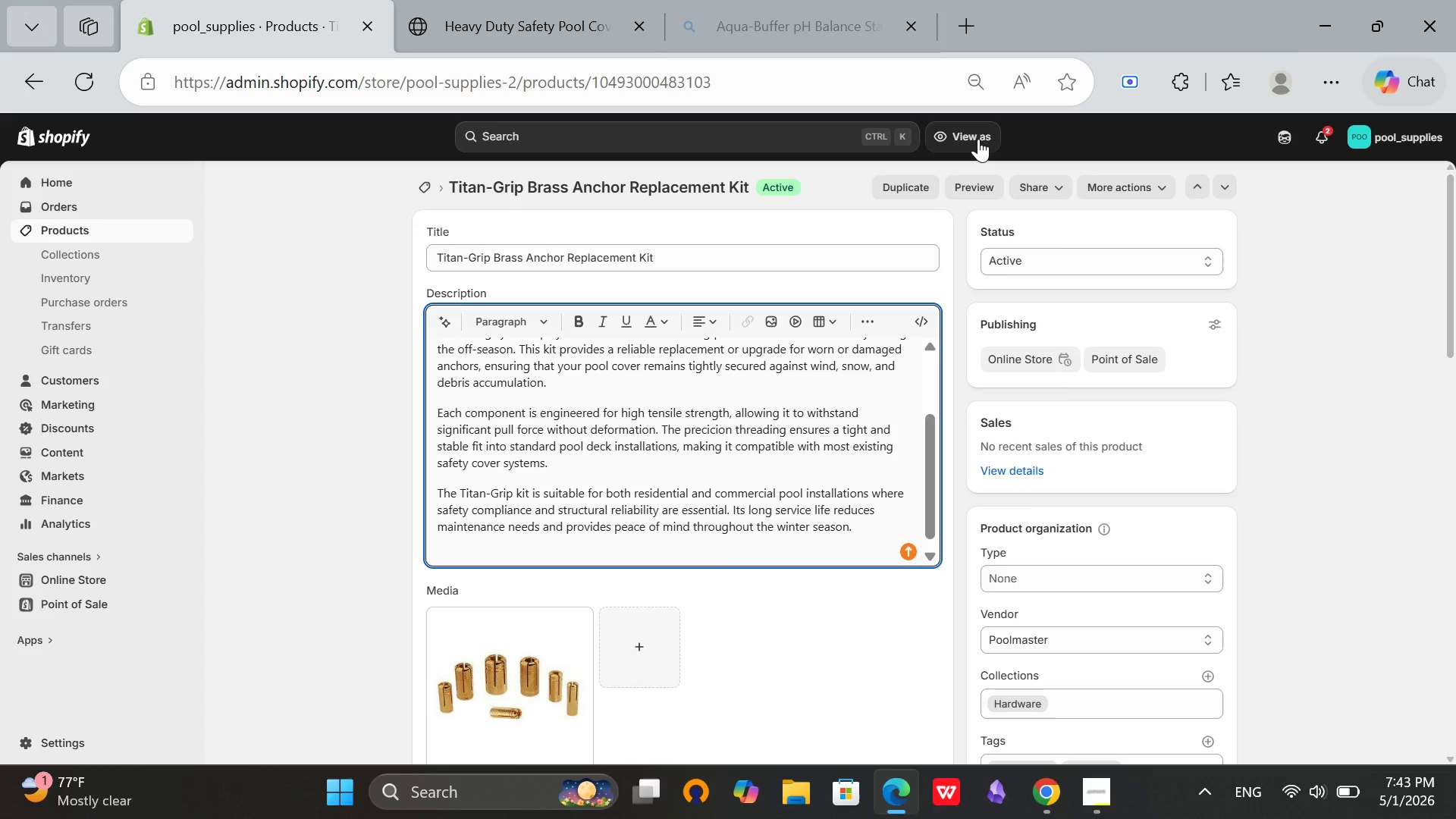 
wait(63.69)
 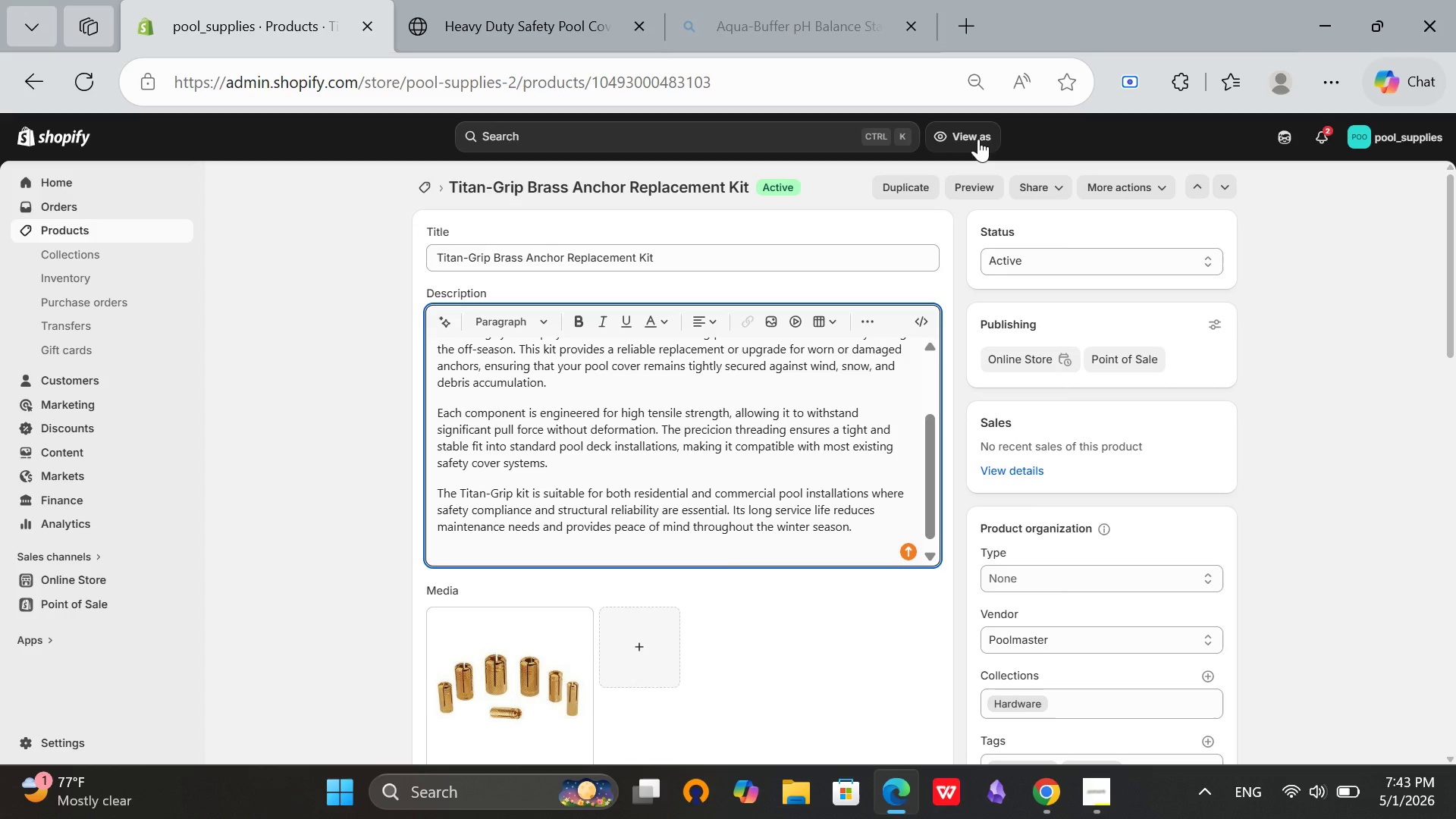 
scroll: coordinate [875, 207], scroll_direction: up, amount: 7.0
 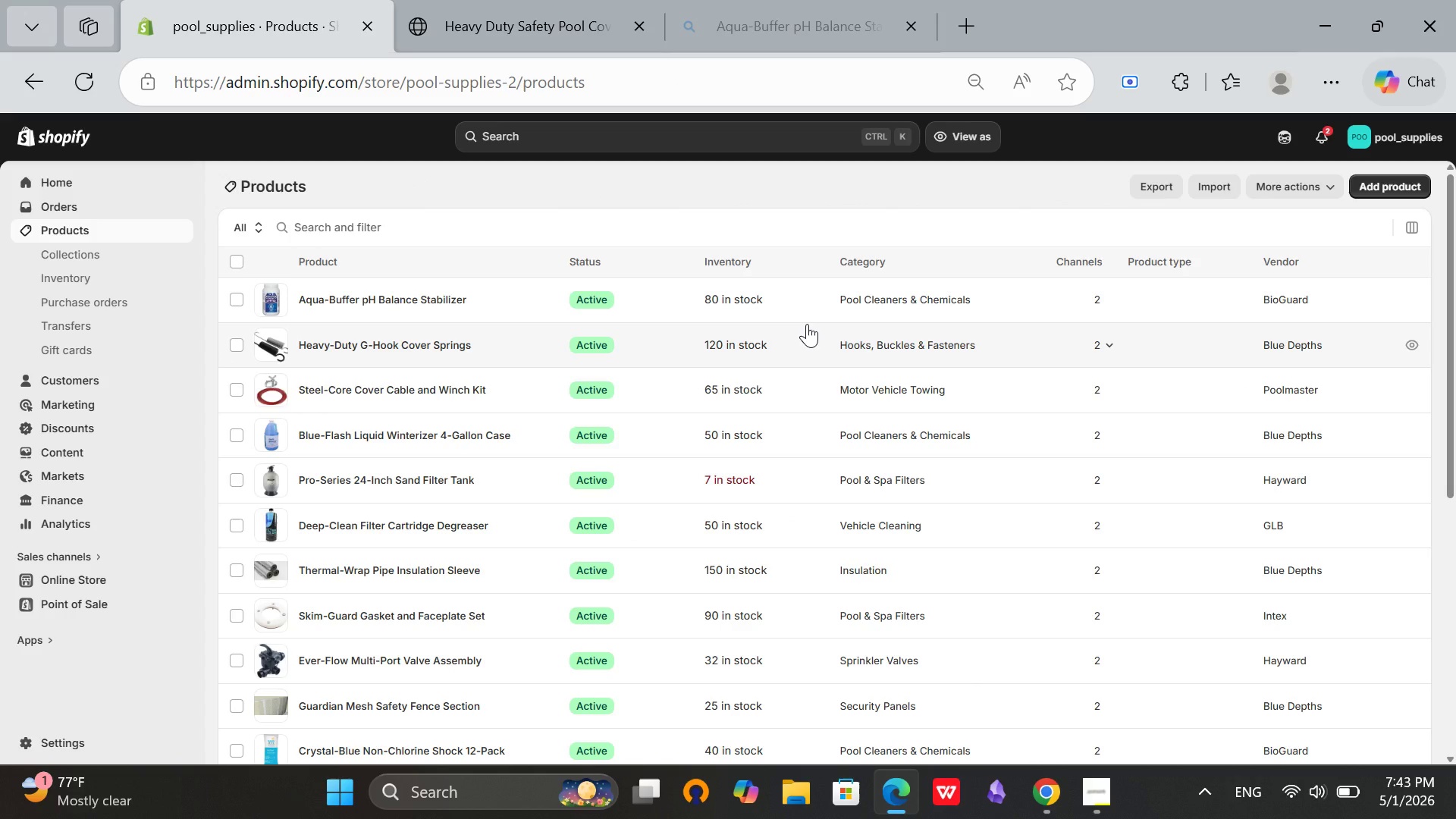 
wait(6.23)
 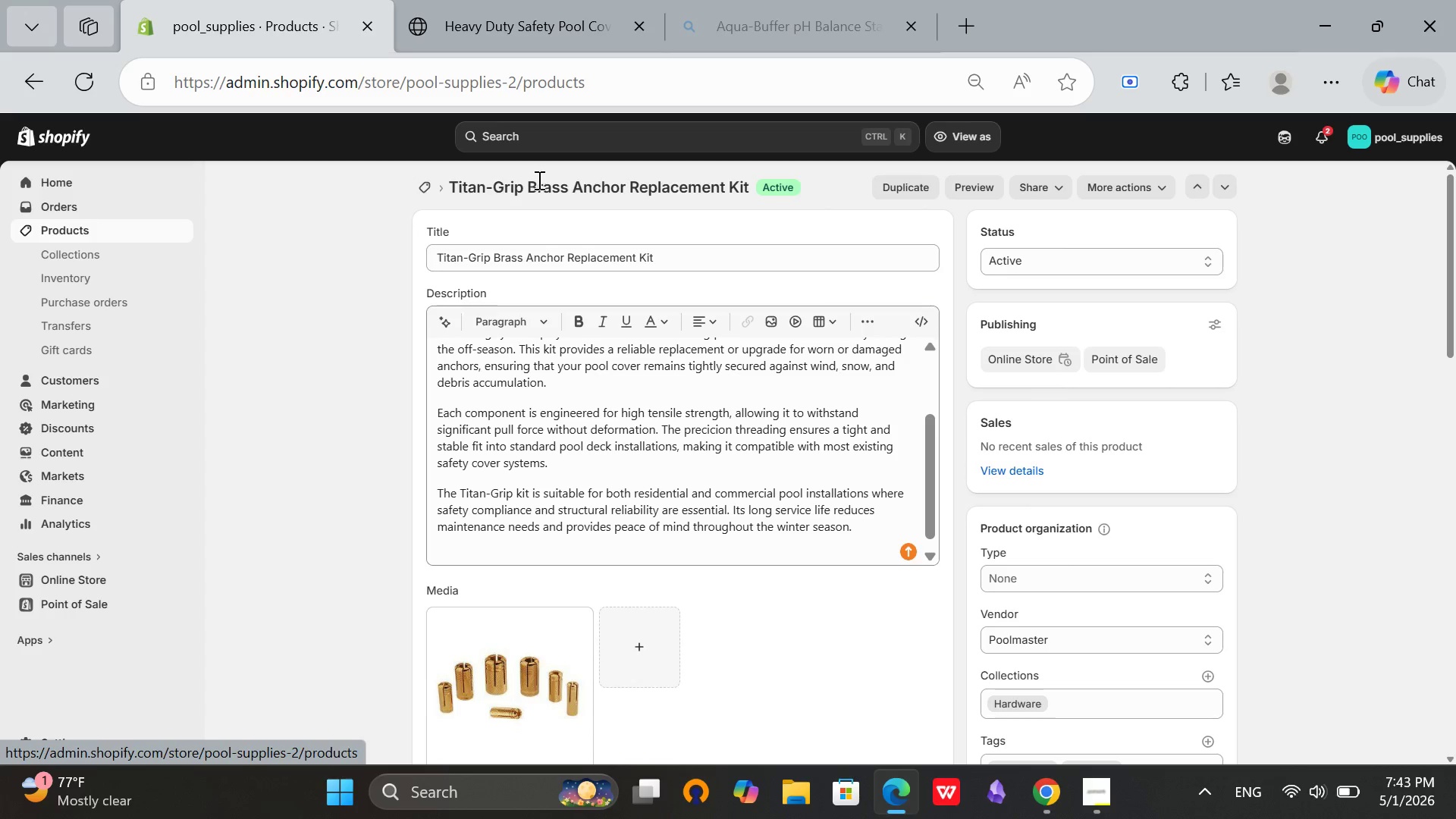 
scroll: coordinate [331, 510], scroll_direction: down, amount: 5.0
 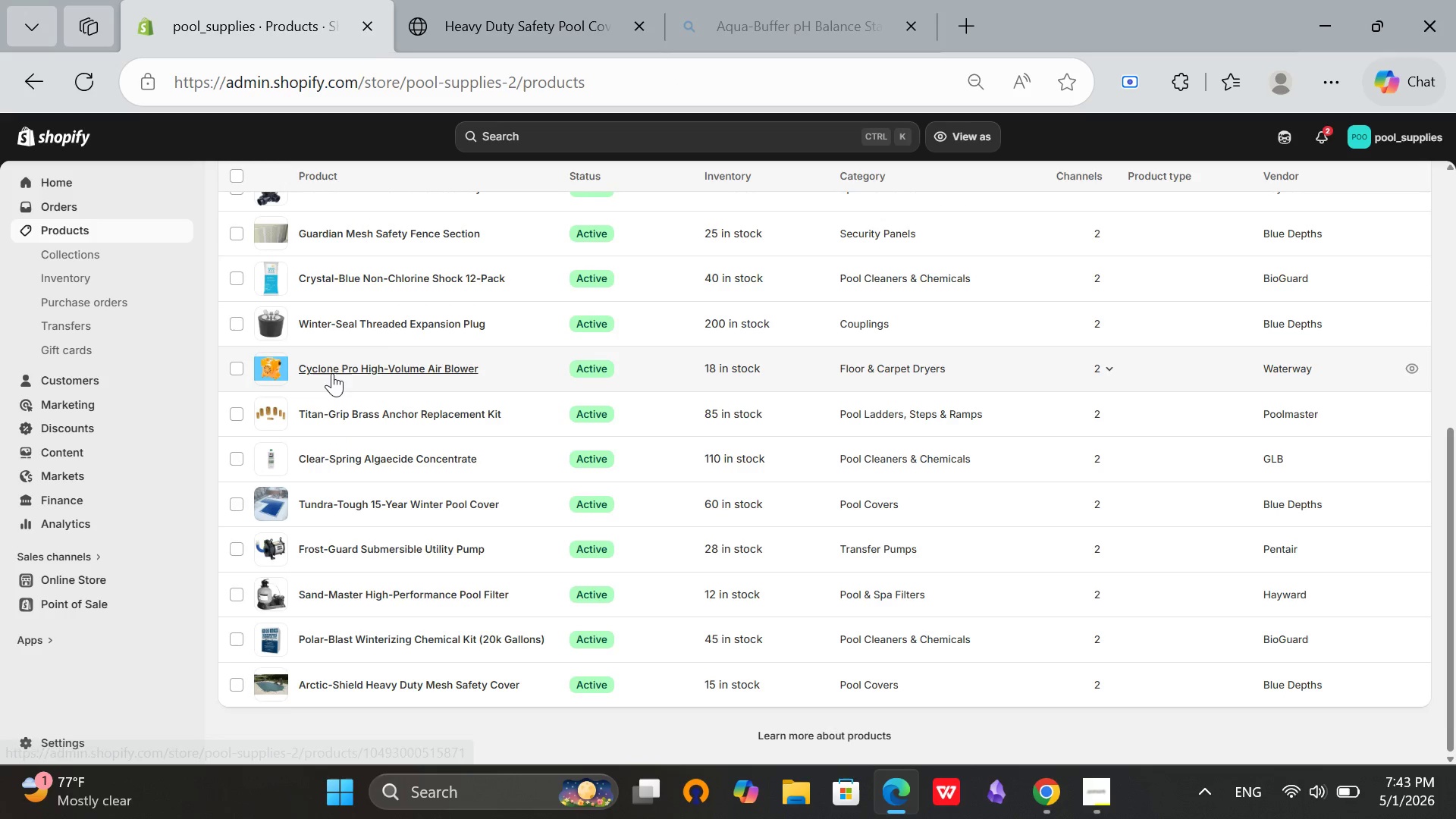 
left_click([337, 369])
 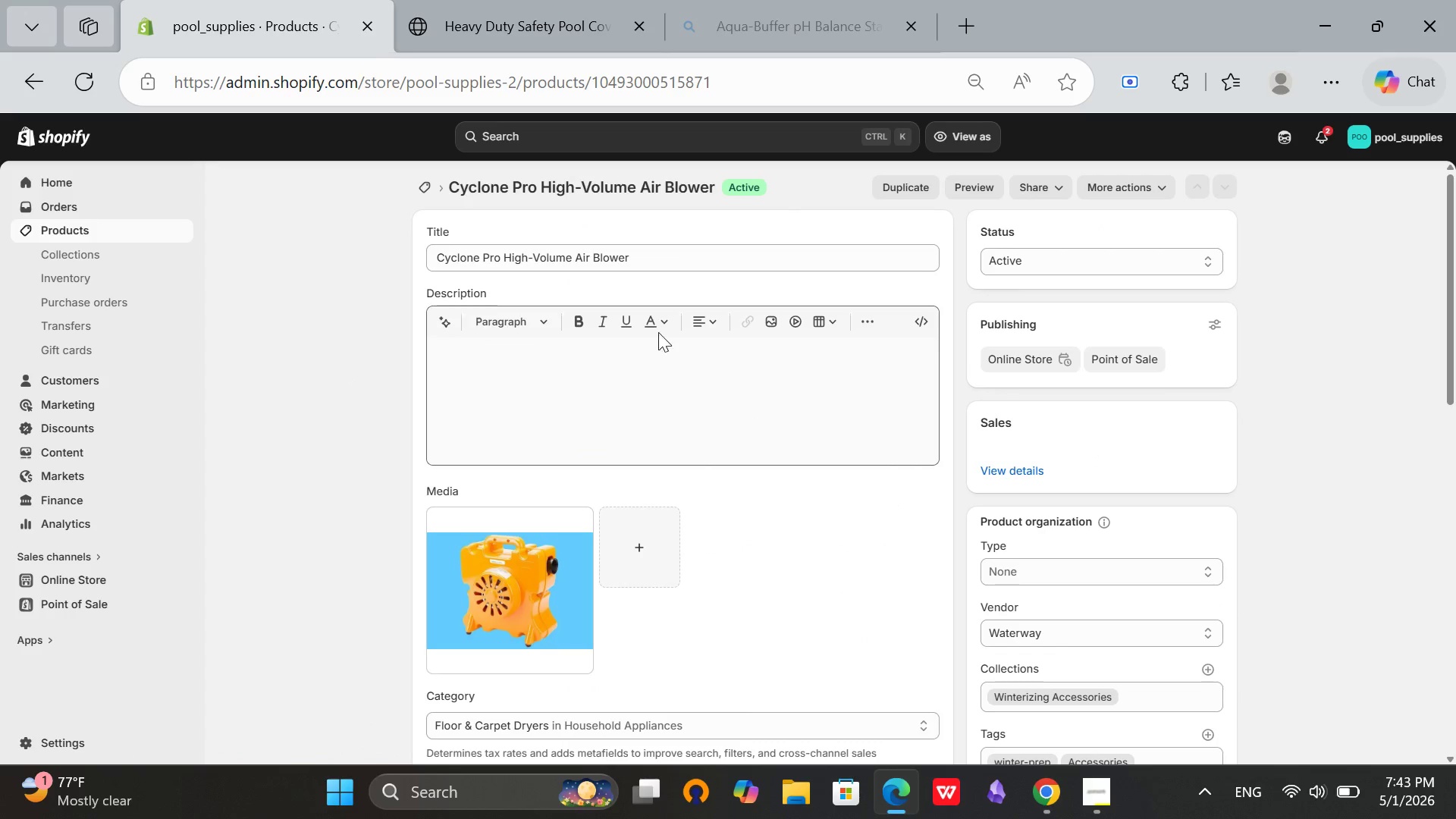 
left_click([919, 323])
 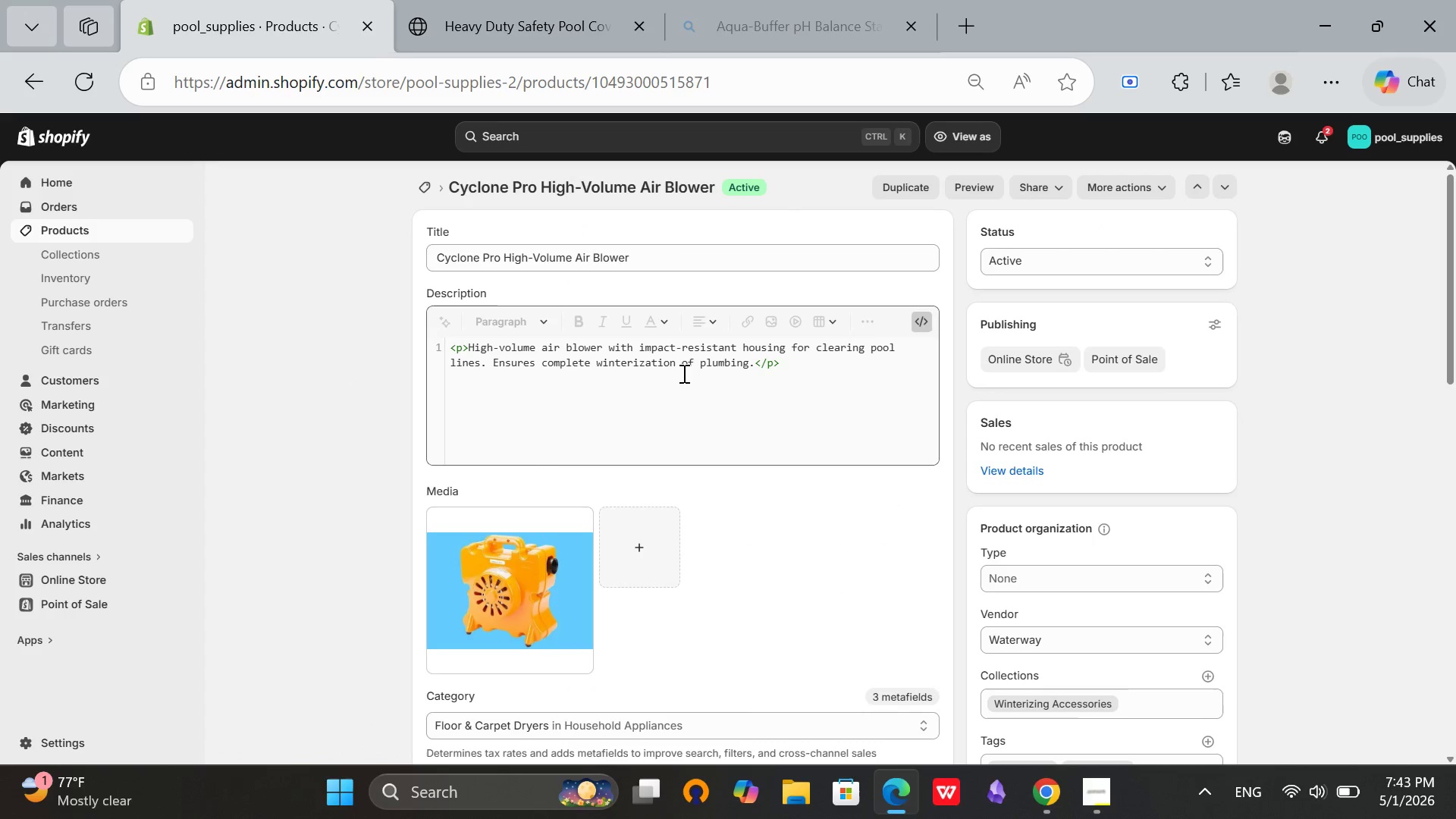 
left_click([682, 373])
 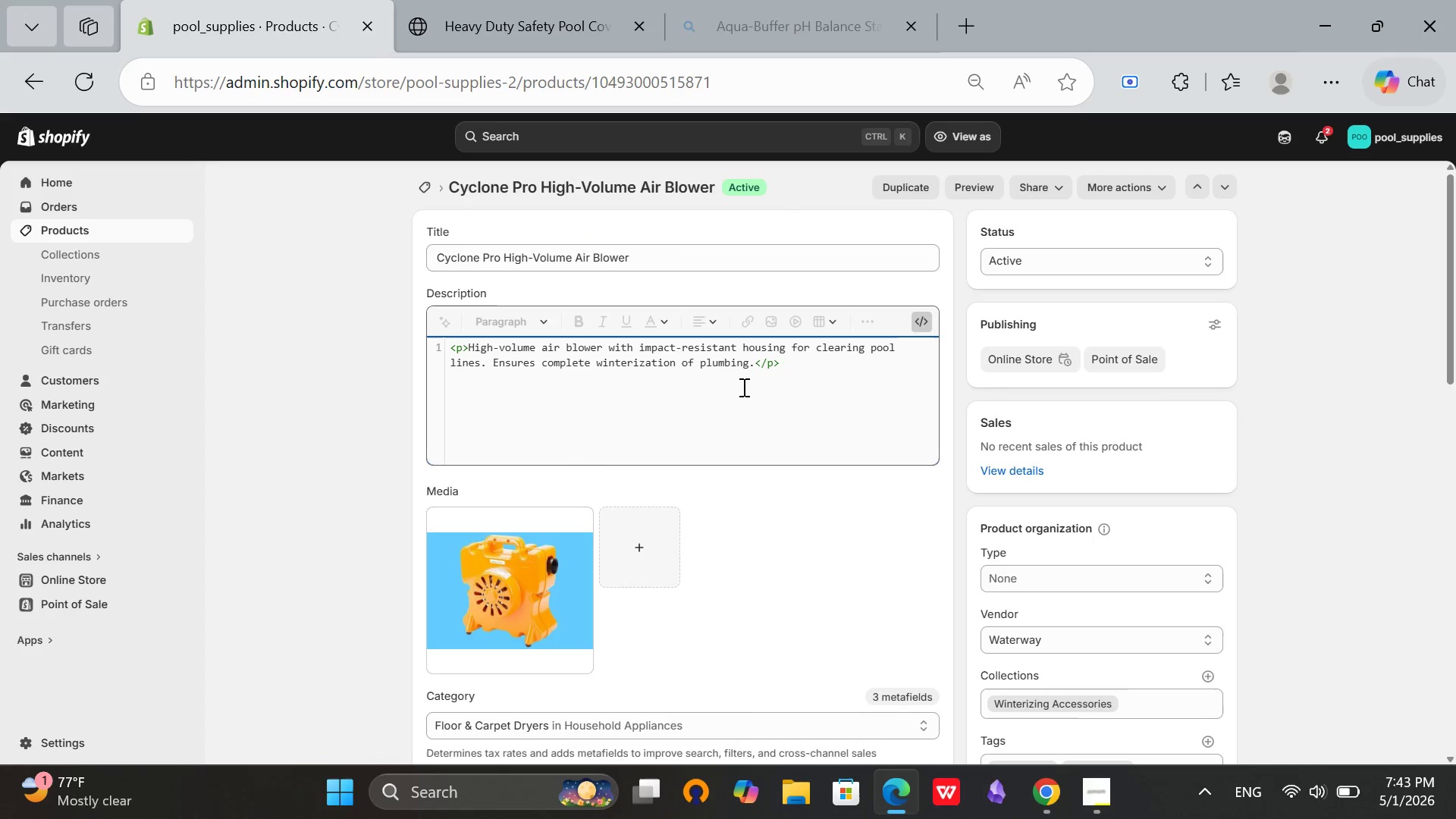 
key(Control+ControlLeft)
 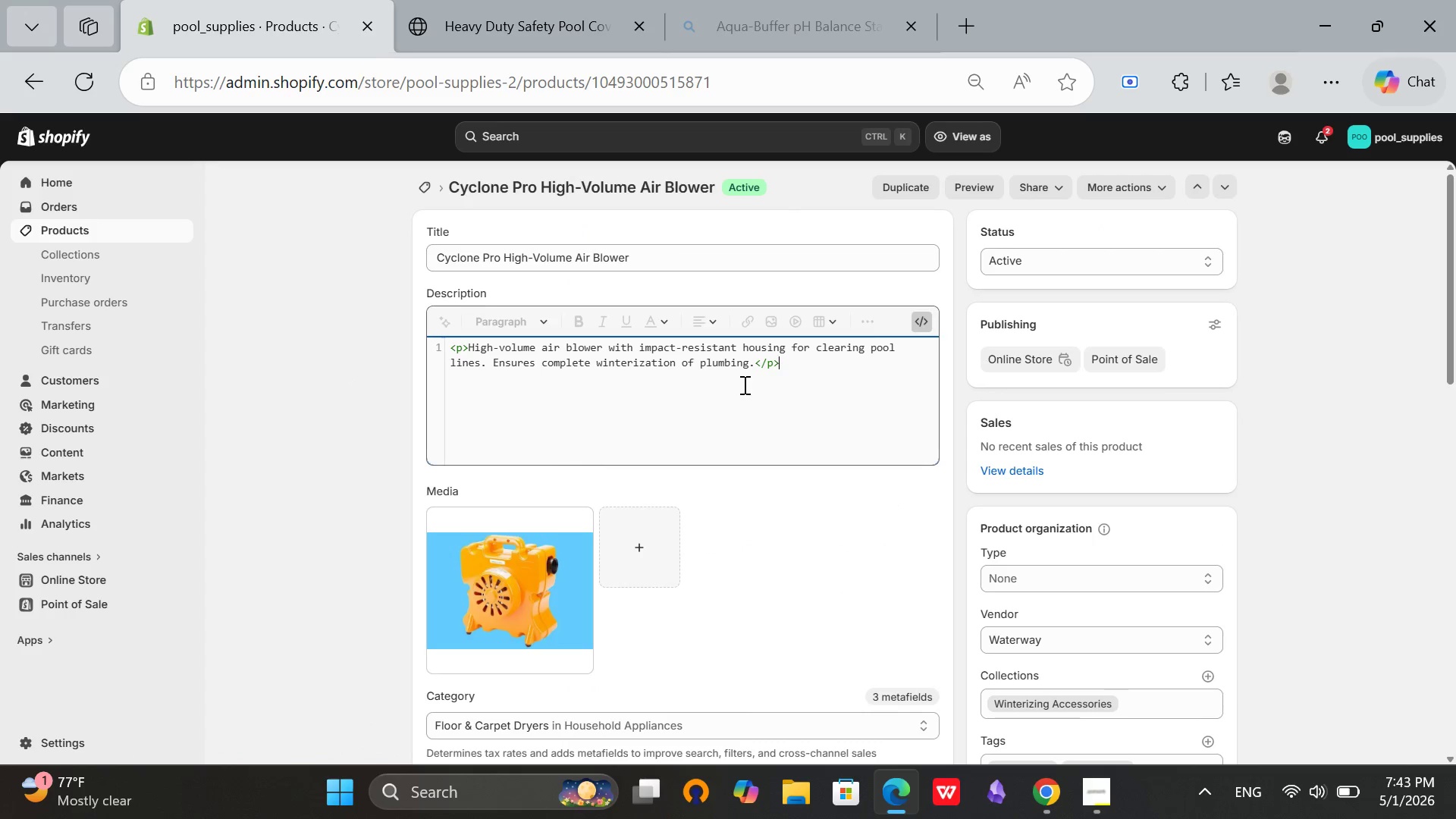 
key(Control+A)
 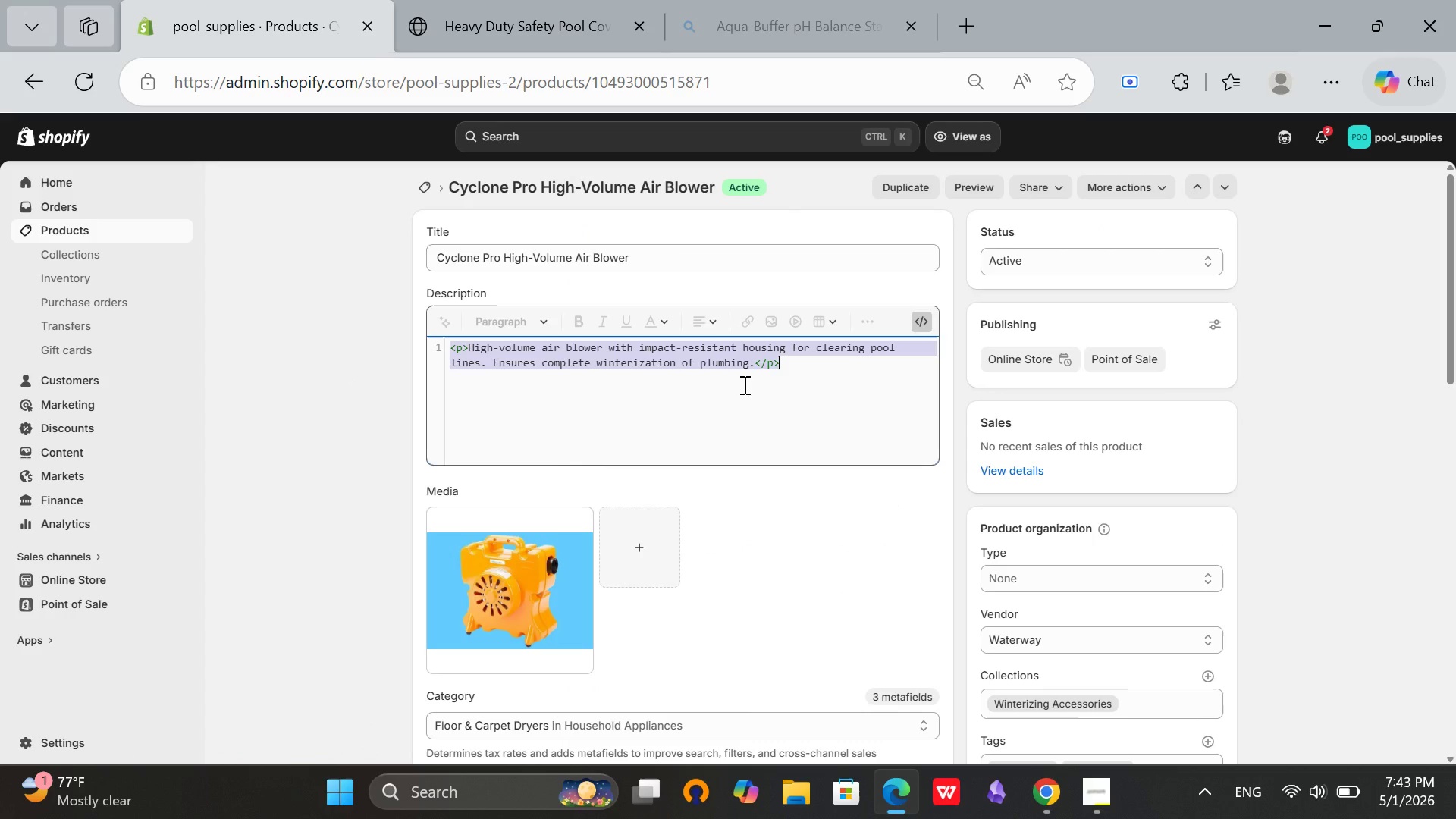 
key(Backspace)
 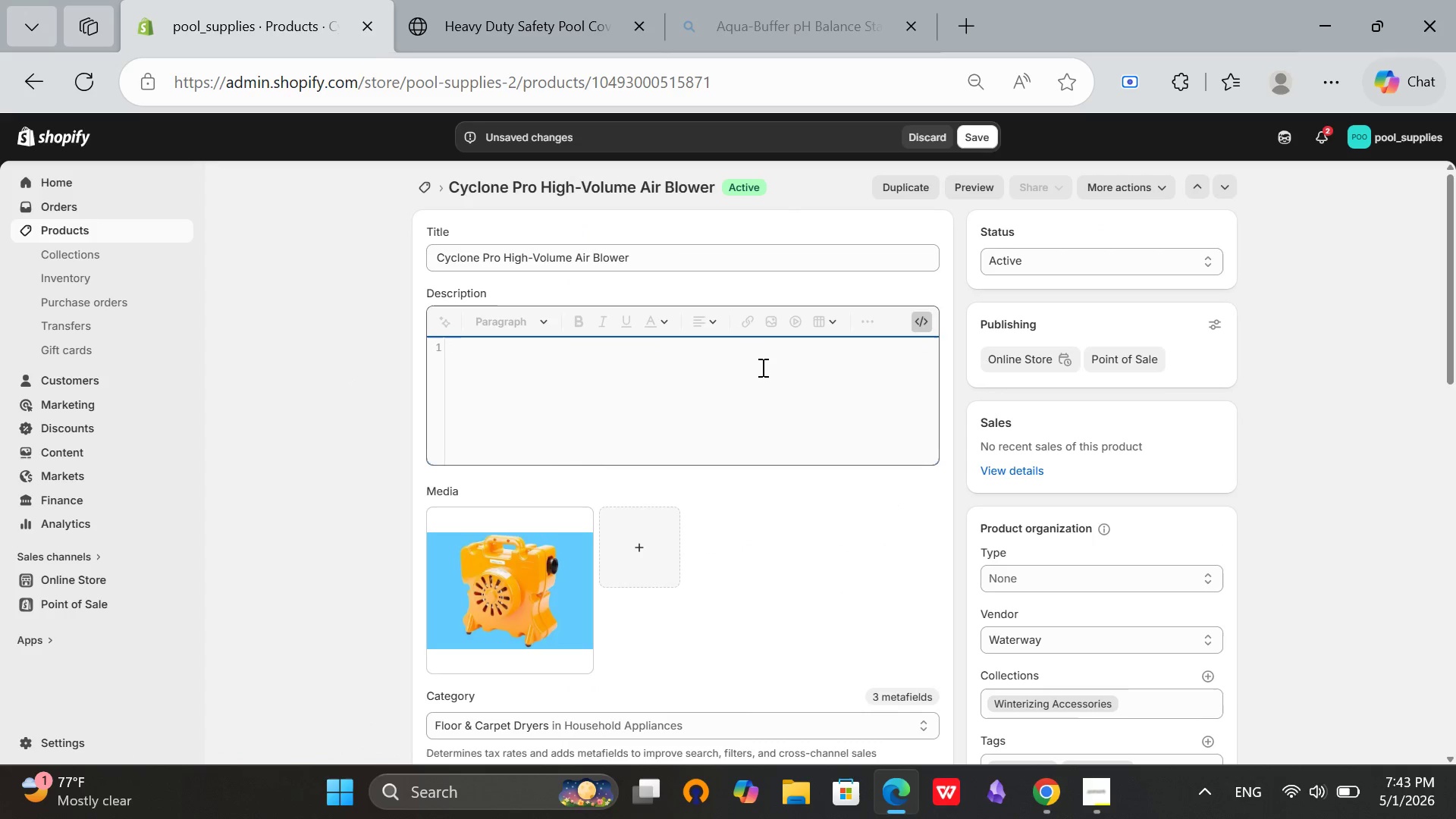 
type(The Cy)
 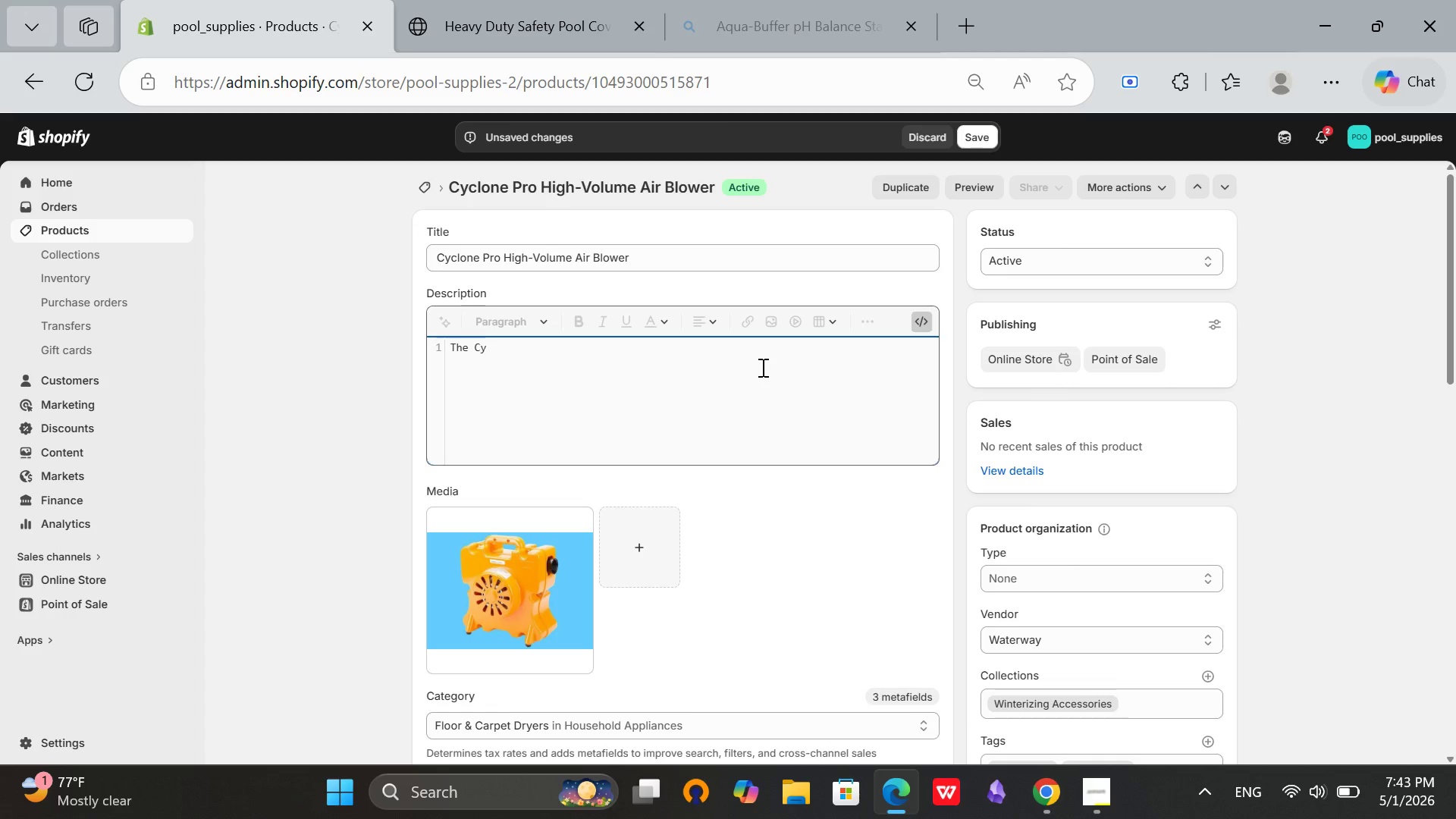 
type(clone Pro High-Volume Air Blower is a)
 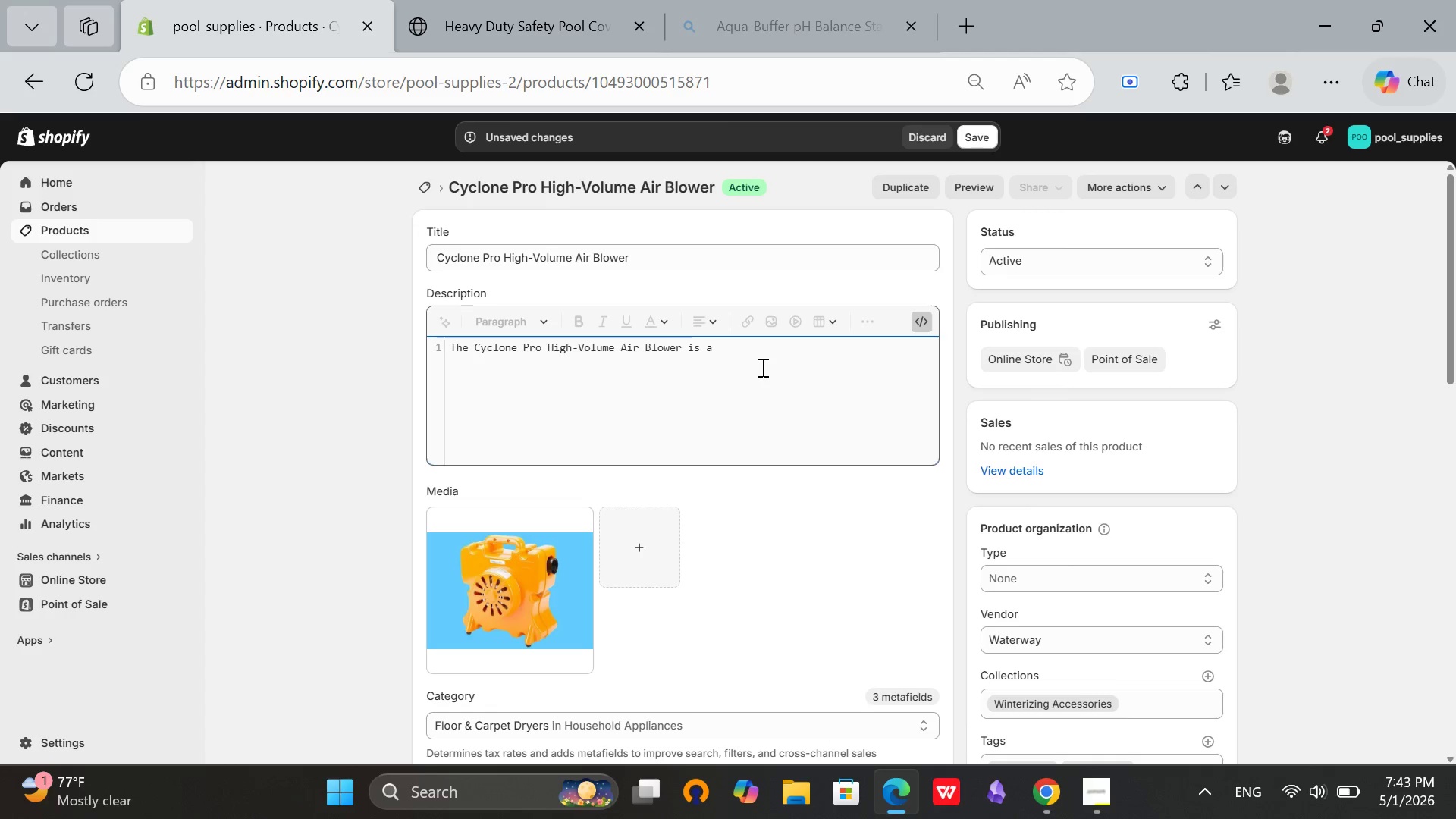 
type( professional-grade tool designed for )
 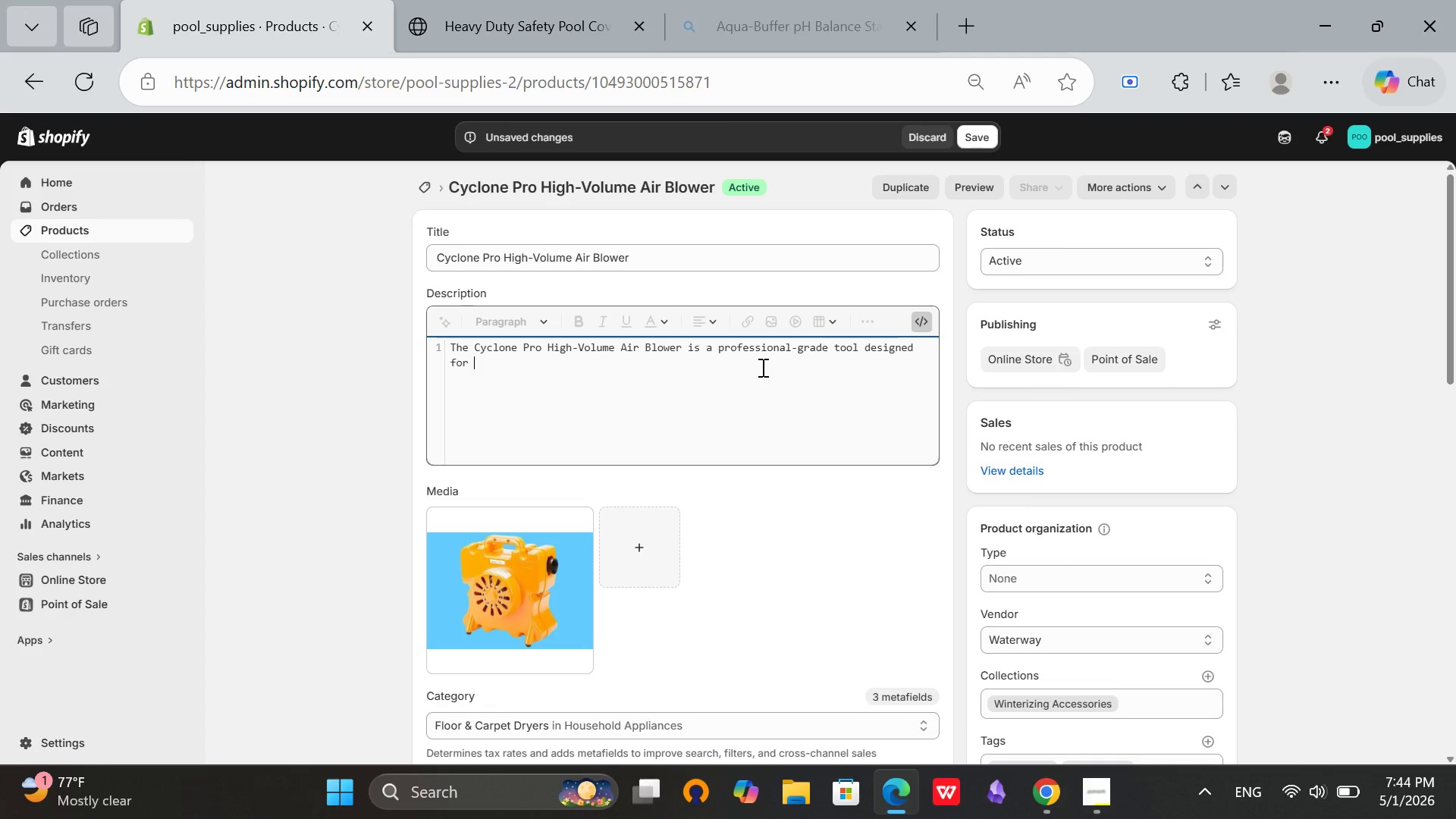 
type(efficieny)
key(Backspace)
key(Backspace)
key(Backspace)
type(ent pool line winterization. It )
 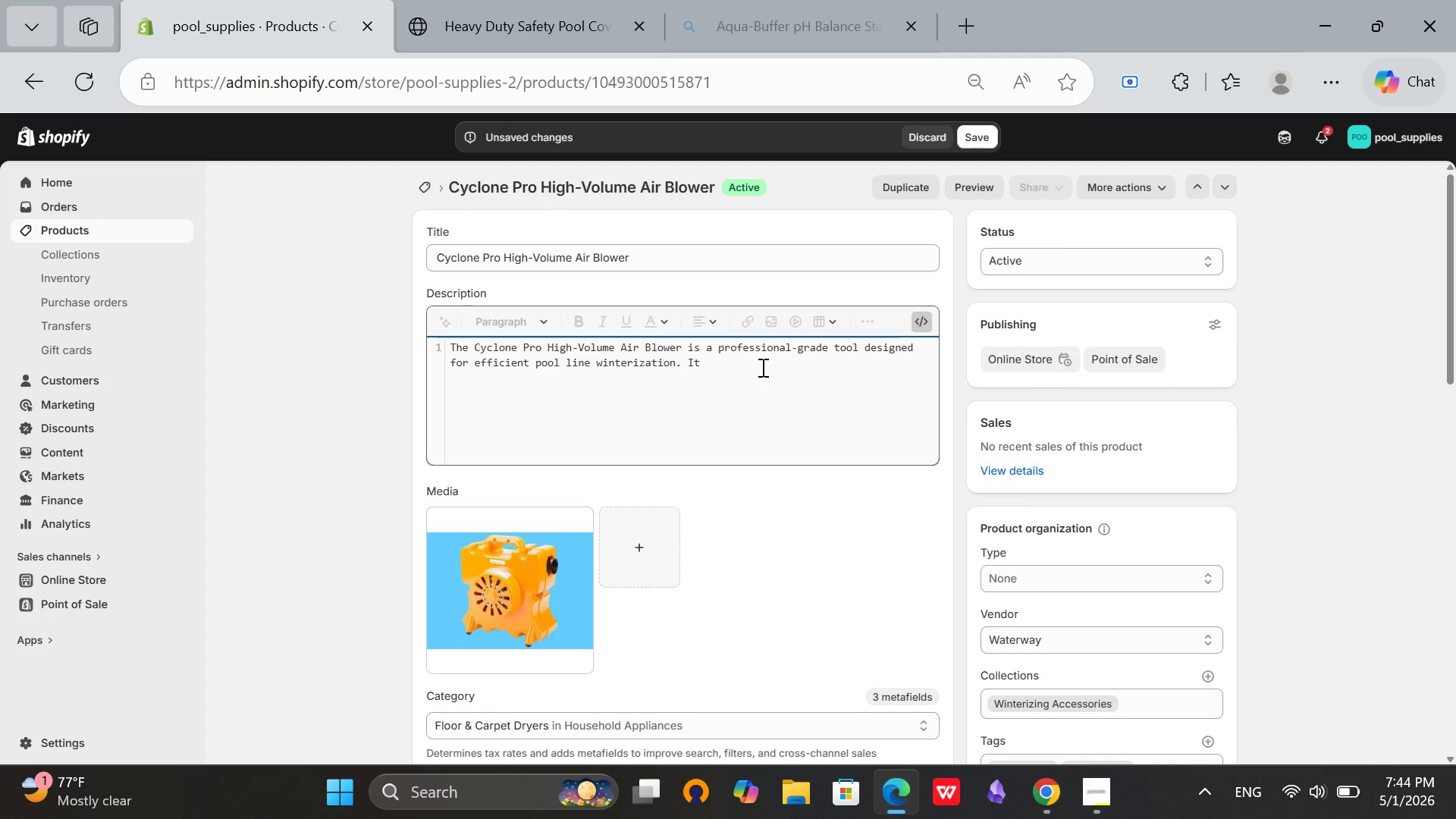 
type(delivers)
 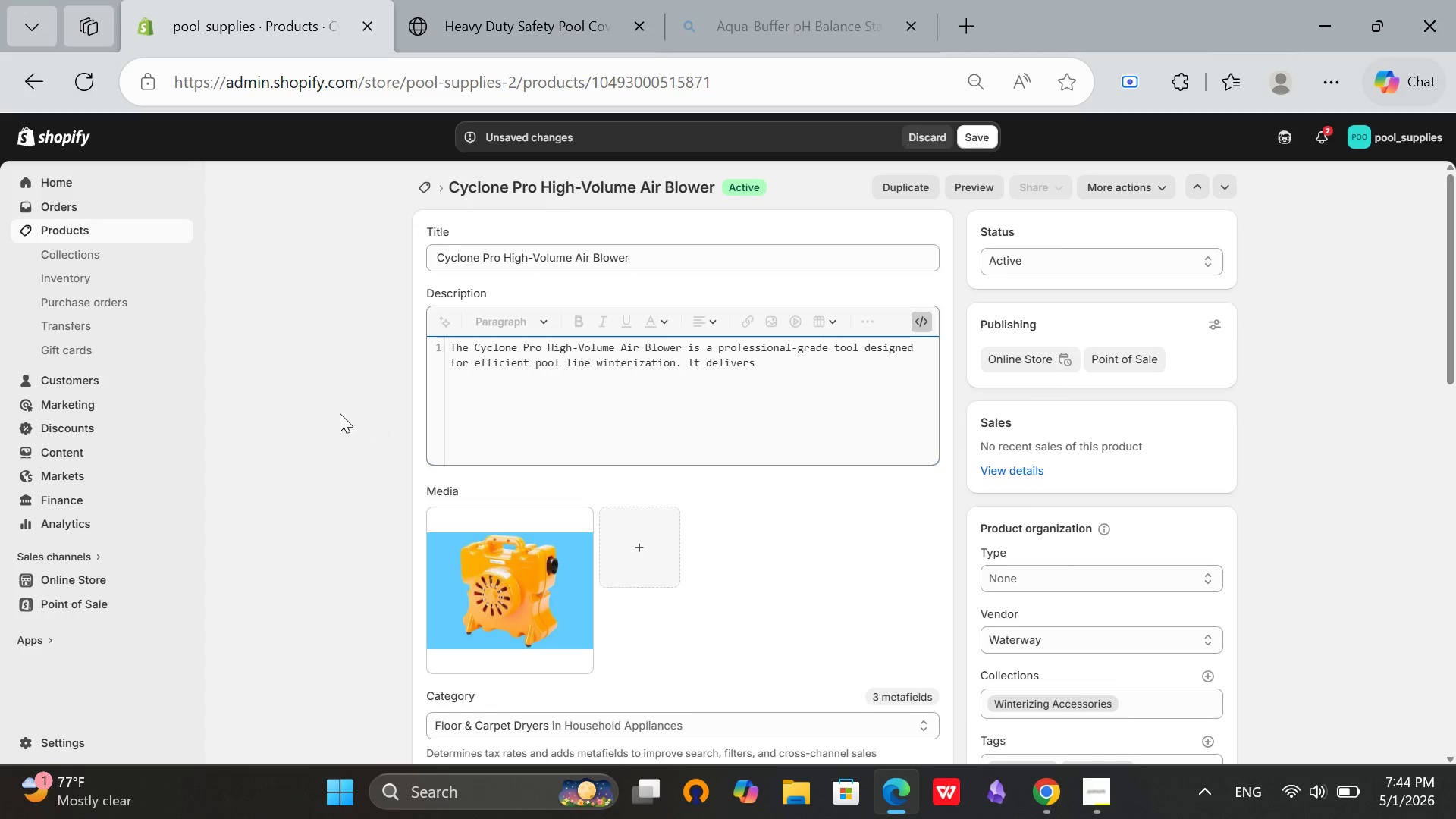 
key(Space)
 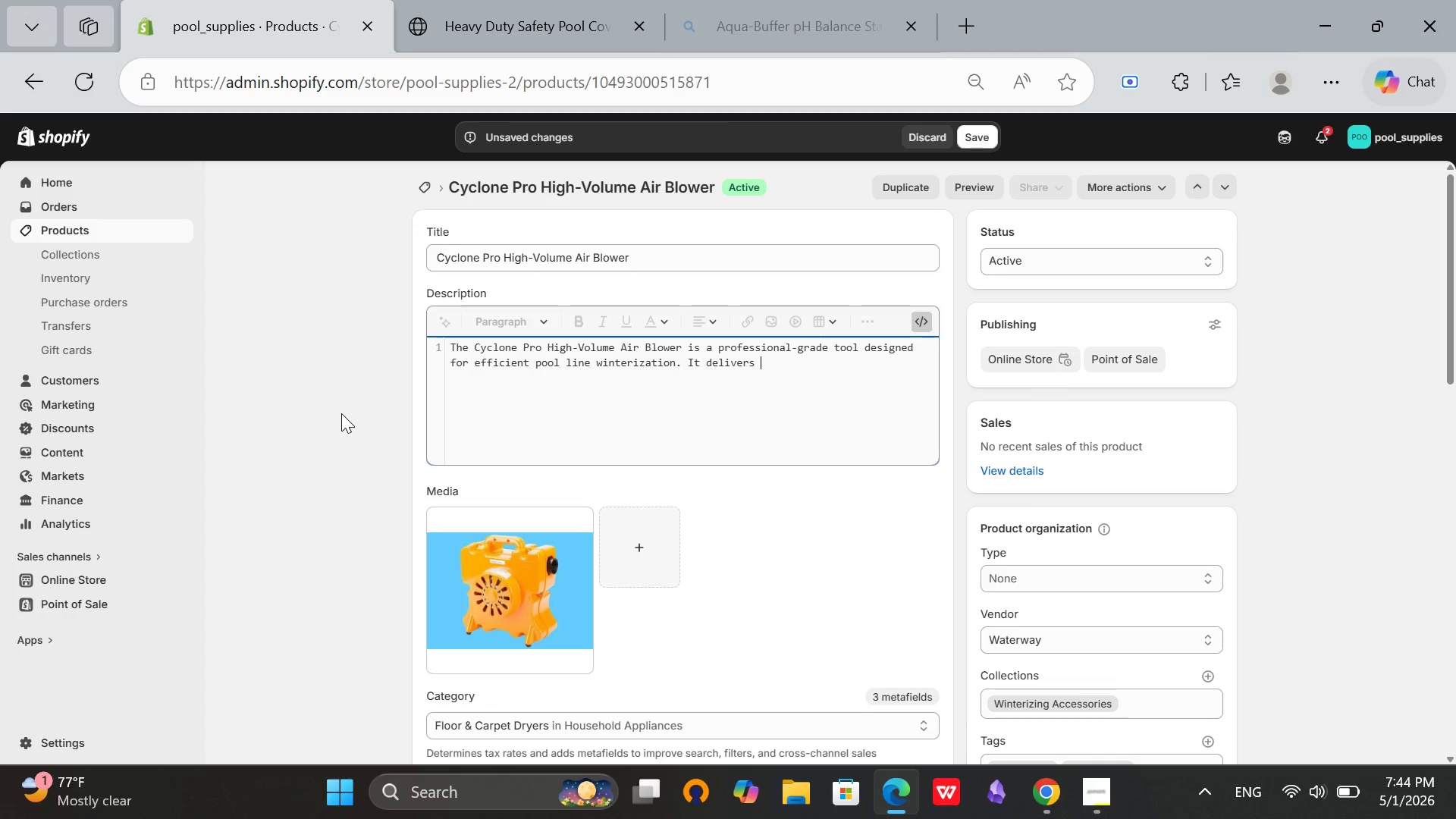 
type(powerful airl)
key(Backspace)
type(flow to remove water from plumbing)
 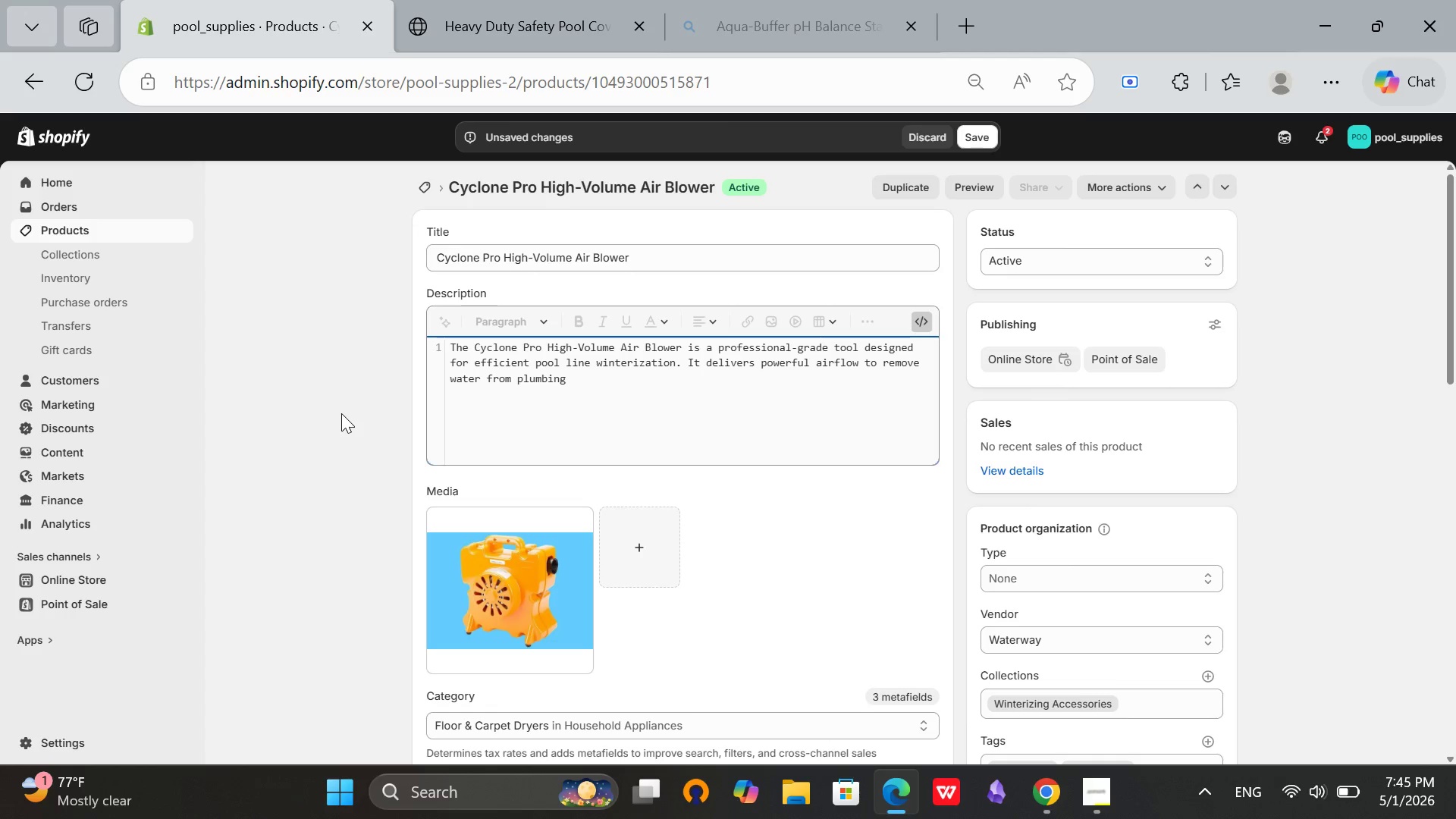 
type( lines, preventing freezing damage during )
 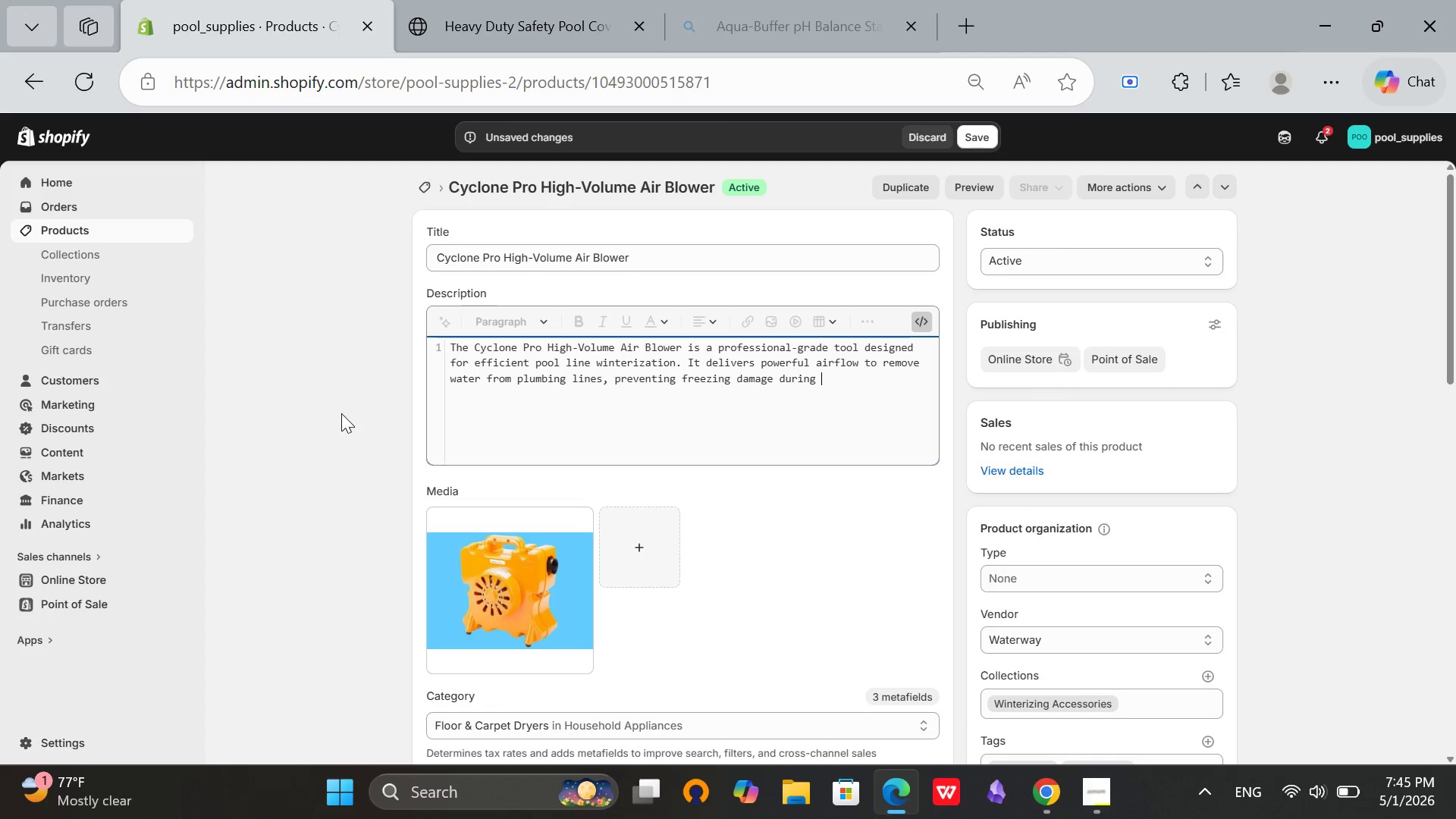 
type(cold weather conditions.)
 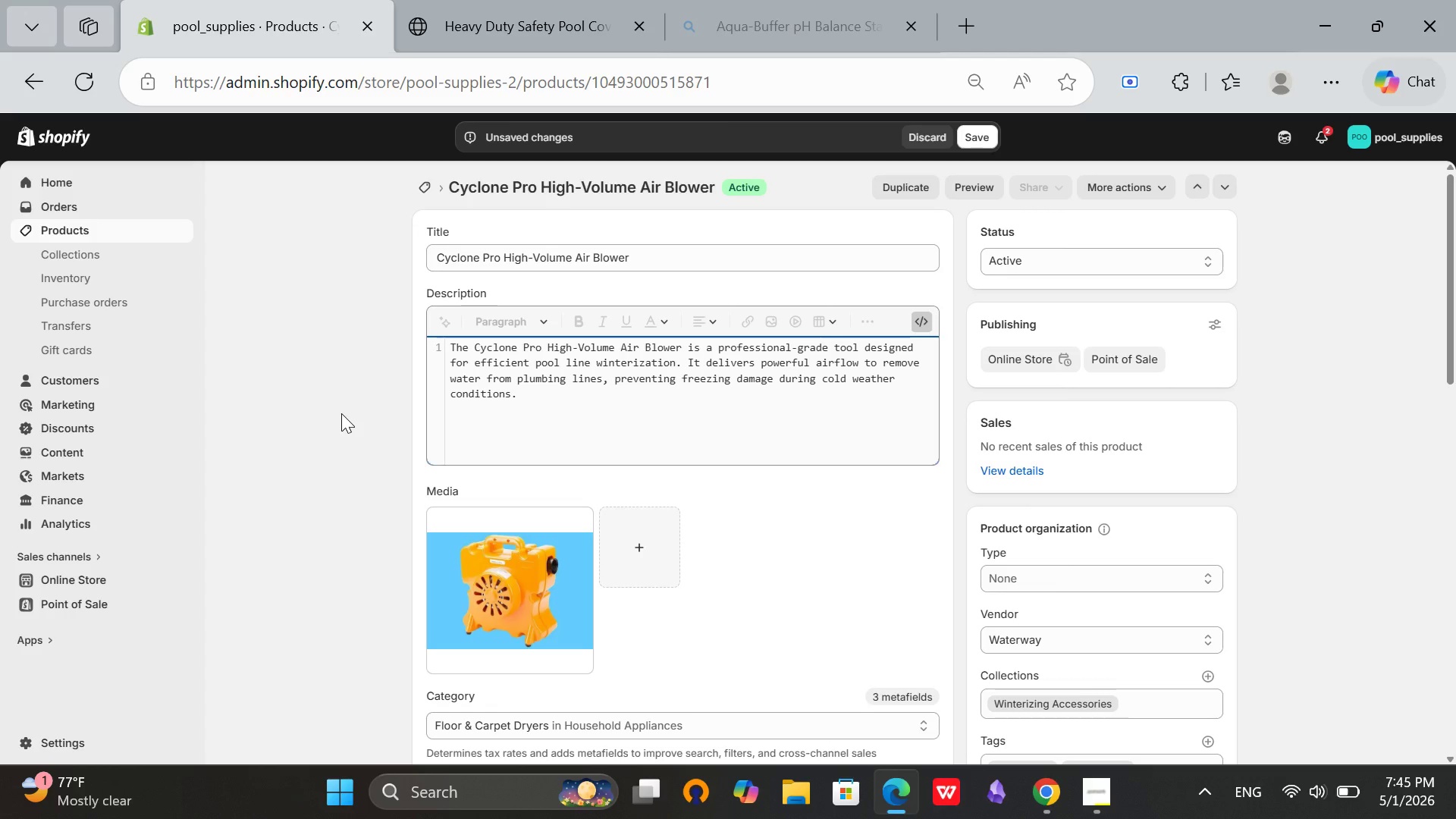 
key(Enter)
 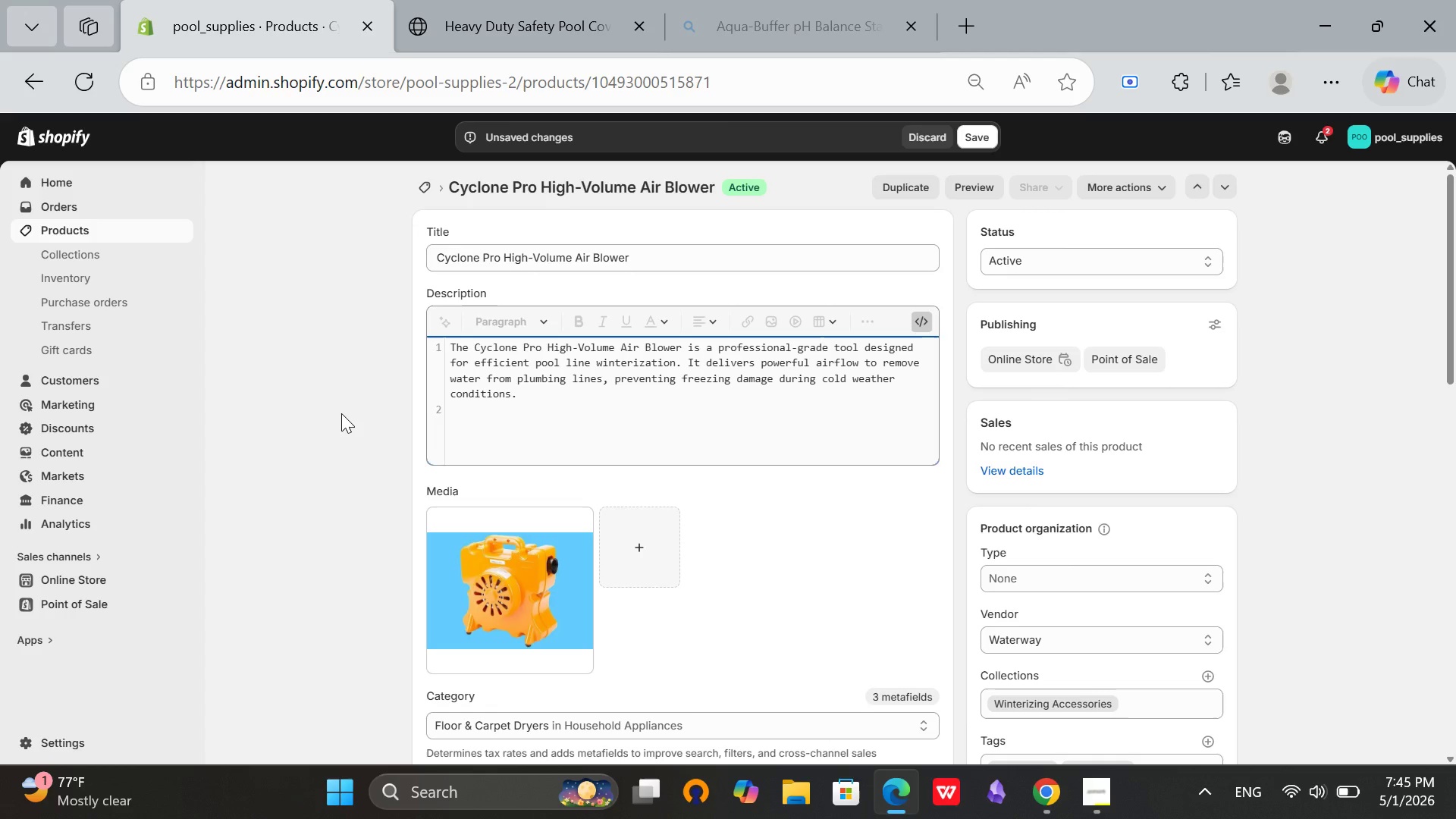 
type(When water remains inside pool pipes during )
 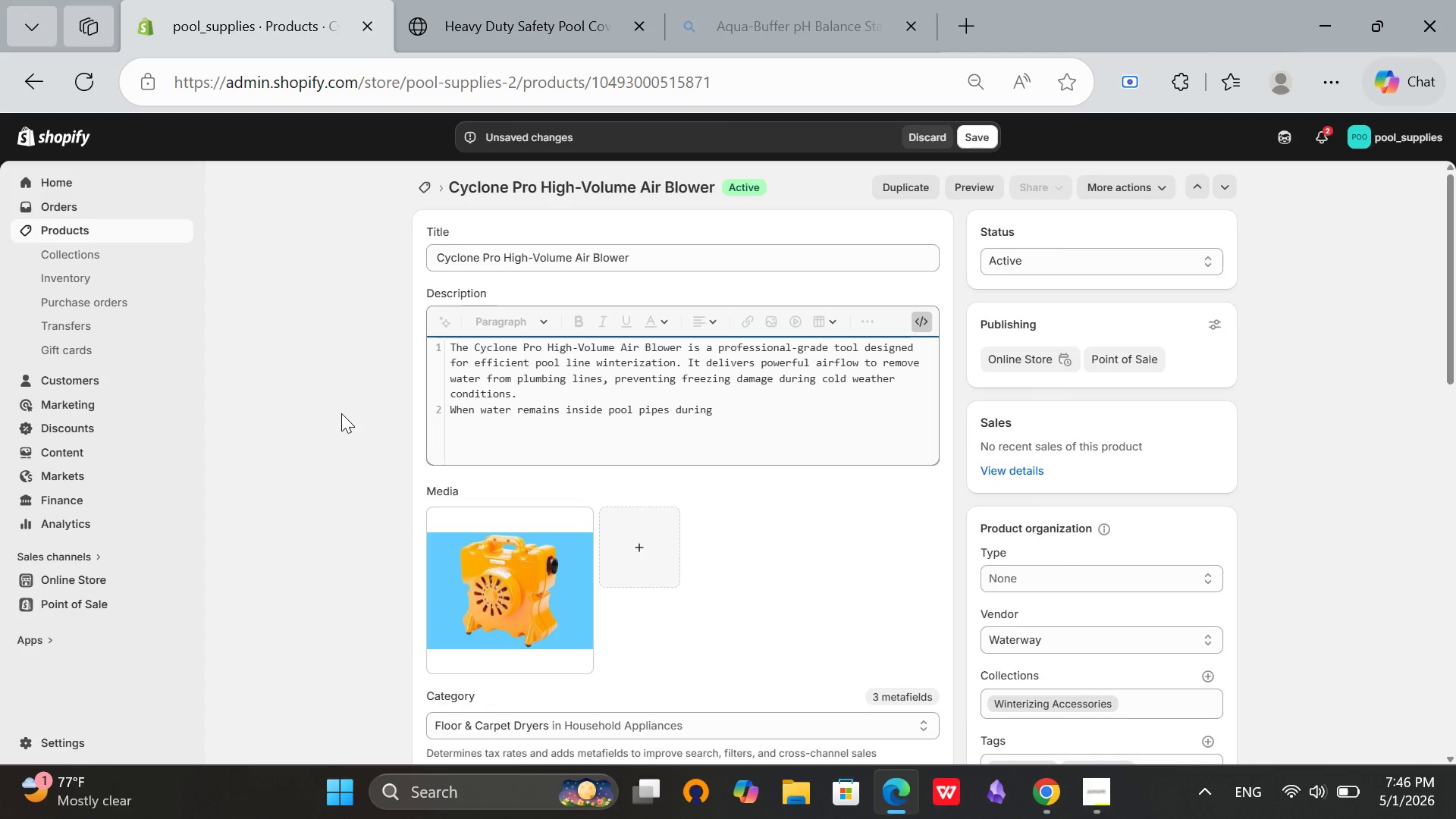 
wait(32.5)
 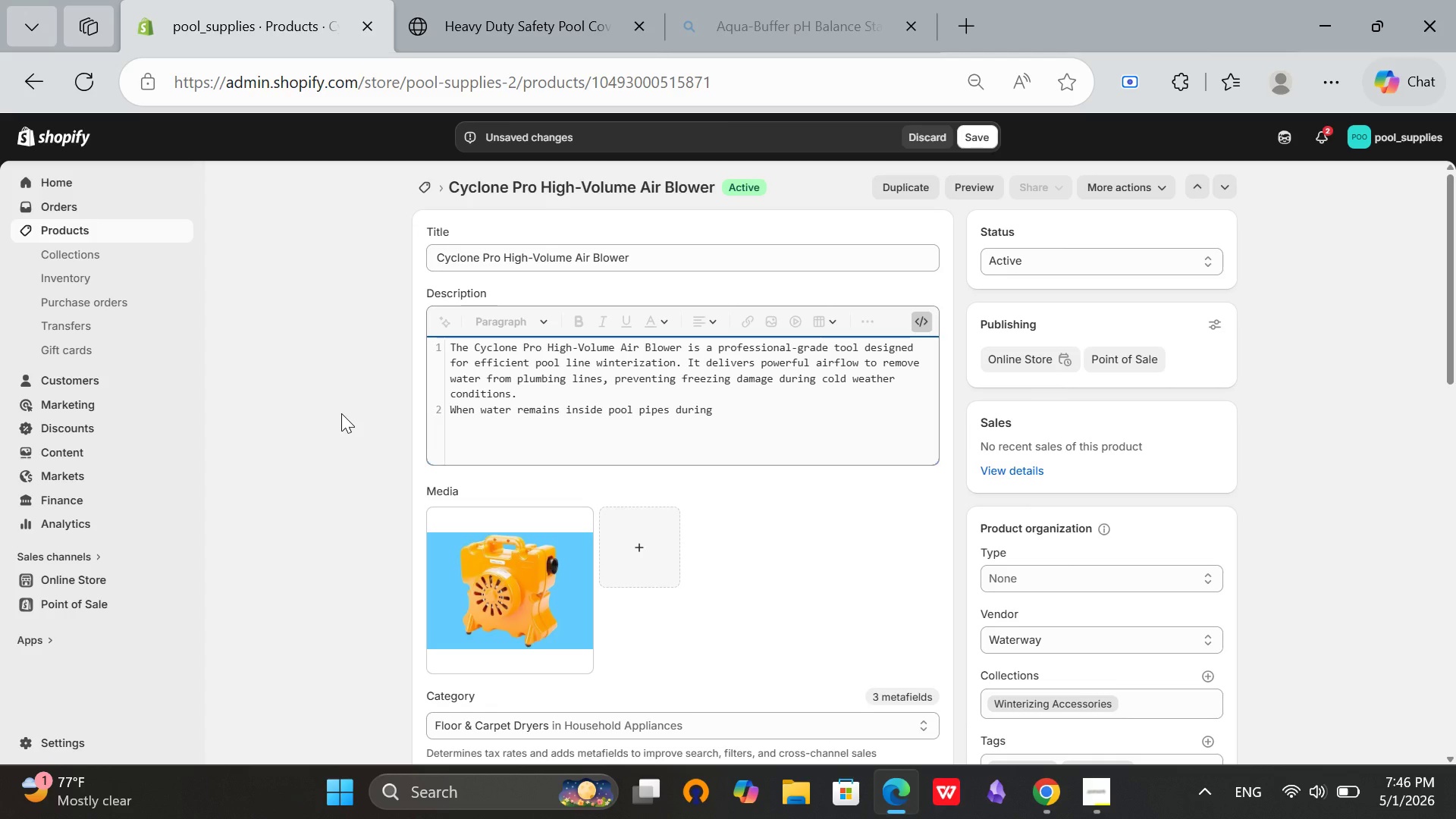 
type(cold weather codn)
key(Backspace)
key(Backspace)
type(ndtions.)
 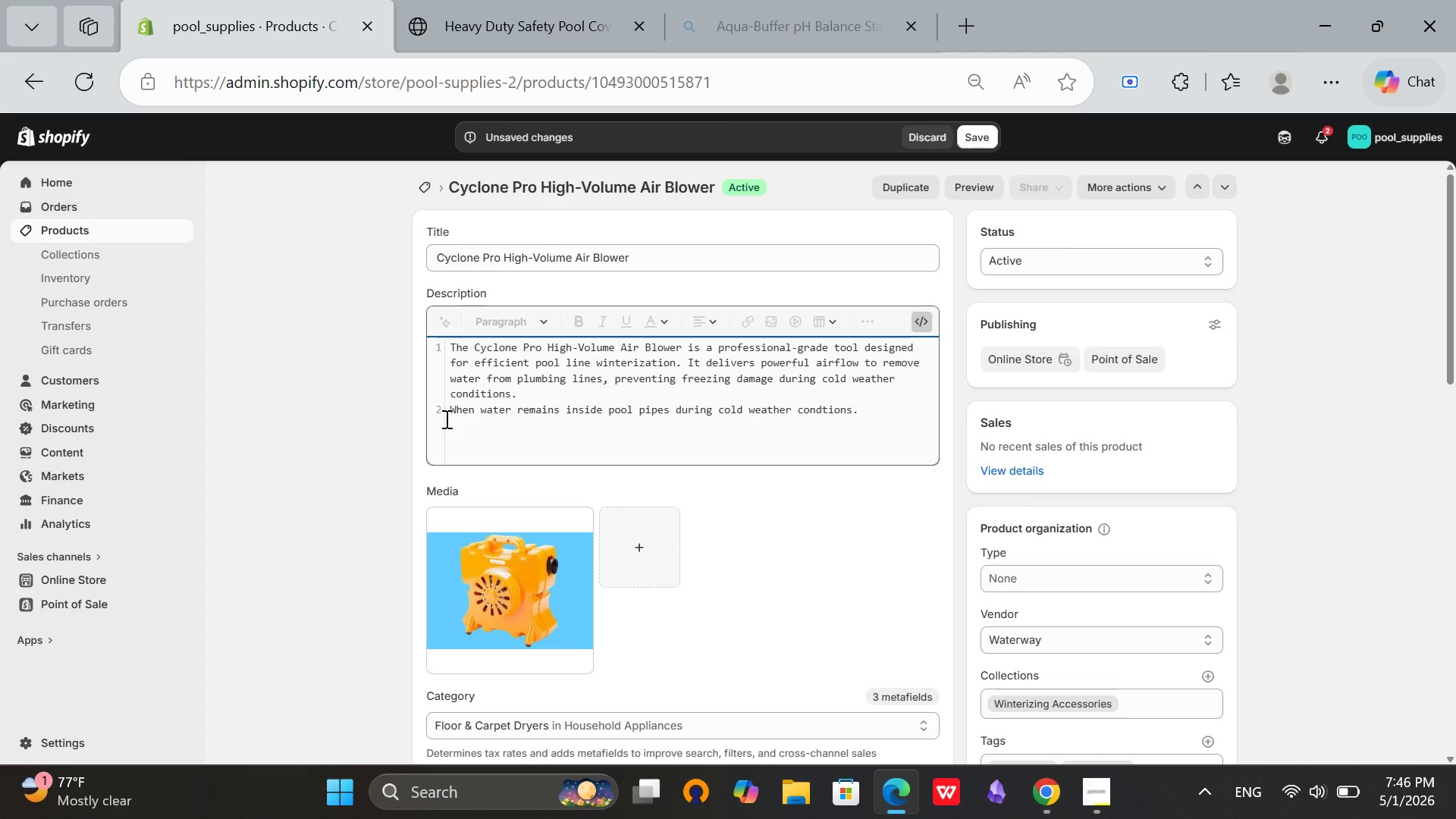 
key(Enter)
 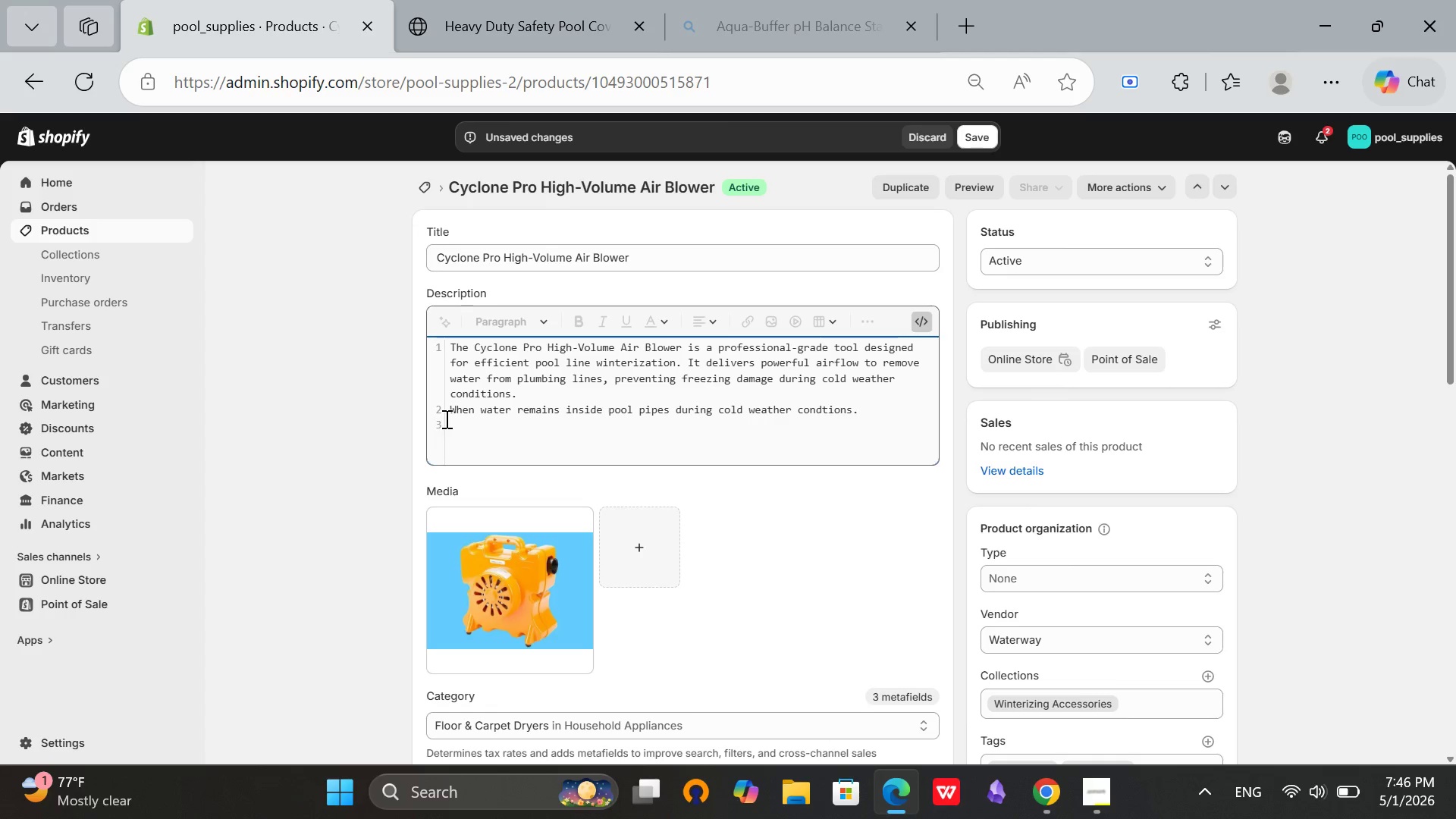 
key(Backspace)
 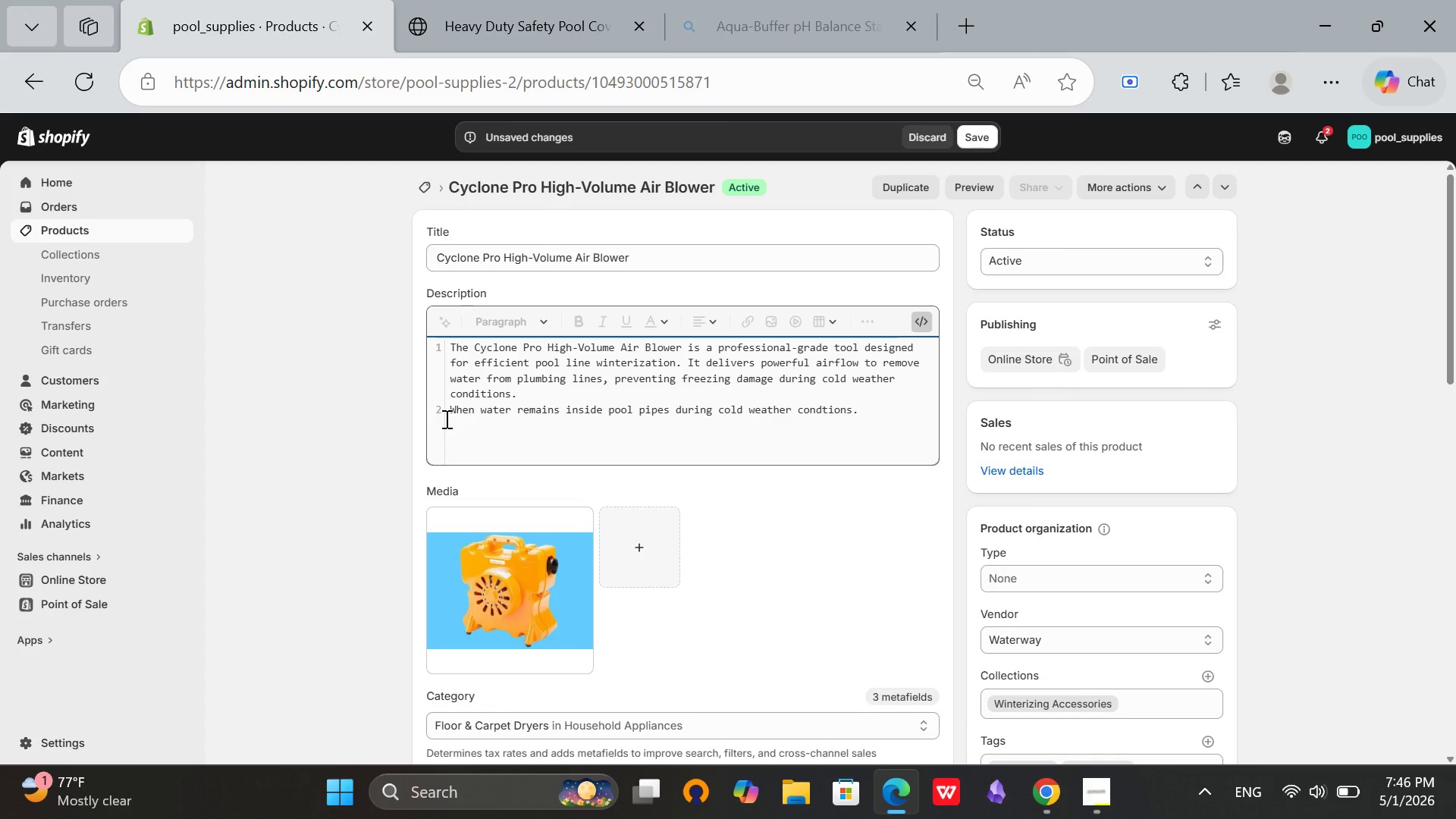 
wait(6.3)
 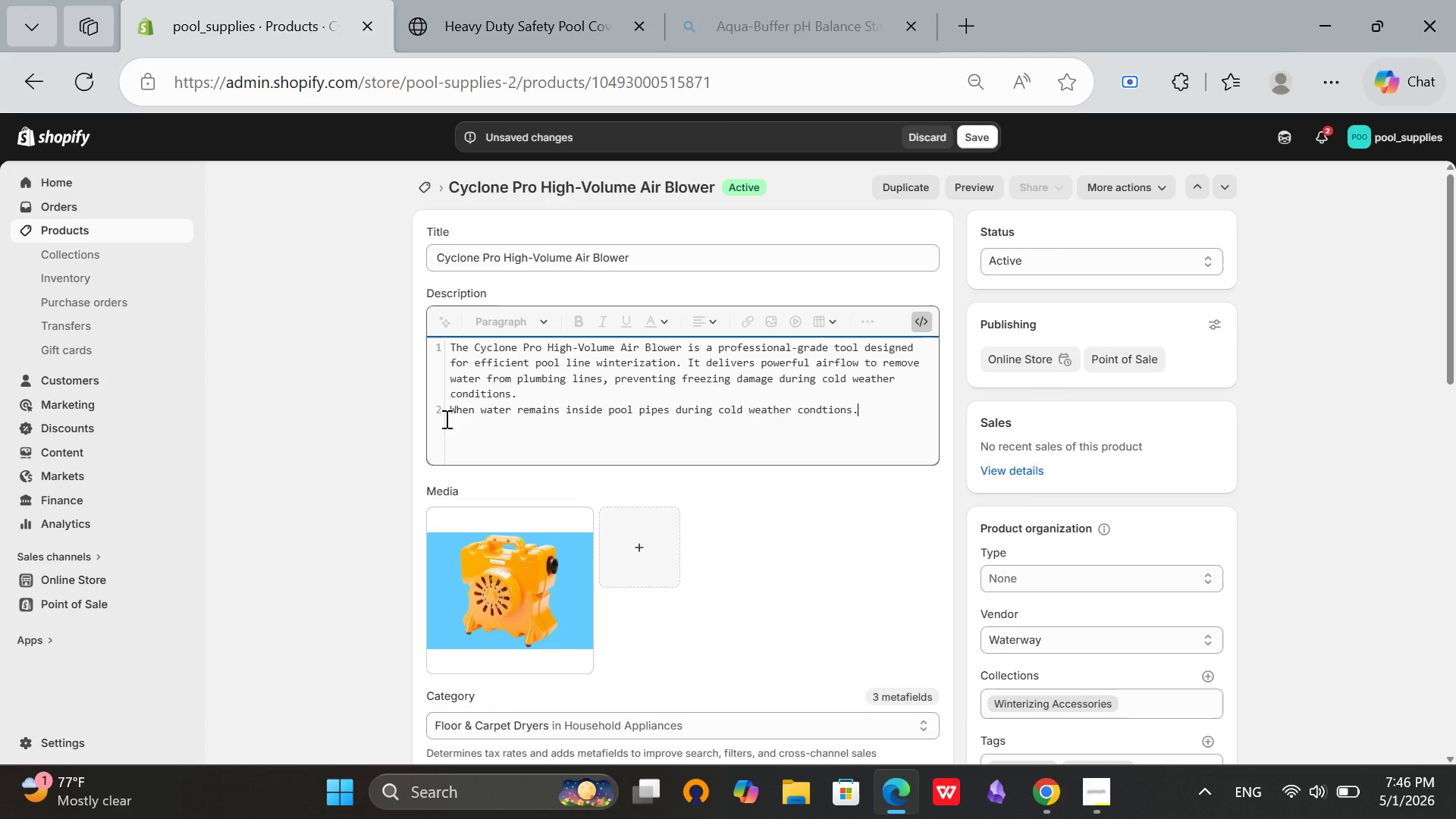 
key(Backspace)
 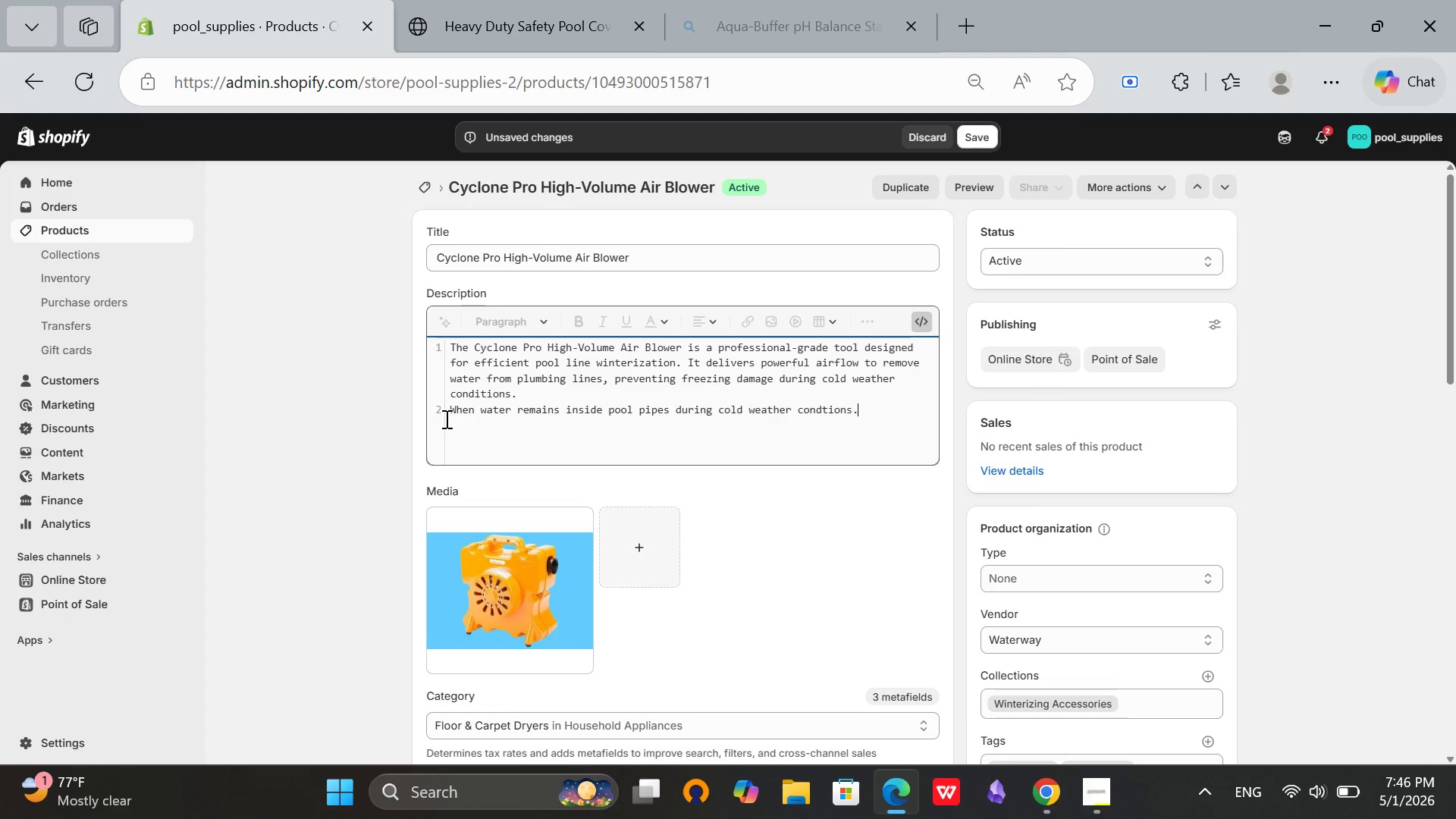 
key(Backspace)
 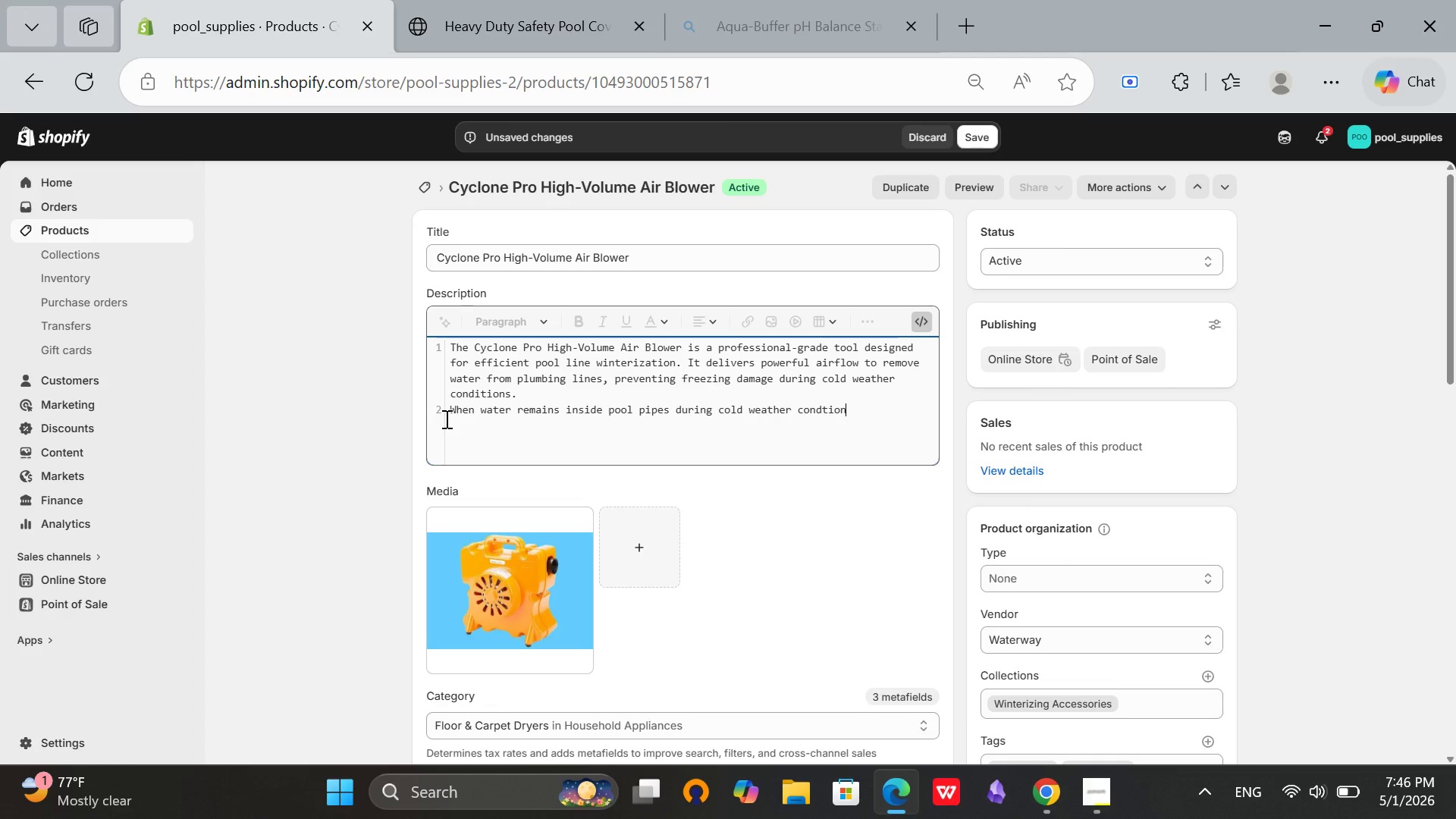 
key(Backspace)
 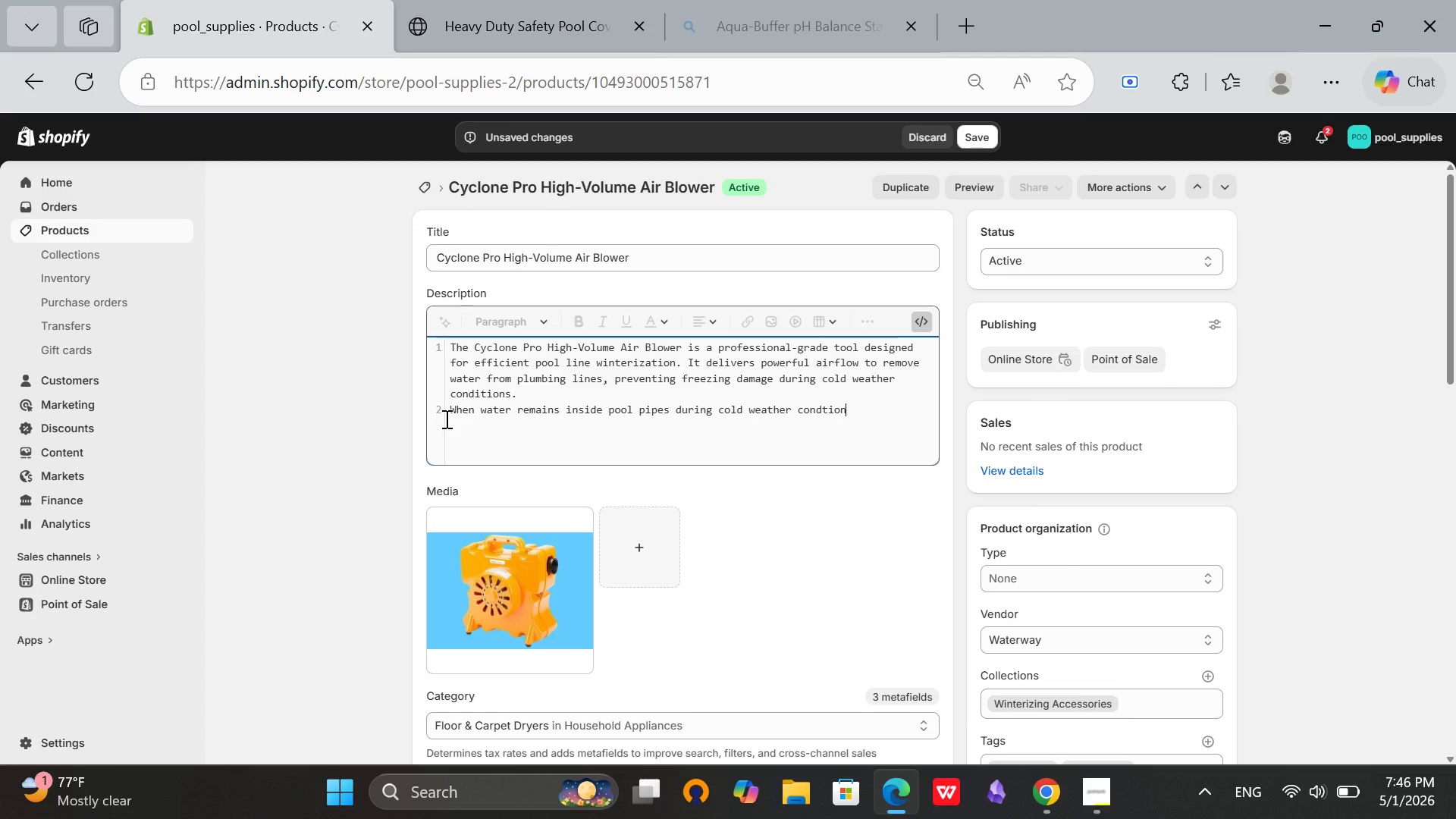 
key(Backspace)
 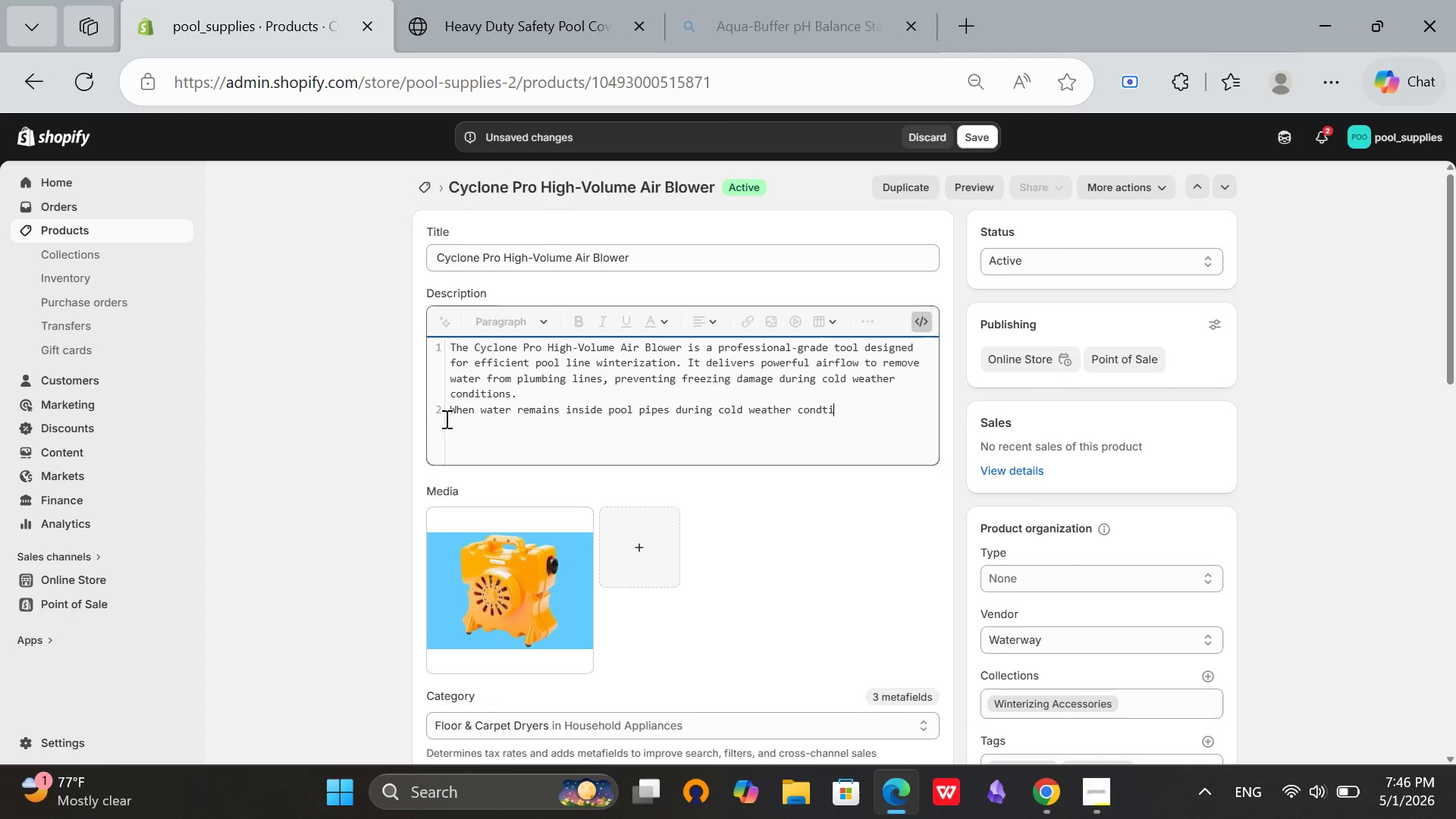 
key(Backspace)
 